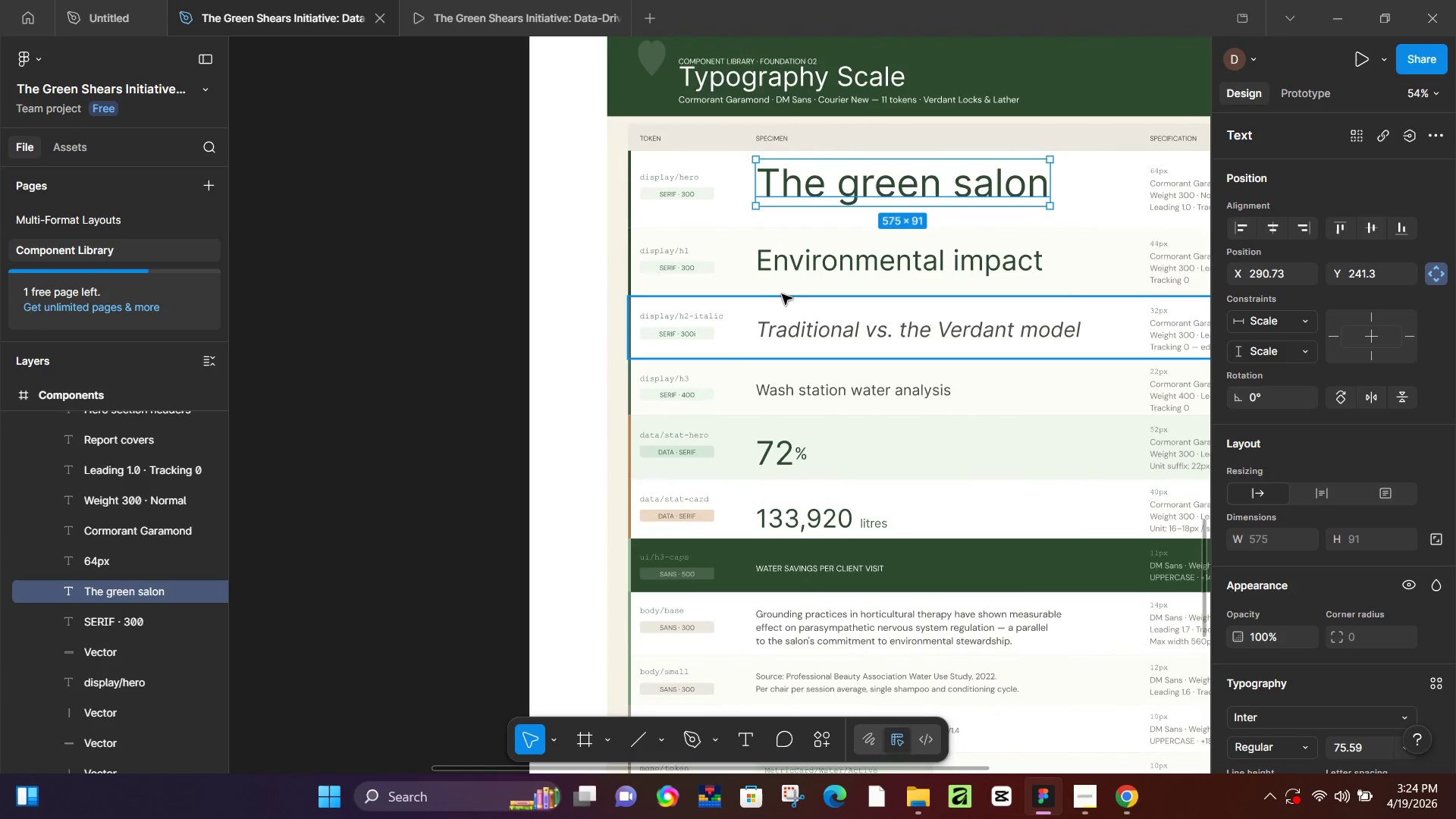 
hold_key(key=ControlLeft, duration=1.51)
scroll: coordinate [908, 262], scroll_direction: down, amount: 4.0
 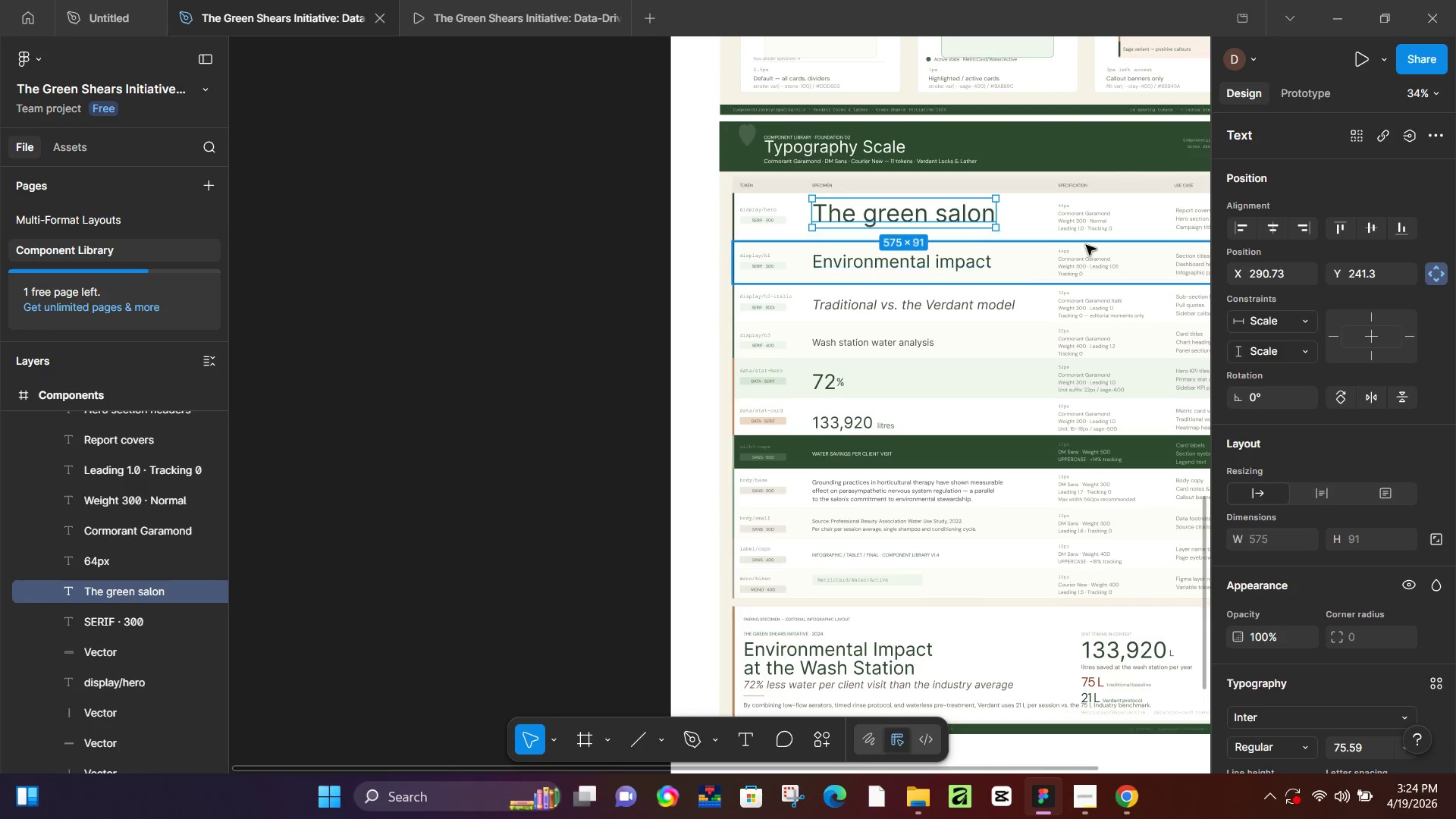 
hold_key(key=ControlLeft, duration=1.5)
hold_key(key=ControlLeft, duration=0.81)
scroll: coordinate [1149, 253], scroll_direction: down, amount: 3.0
 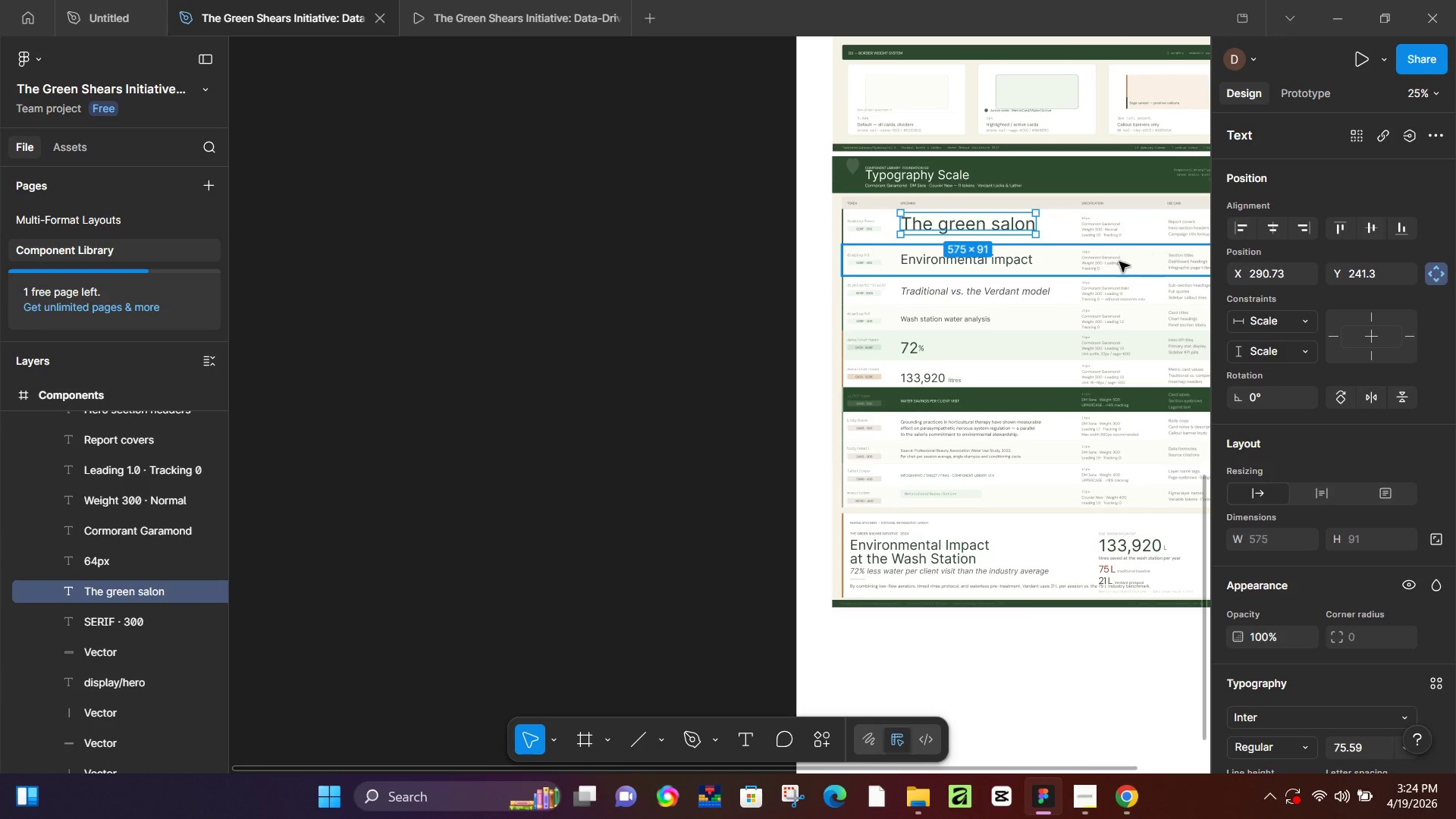 
left_click([660, 293])
 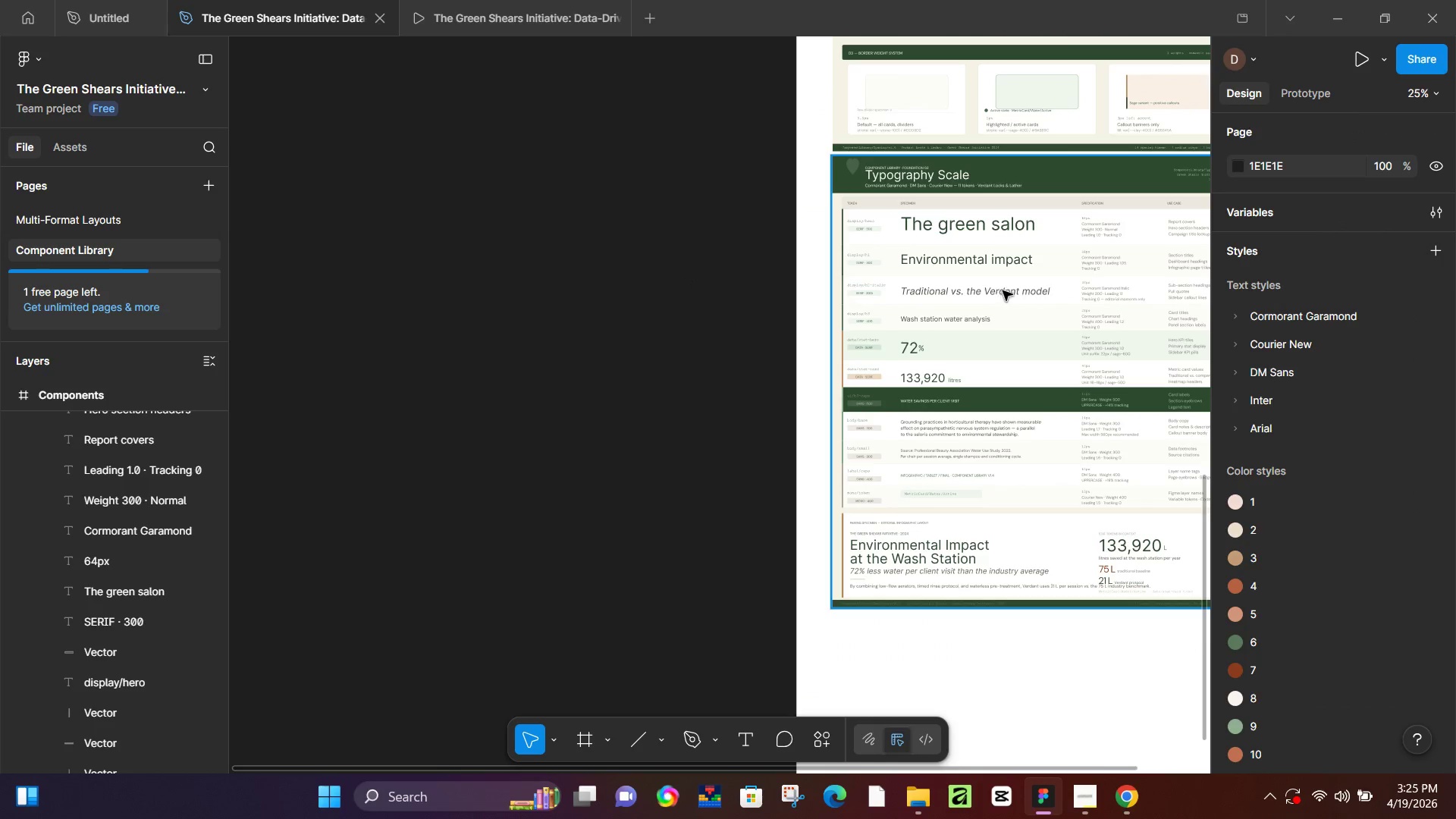 
hold_key(key=Space, duration=0.5)
 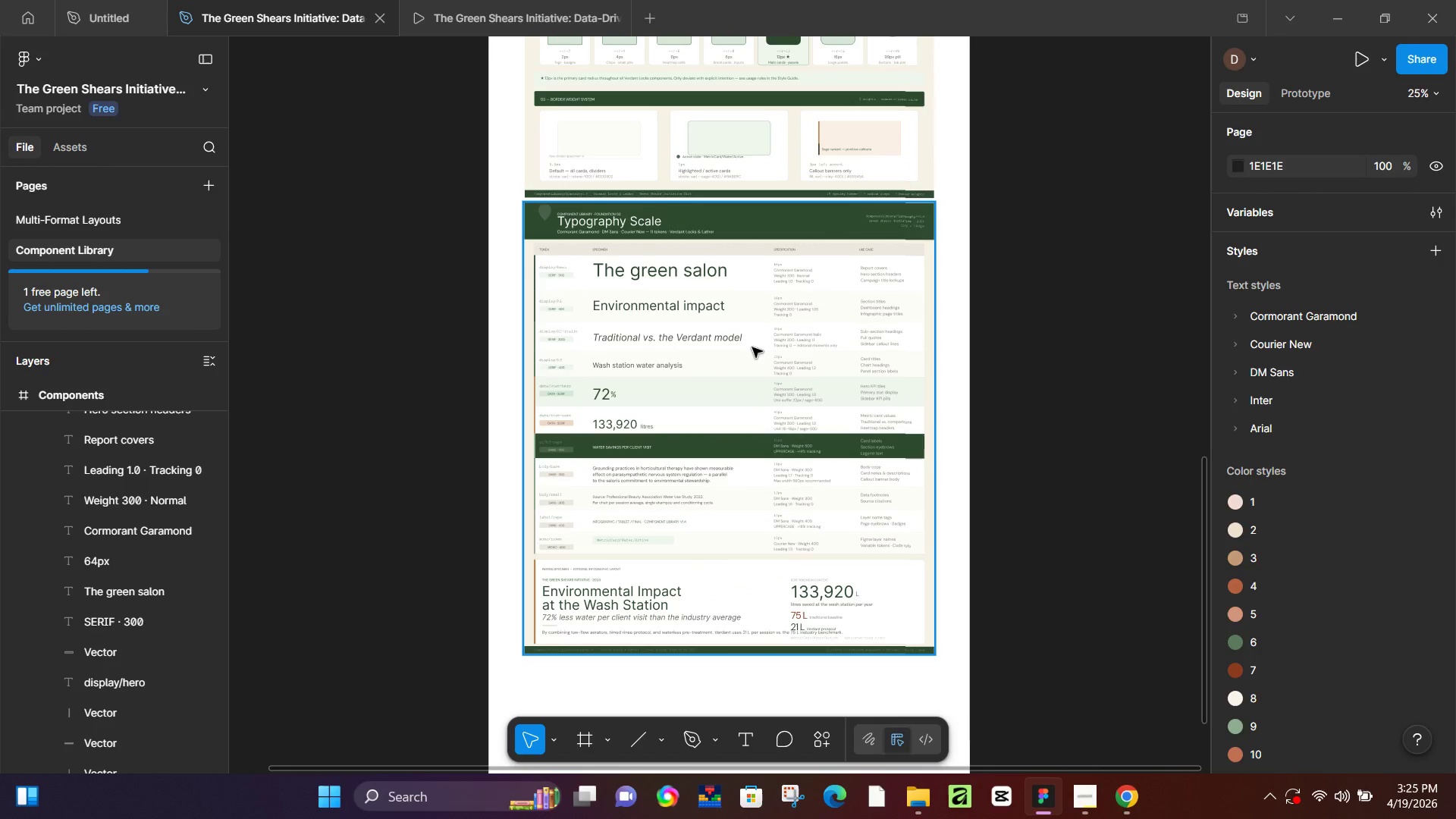 
left_click_drag(start_coordinate=[1061, 300], to_coordinate=[752, 347])
 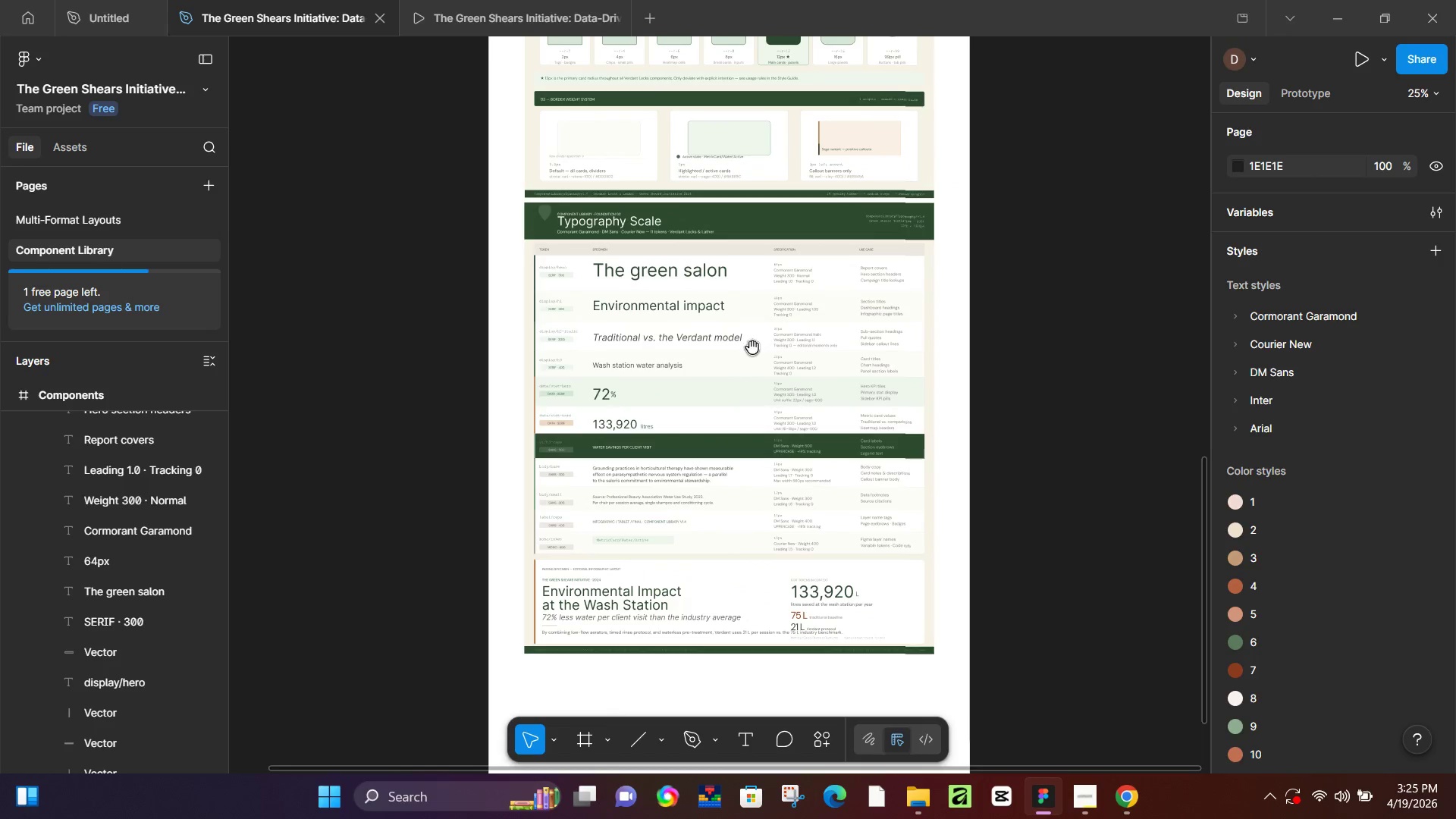 
hold_key(key=Space, duration=24.95)
 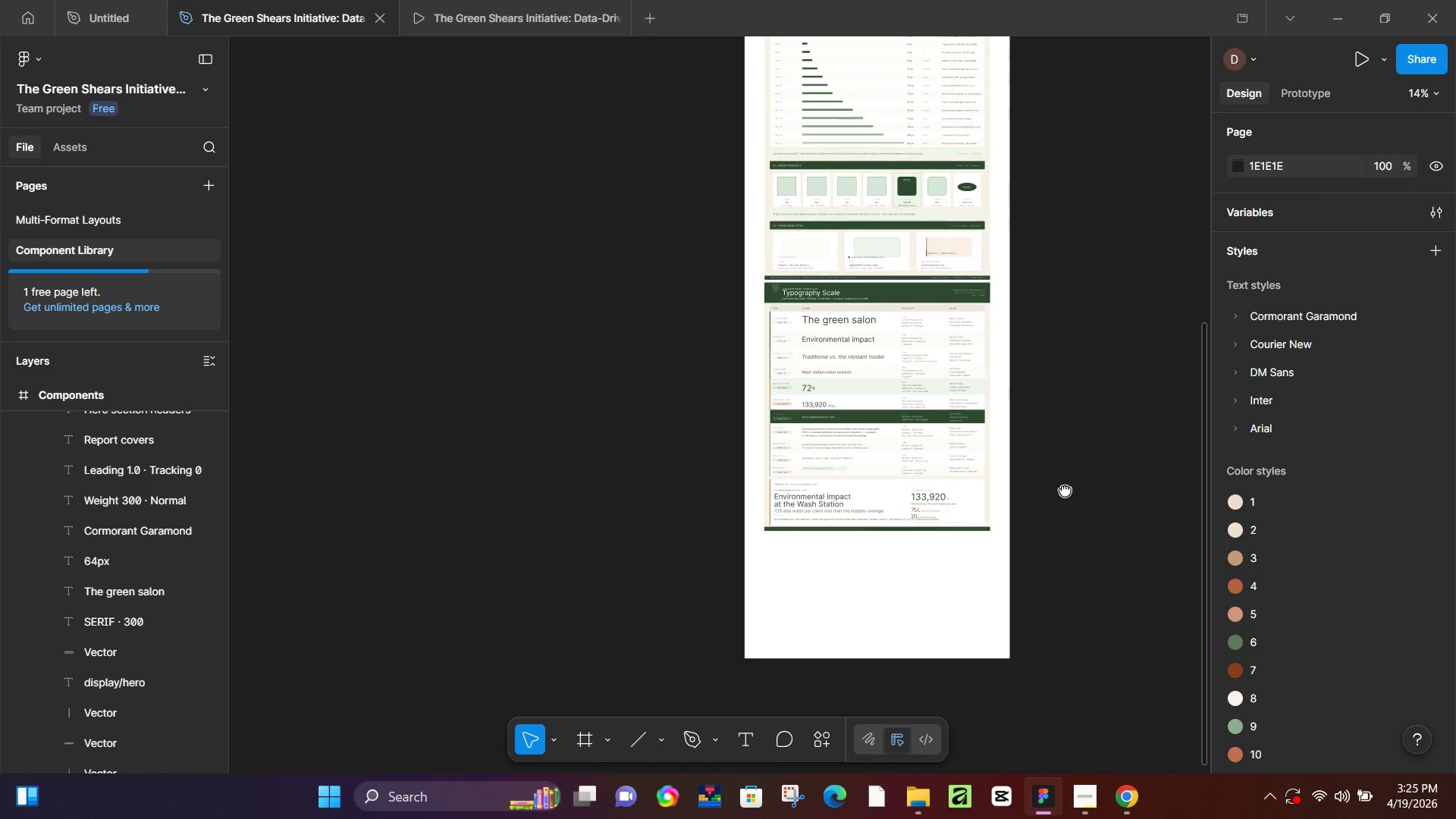 
hold_key(key=ControlLeft, duration=1.52)
scroll: coordinate [648, 639], scroll_direction: up, amount: 7.0
 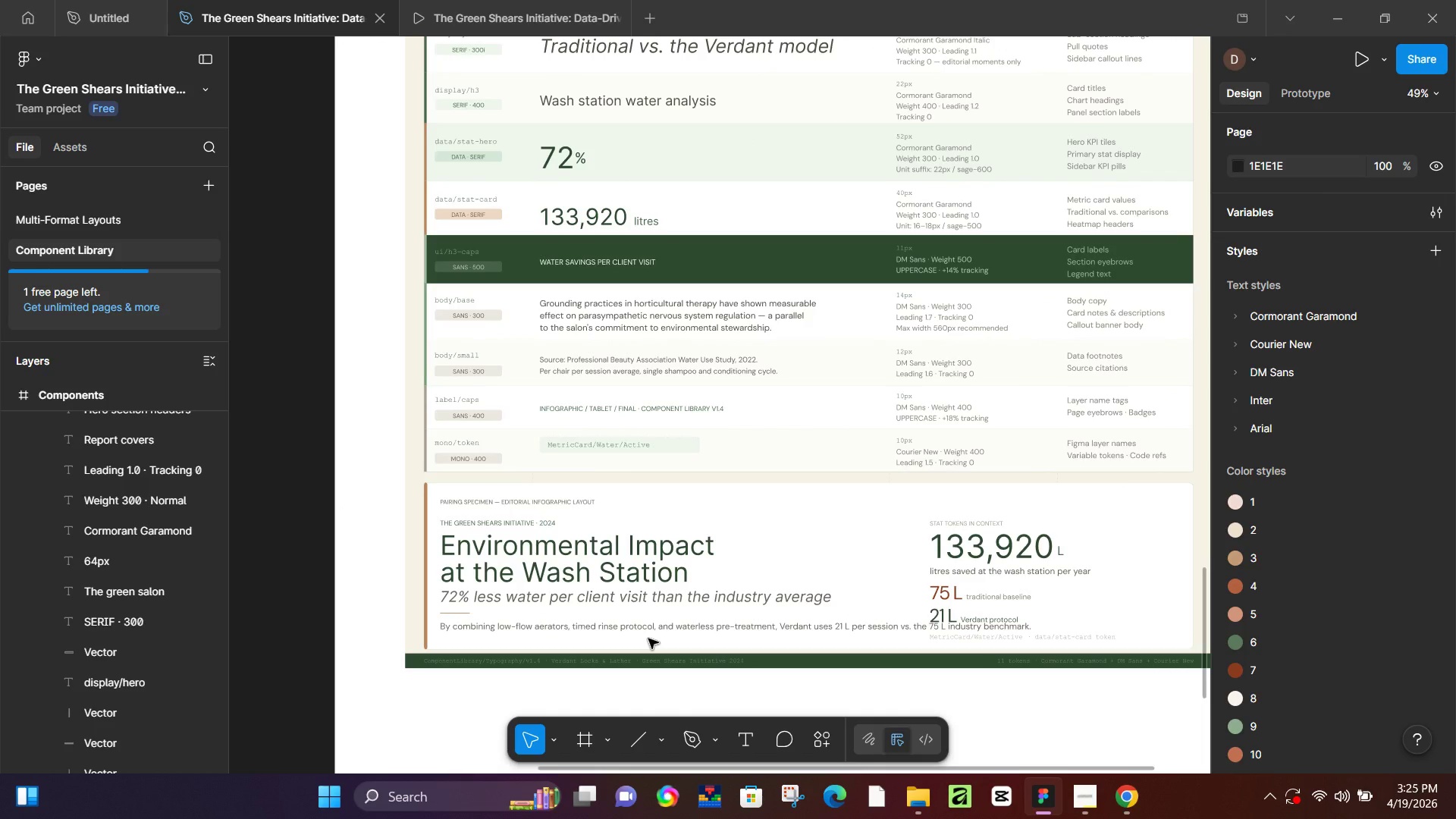 
hold_key(key=ControlLeft, duration=1.0)
scroll: coordinate [1052, 442], scroll_direction: down, amount: 6.0
 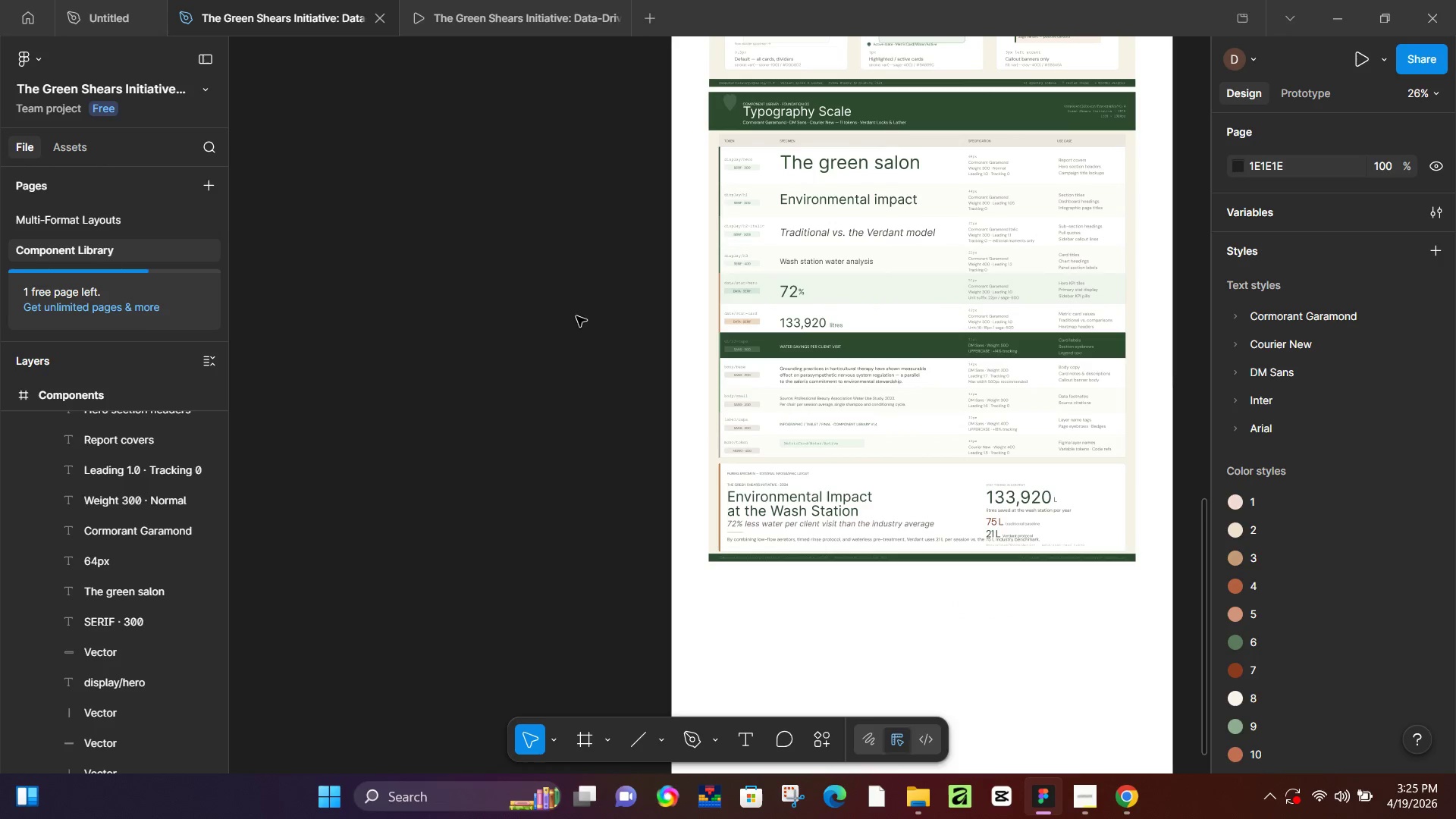 
left_click([548, 316])
 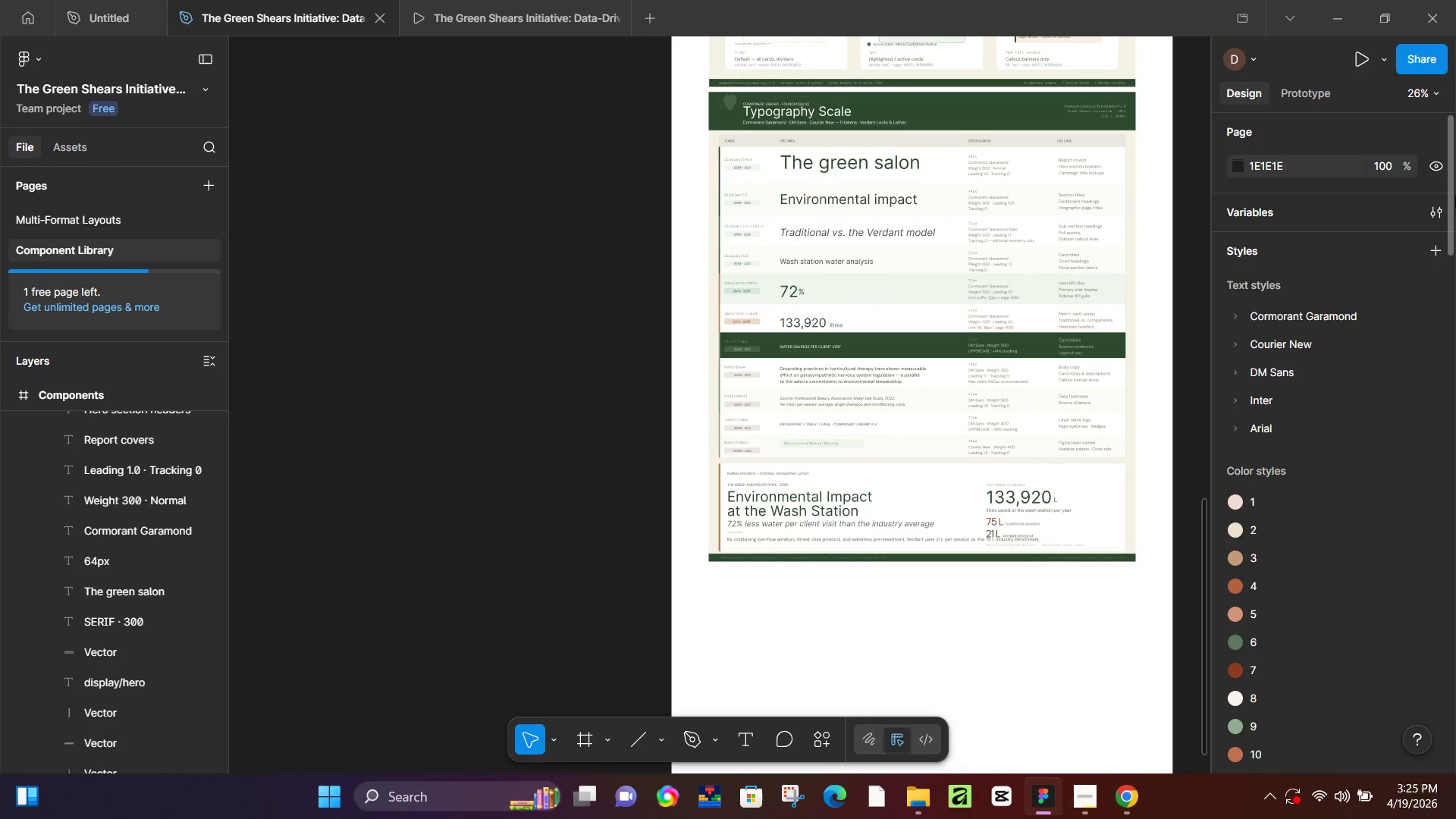 
left_click([1442, 215])
 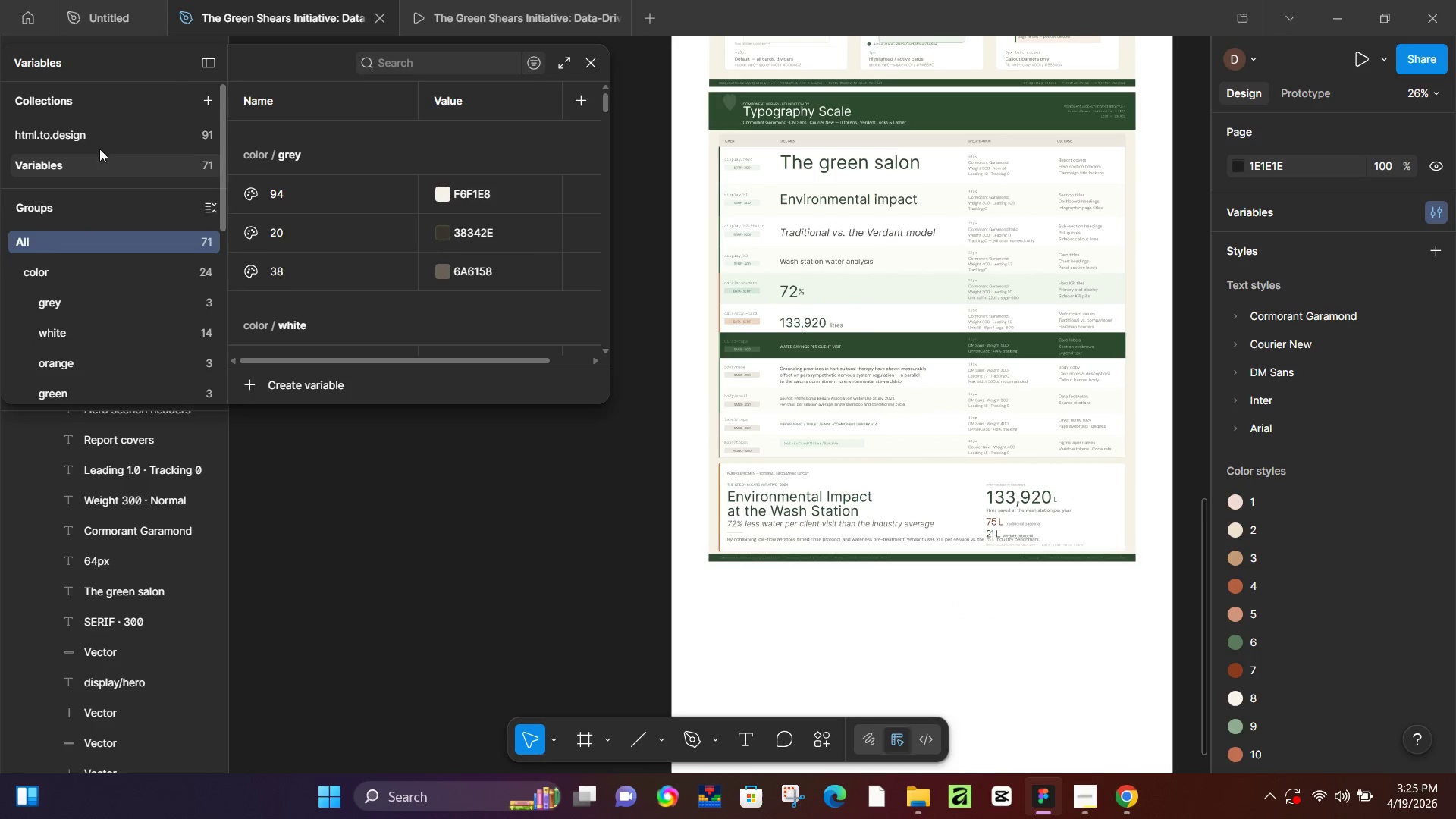 
double_click([104, 133])
 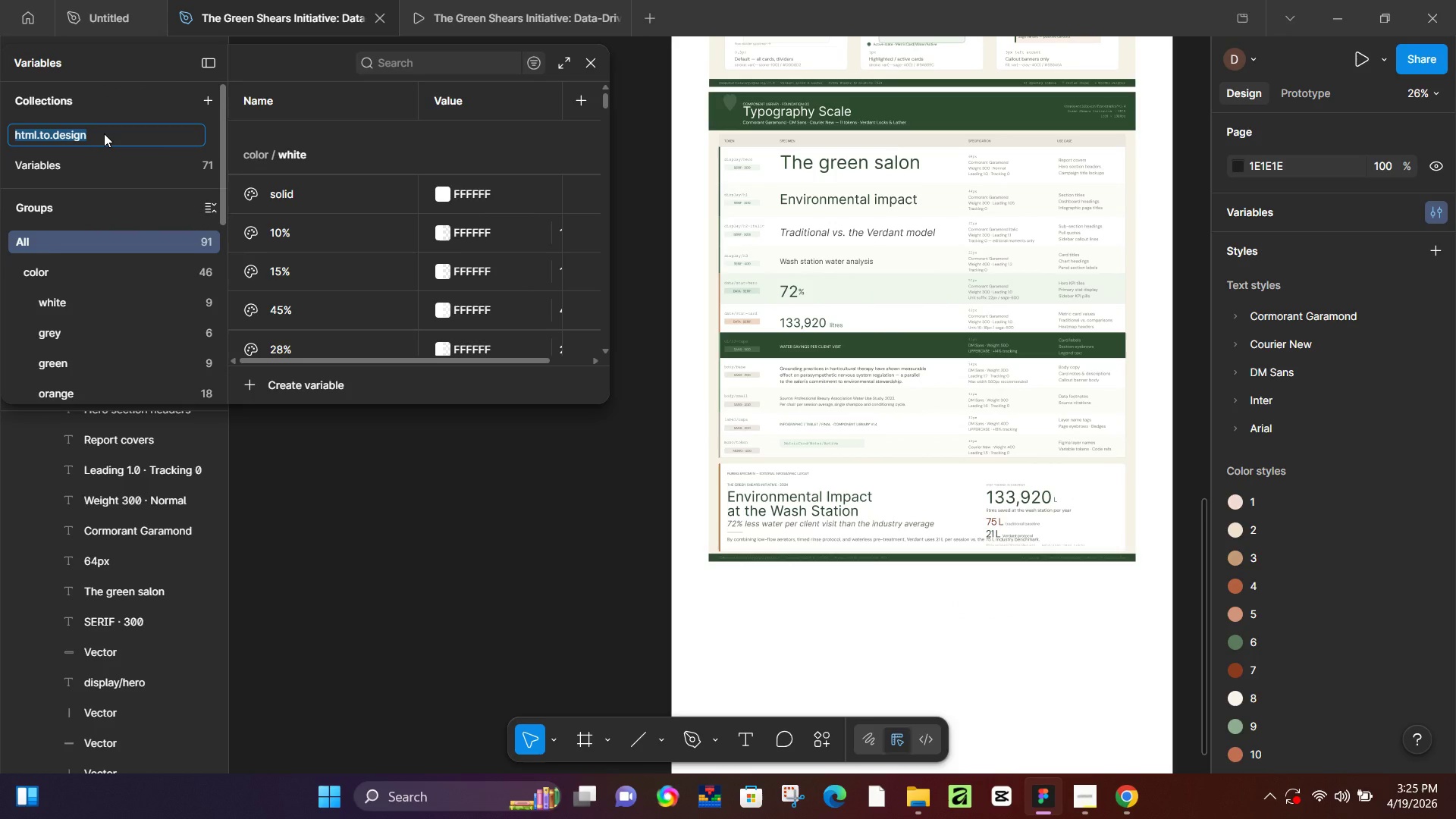 
type(Variables)
 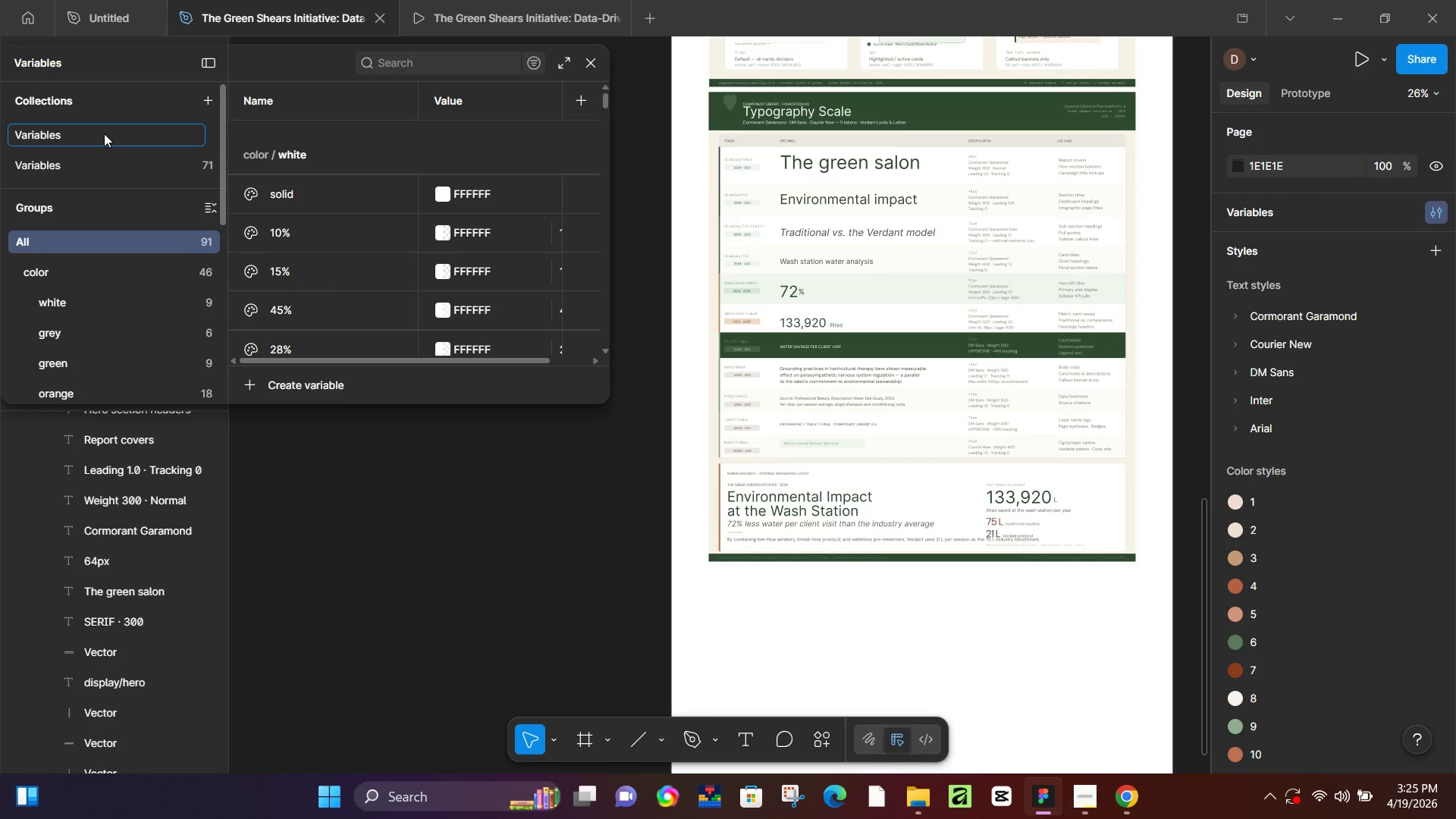 
key(Enter)
 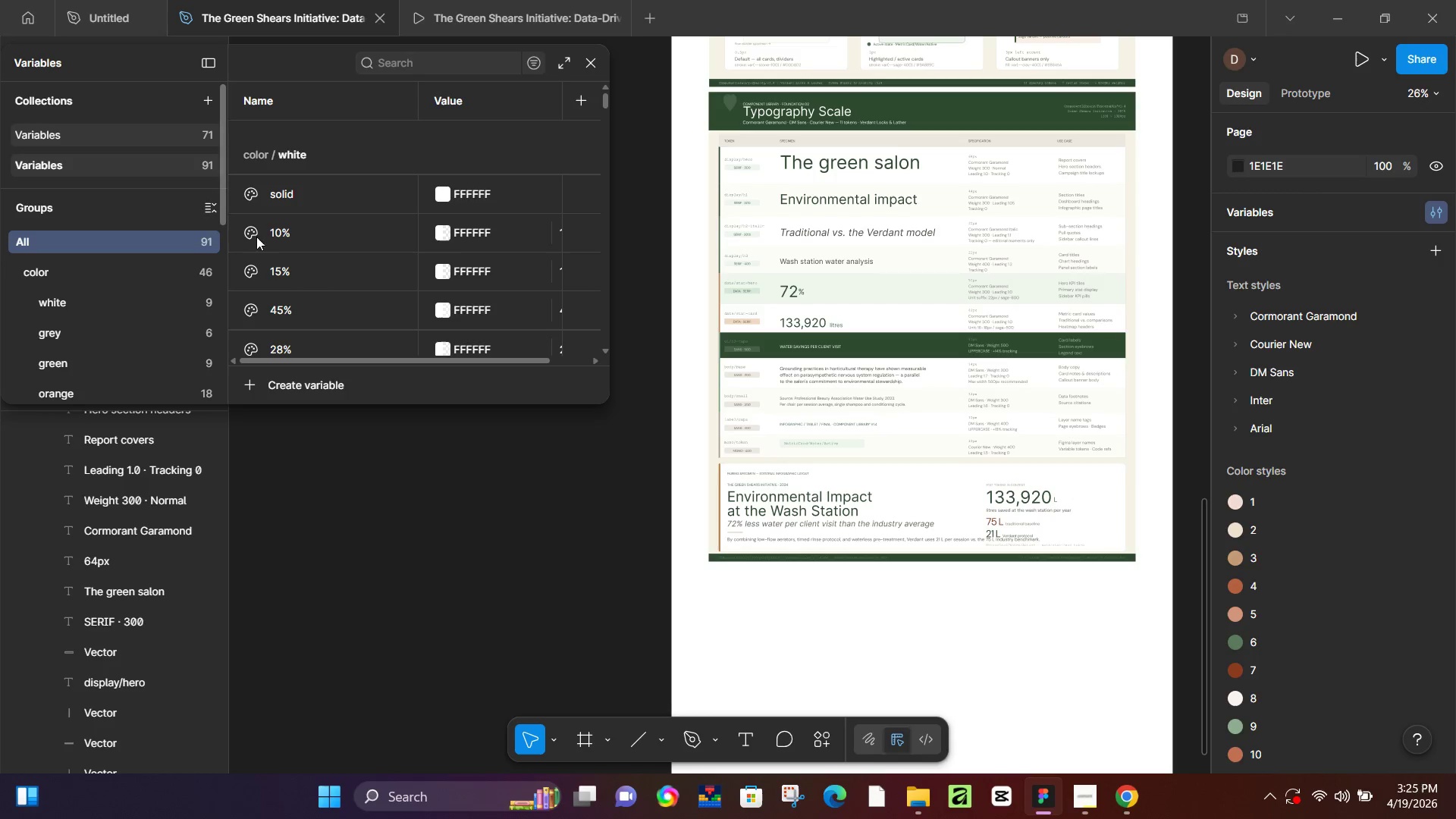 
left_click([391, 576])
 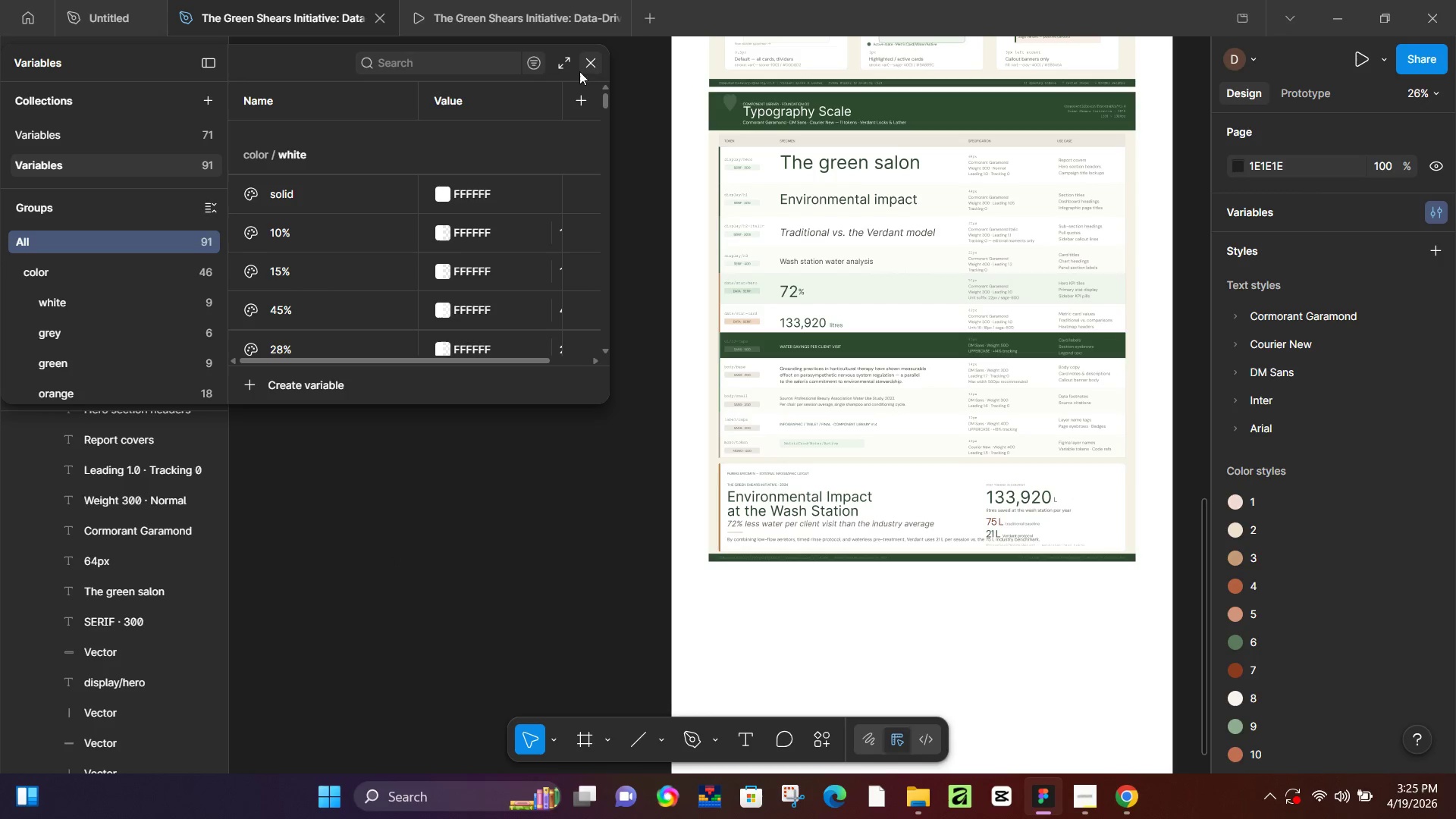 
left_click([594, 67])
 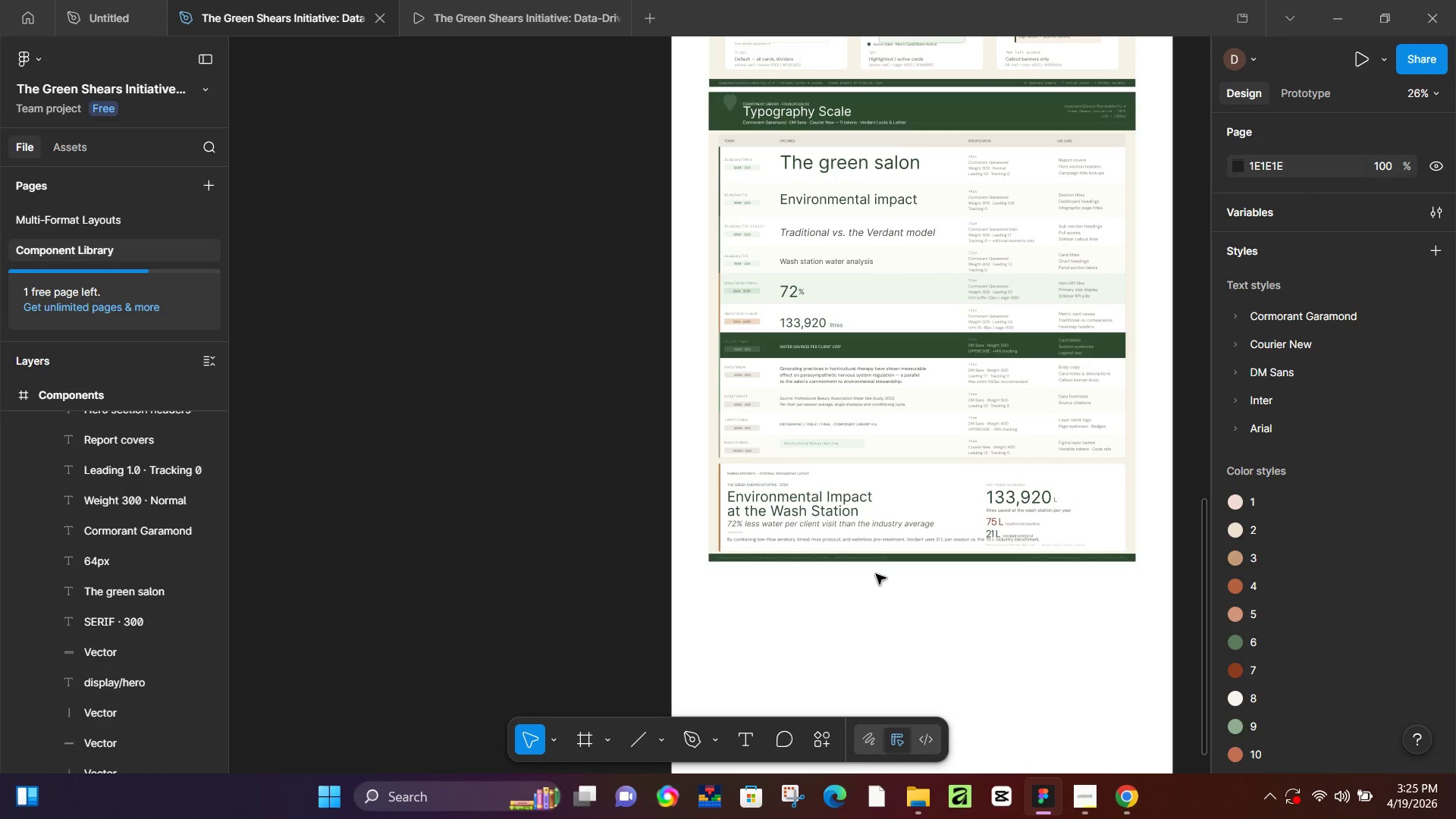 
hold_key(key=ControlLeft, duration=0.47)
scroll: coordinate [923, 548], scroll_direction: down, amount: 5.0
 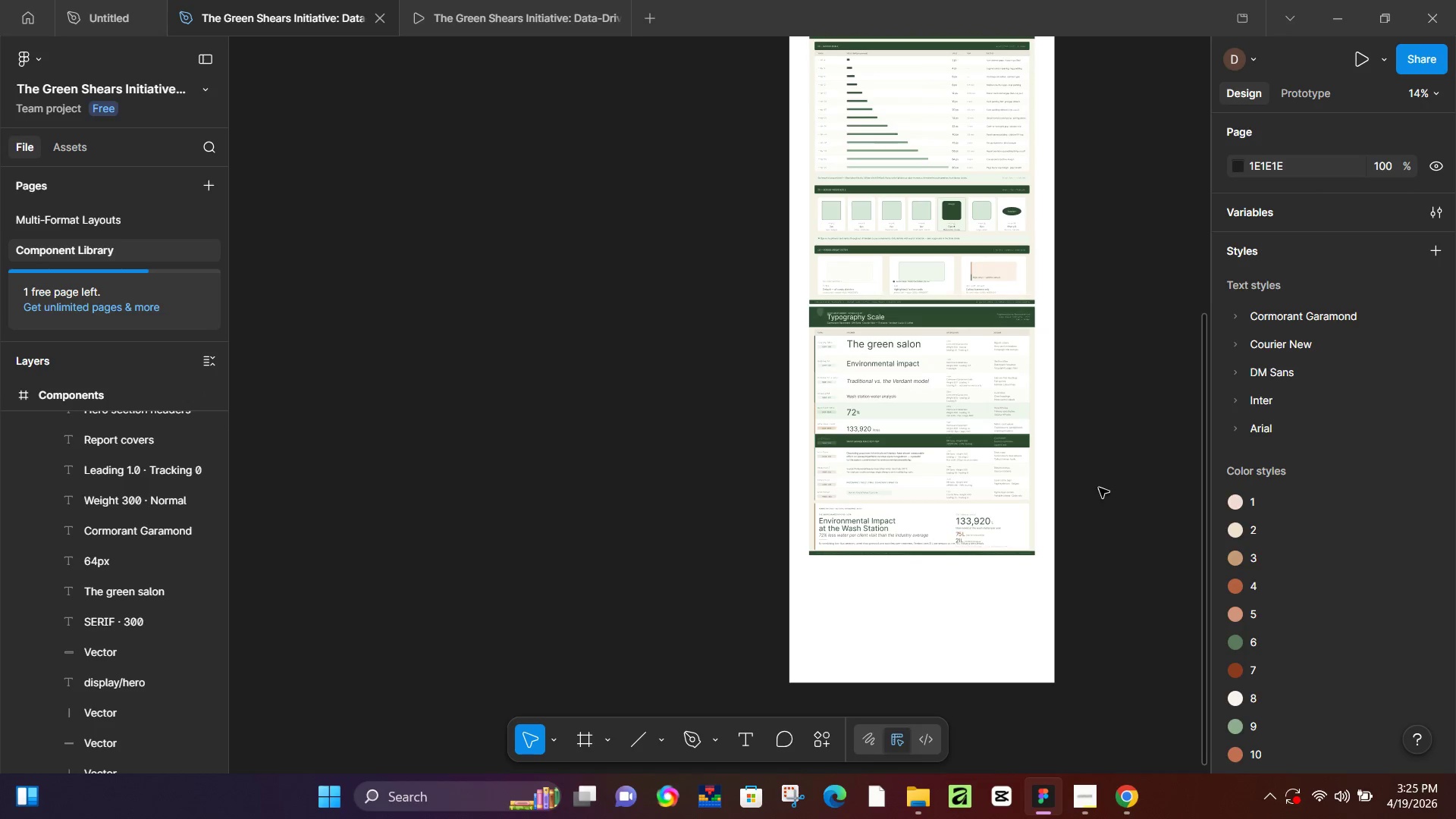 
hold_key(key=Space, duration=1.11)
 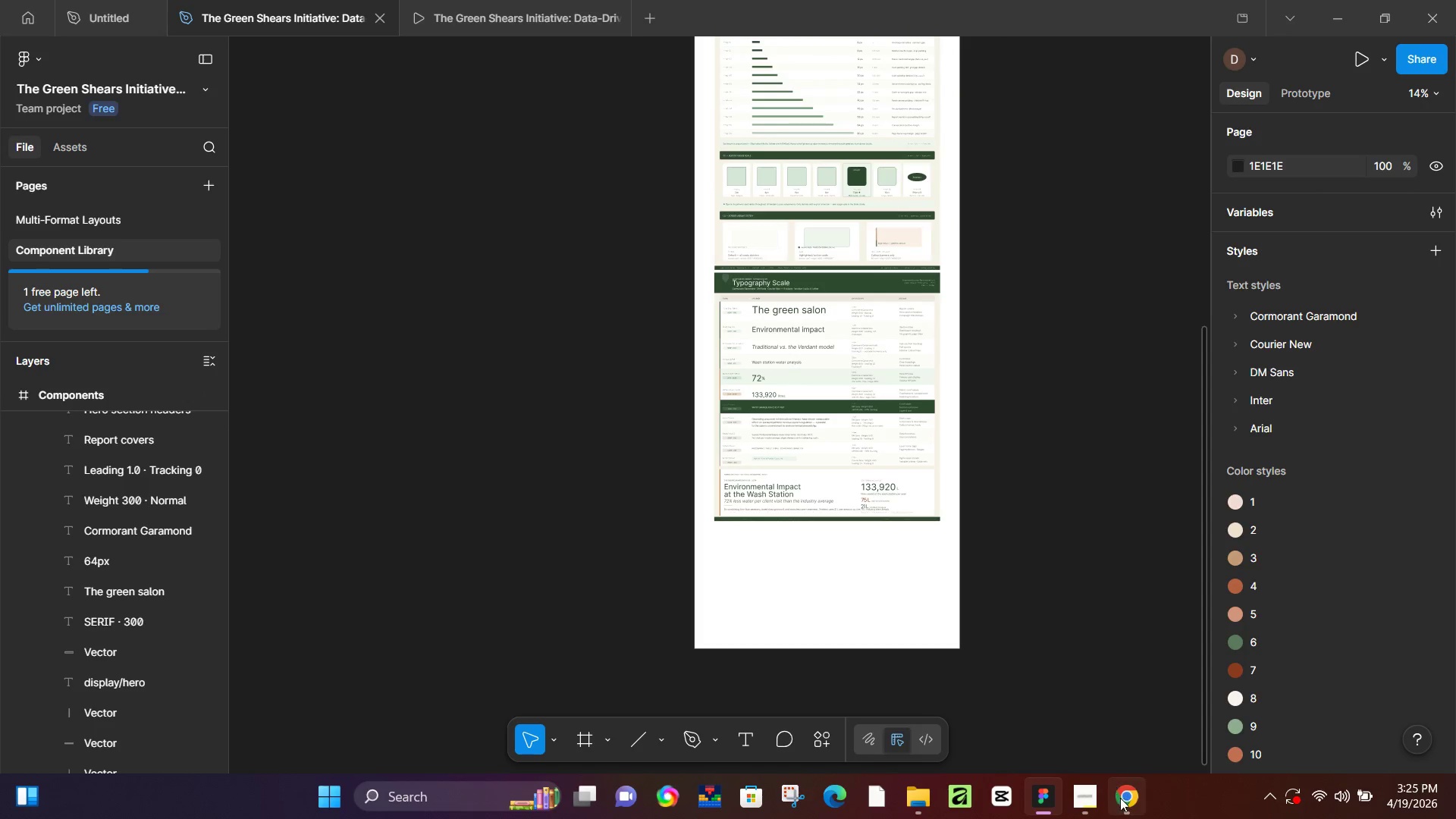 
left_click_drag(start_coordinate=[1109, 515], to_coordinate=[1014, 481])
 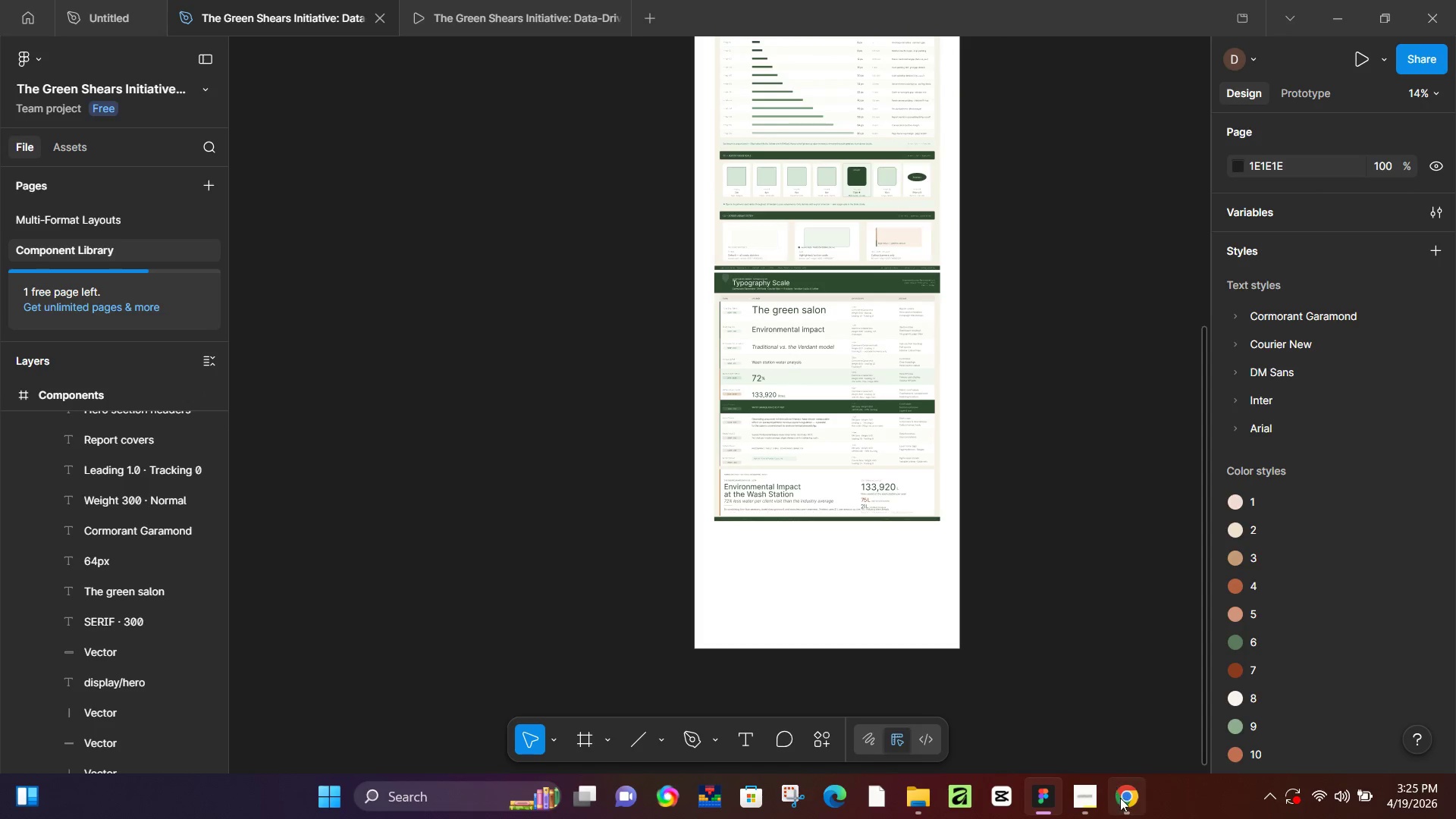 
left_click([1124, 802])
 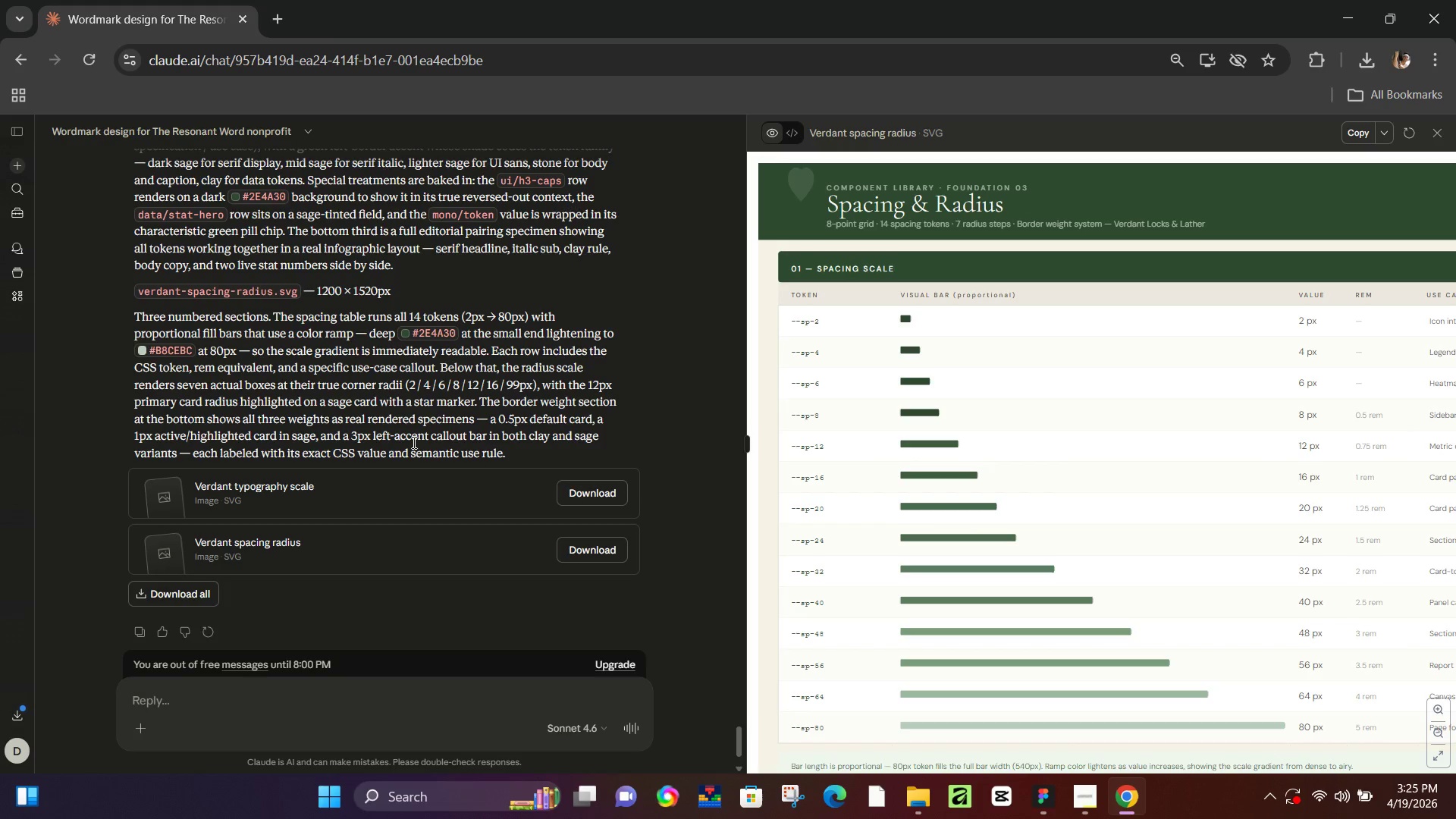 
scroll: coordinate [369, 379], scroll_direction: up, amount: 22.0
 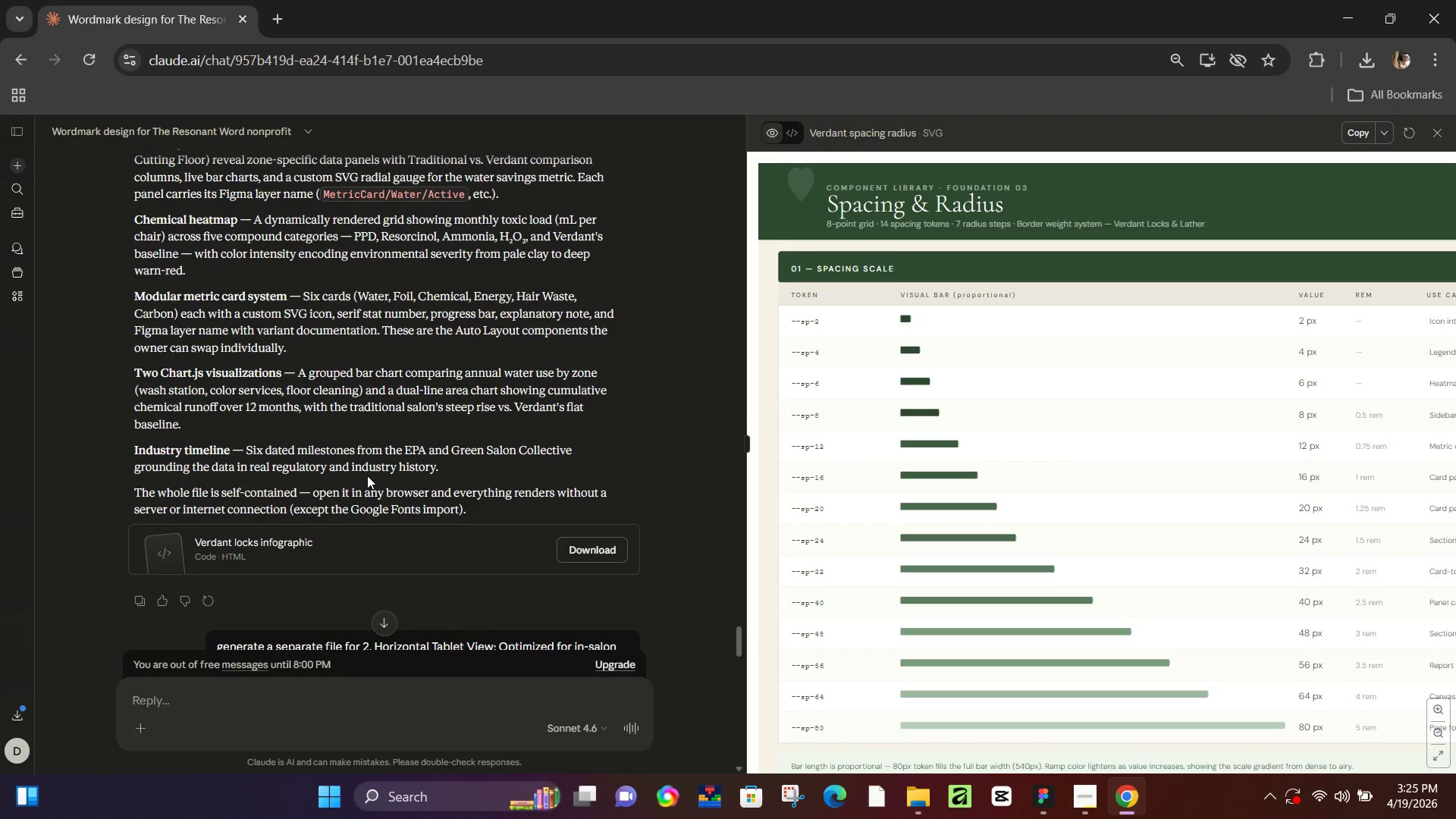 
scroll: coordinate [367, 475], scroll_direction: none, amount: 0.0
 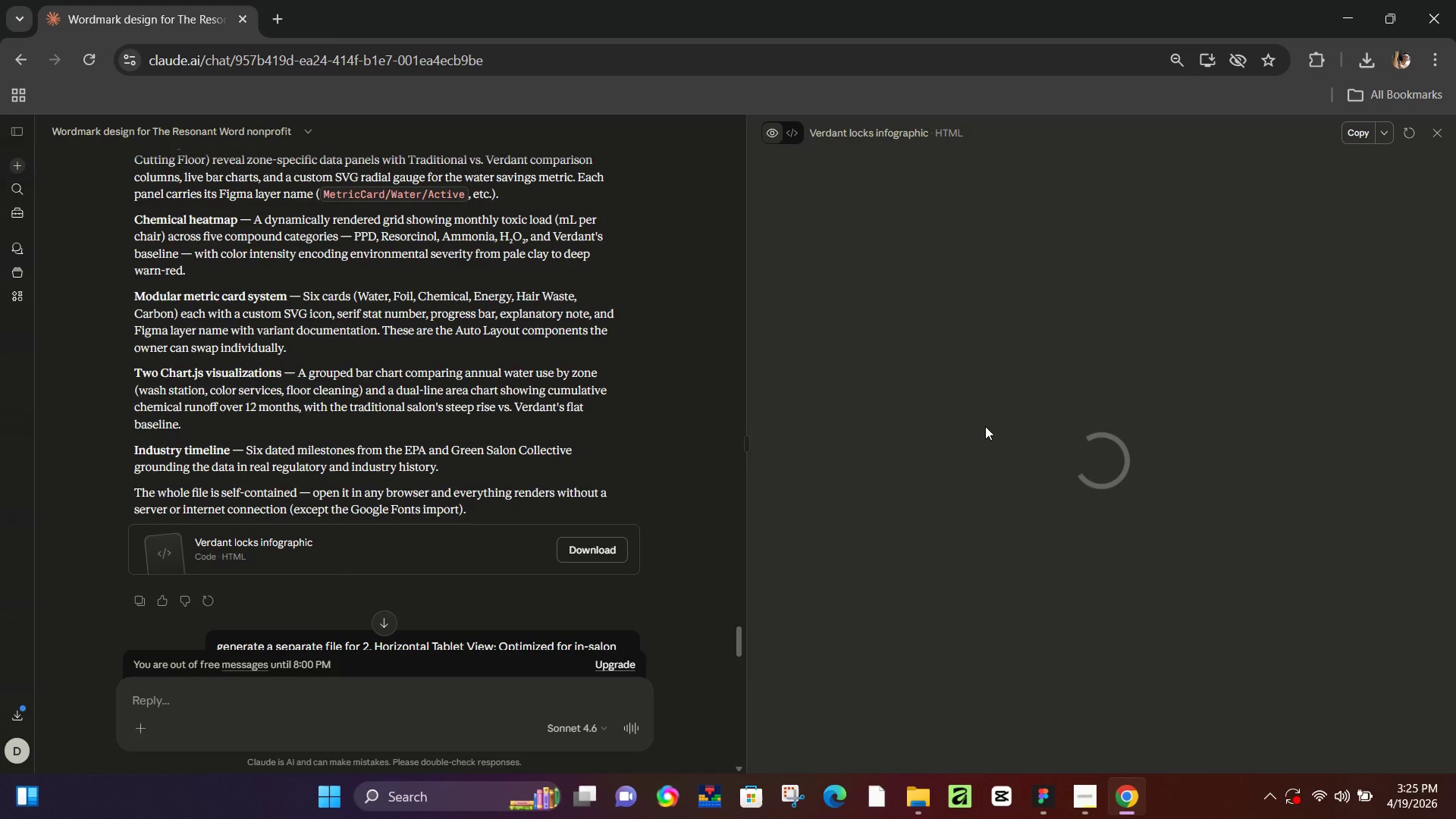 
wait(5.21)
 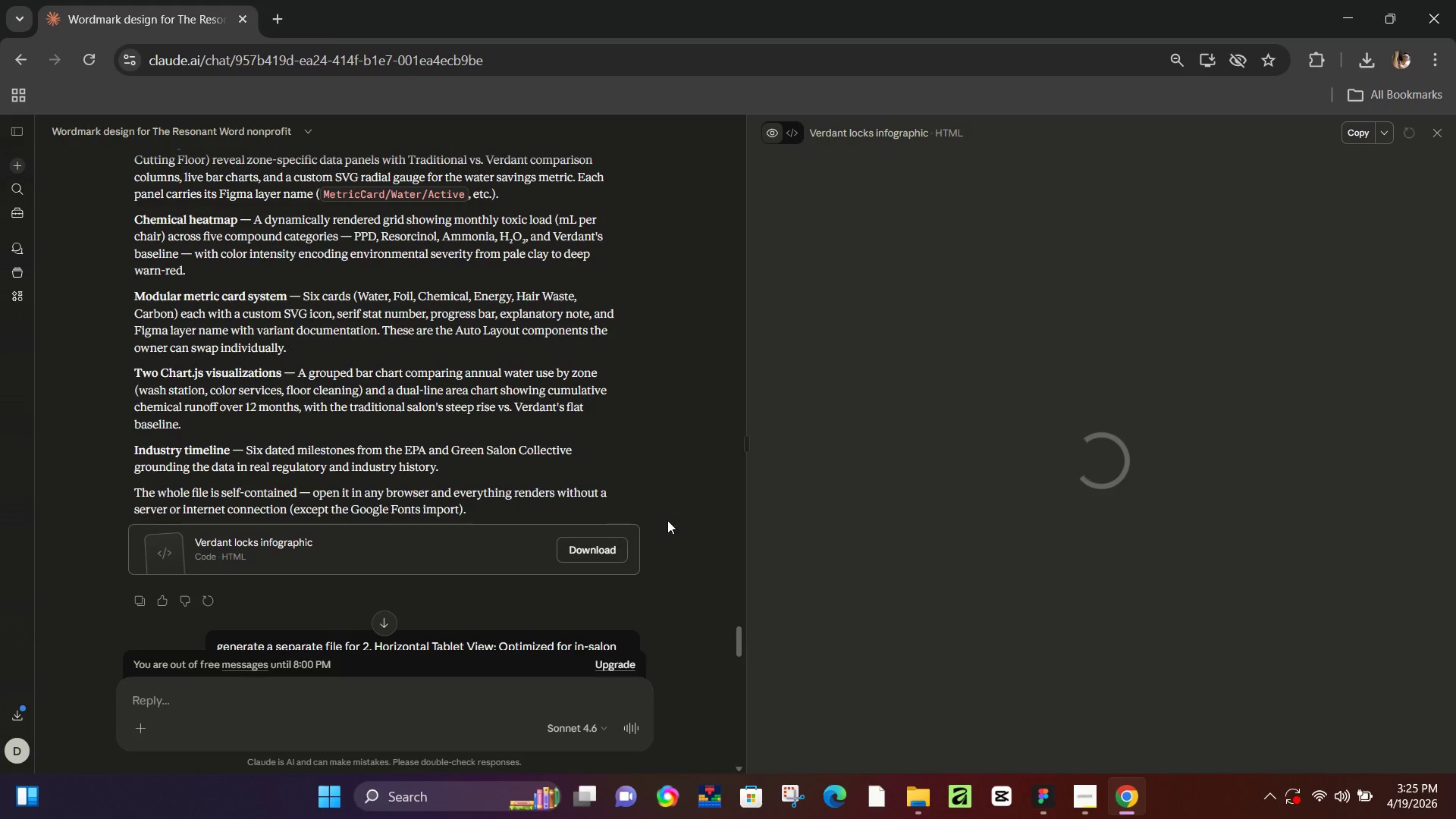 
scroll: coordinate [877, 459], scroll_direction: down, amount: 13.0
 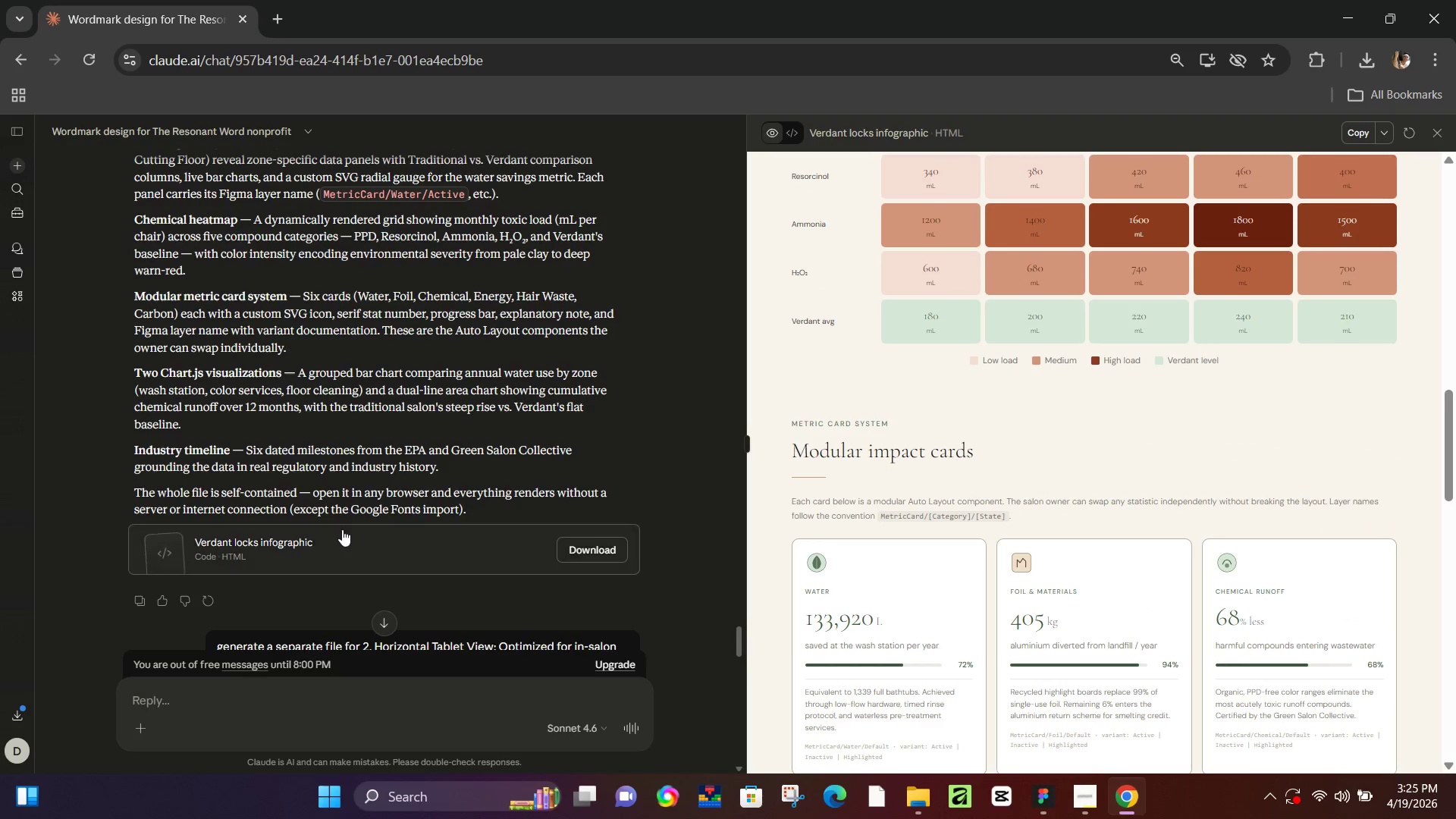 
left_click([410, 298])
 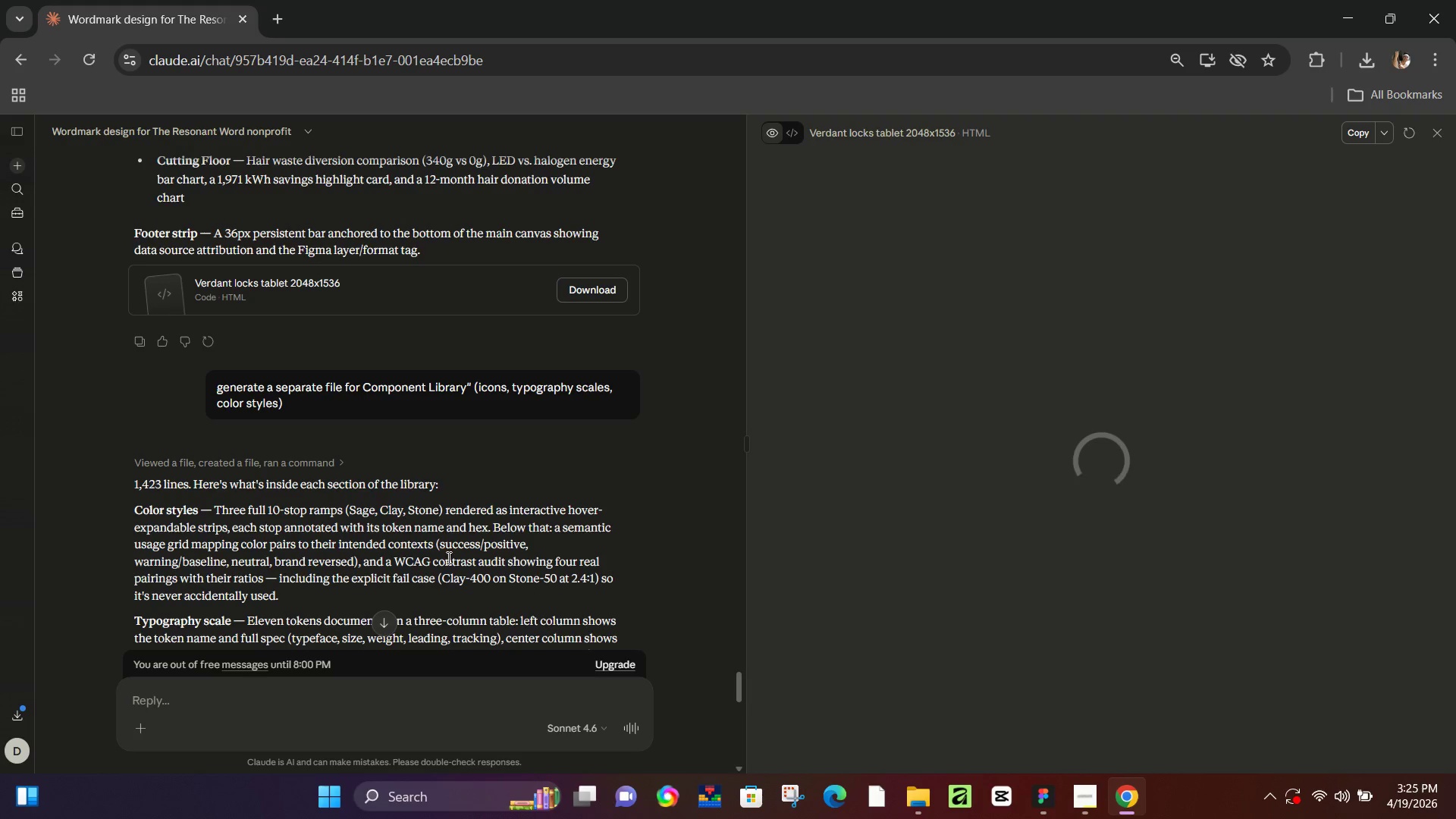 
scroll: coordinate [460, 564], scroll_direction: down, amount: 15.0
 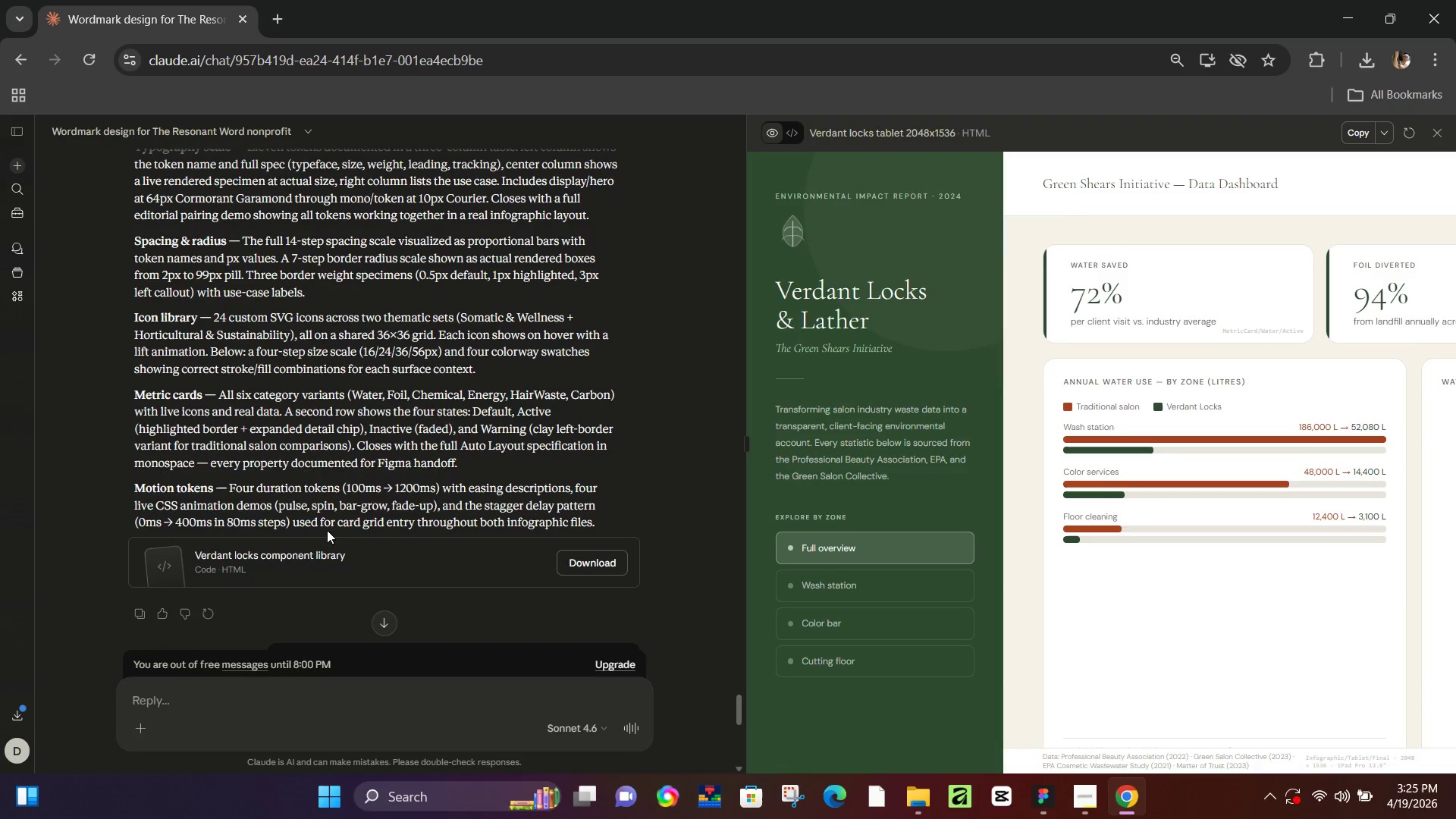 
left_click([322, 554])
 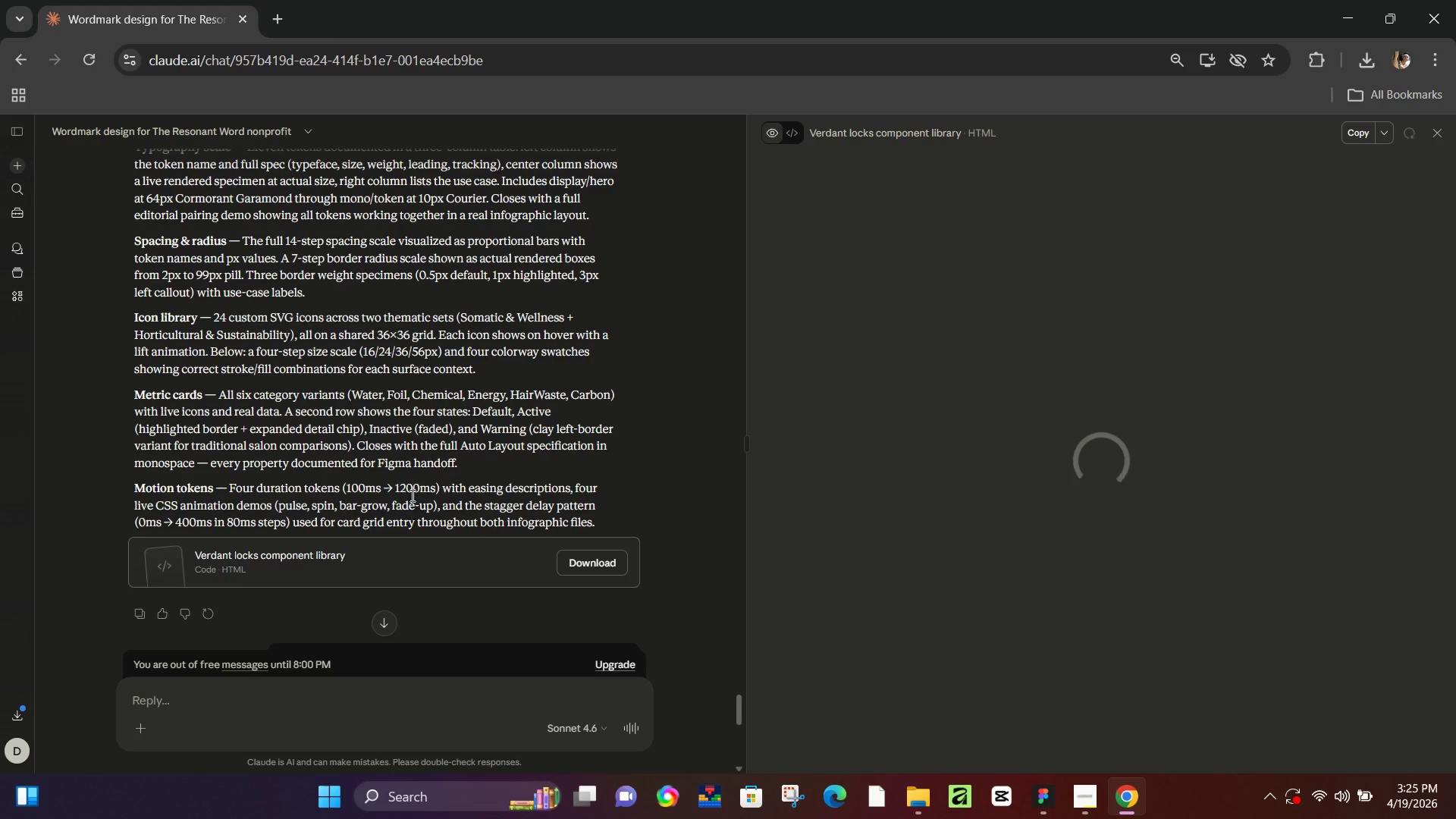 
scroll: coordinate [411, 494], scroll_direction: down, amount: 4.0
 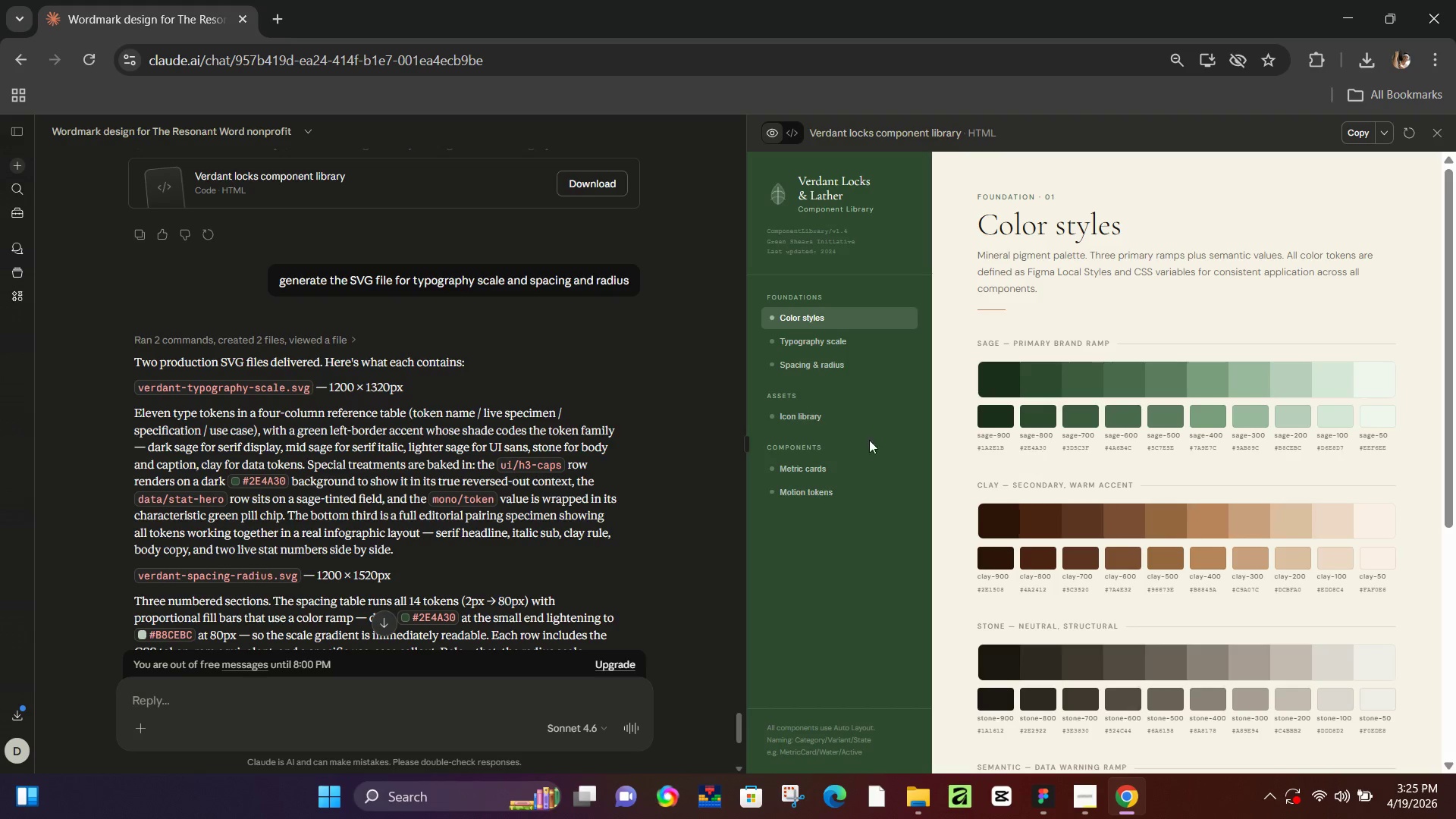 
left_click([819, 414])
 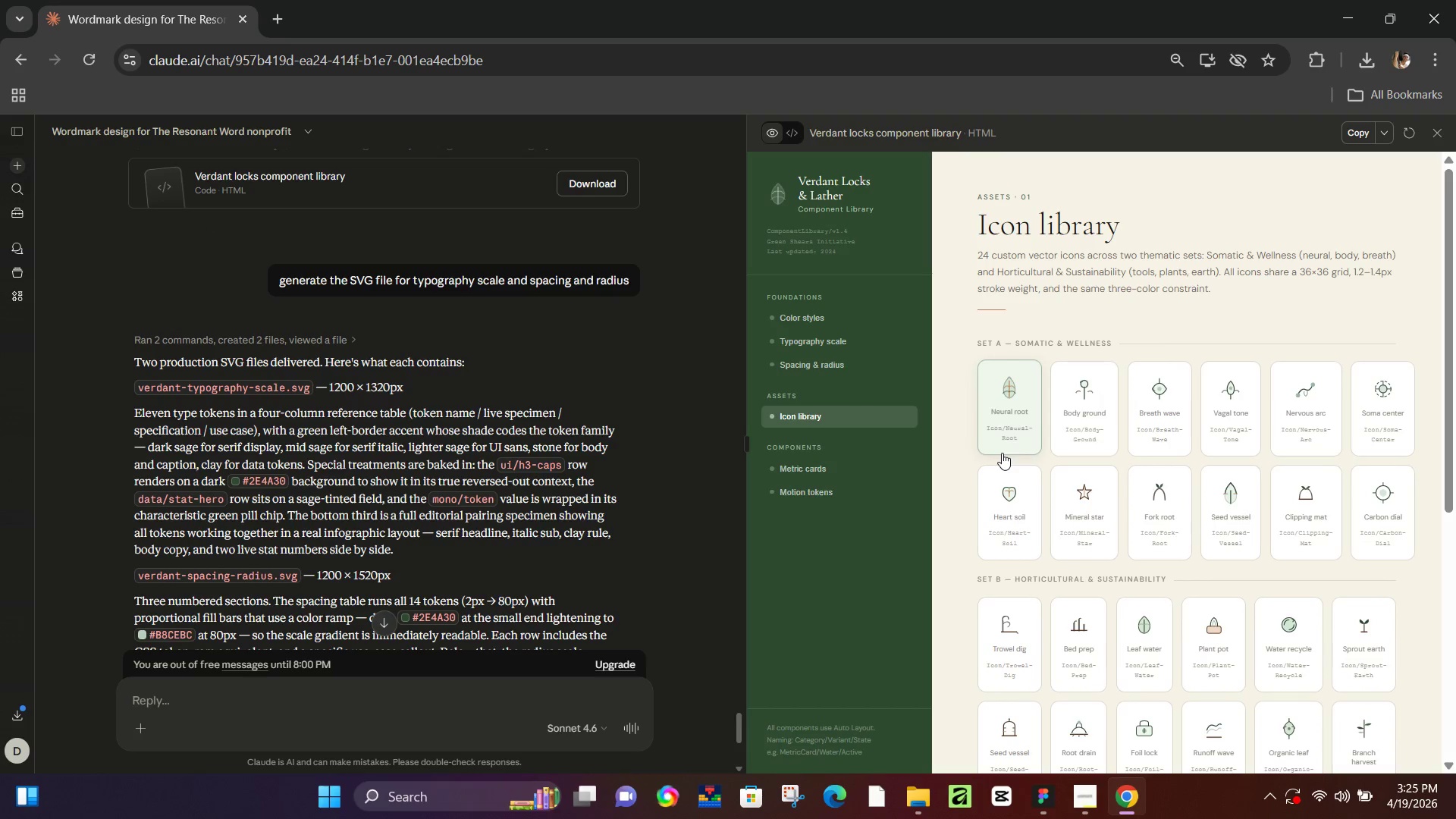 
scroll: coordinate [968, 577], scroll_direction: down, amount: 8.0
 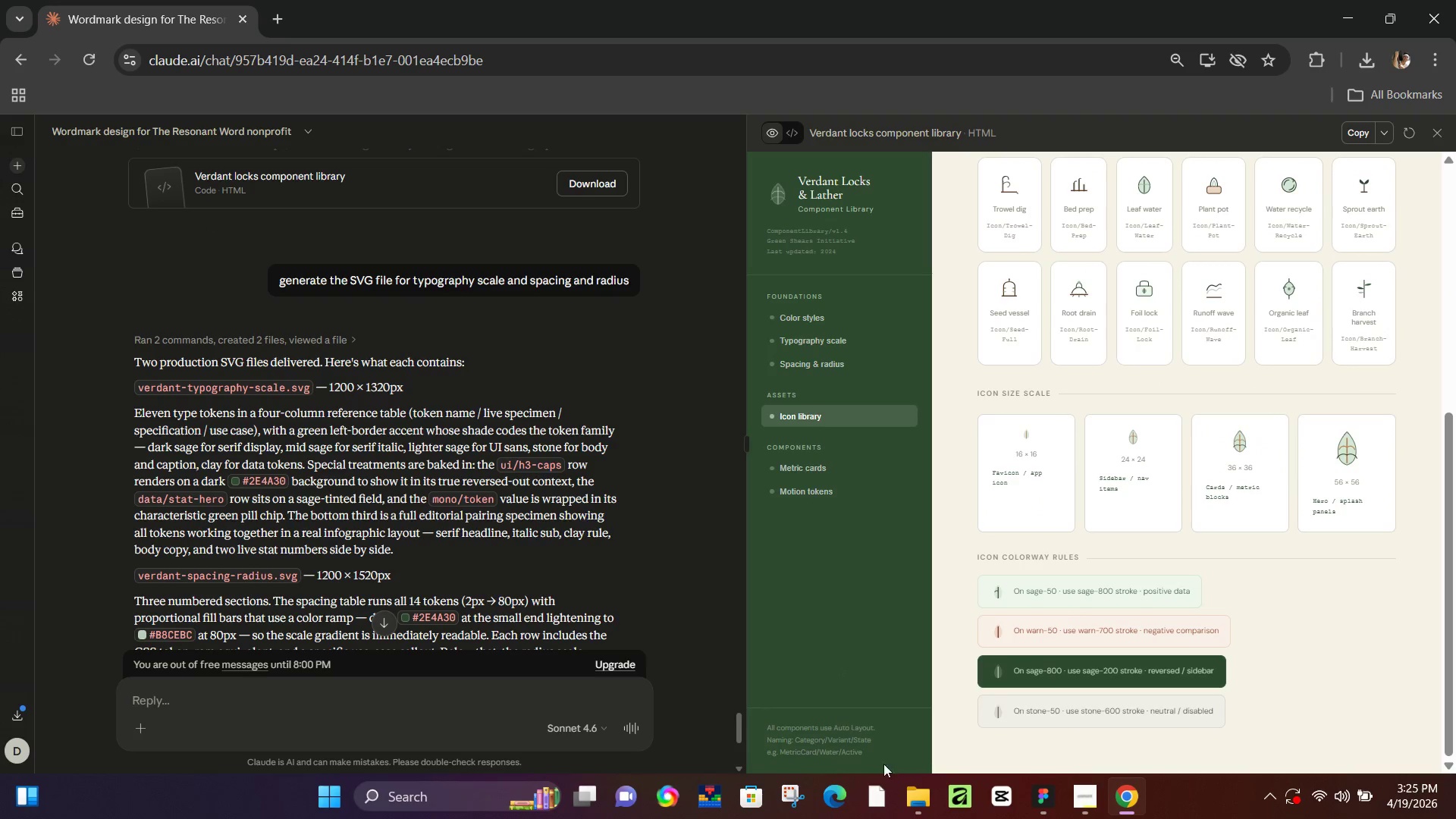 
left_click([1037, 799])
 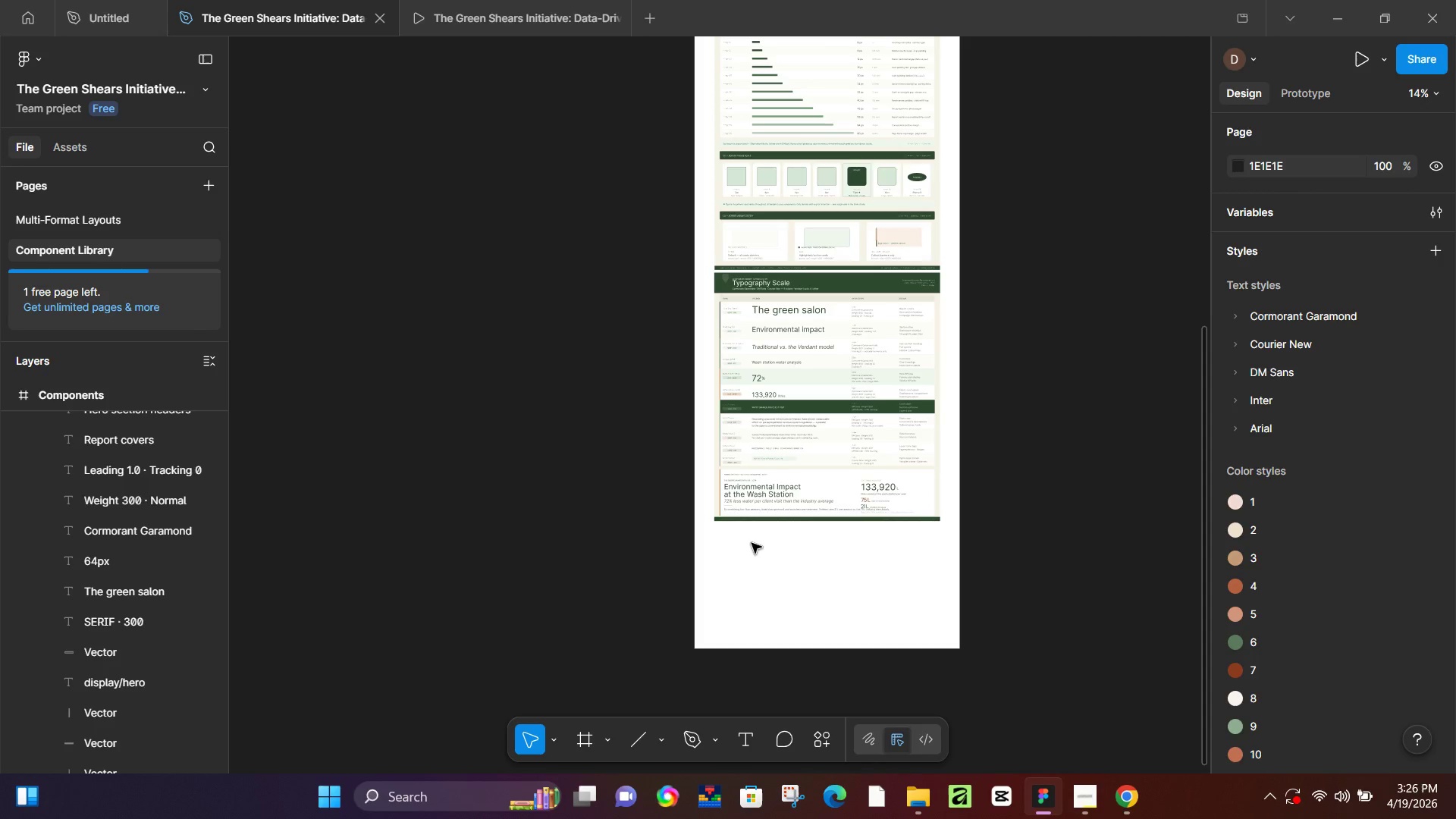 
key(T)
 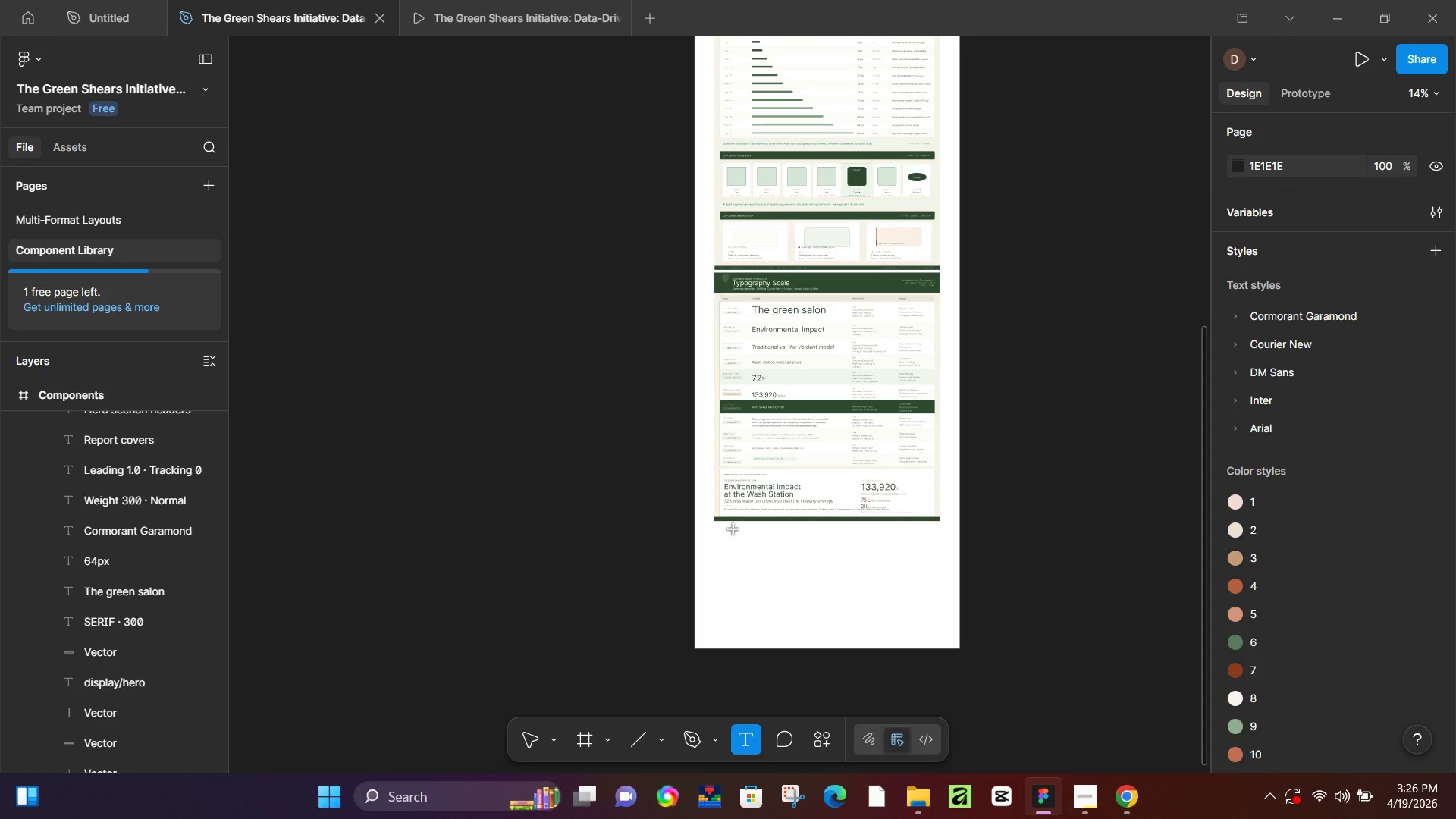 
left_click([733, 529])
 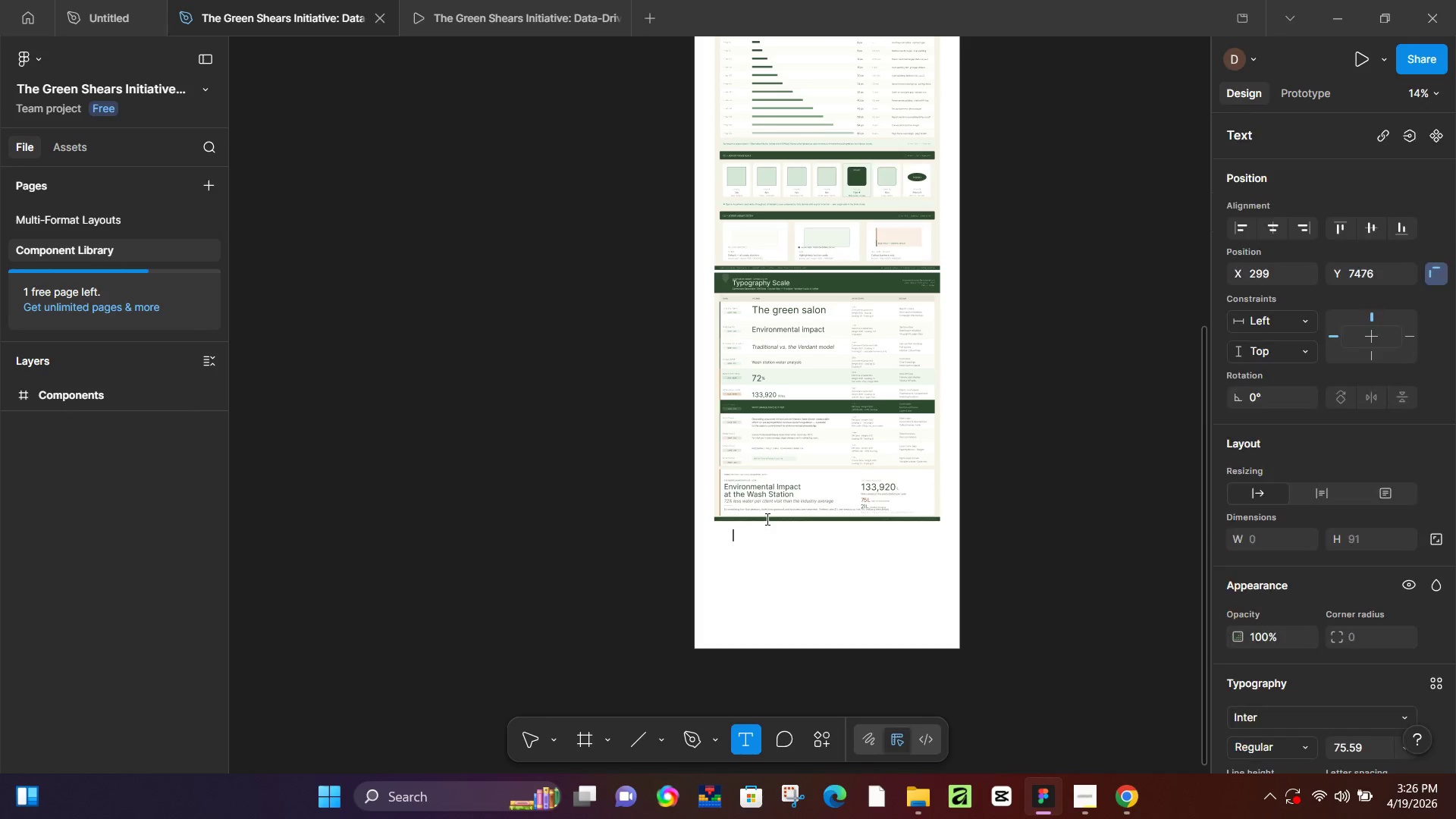 
type(ICONS)
 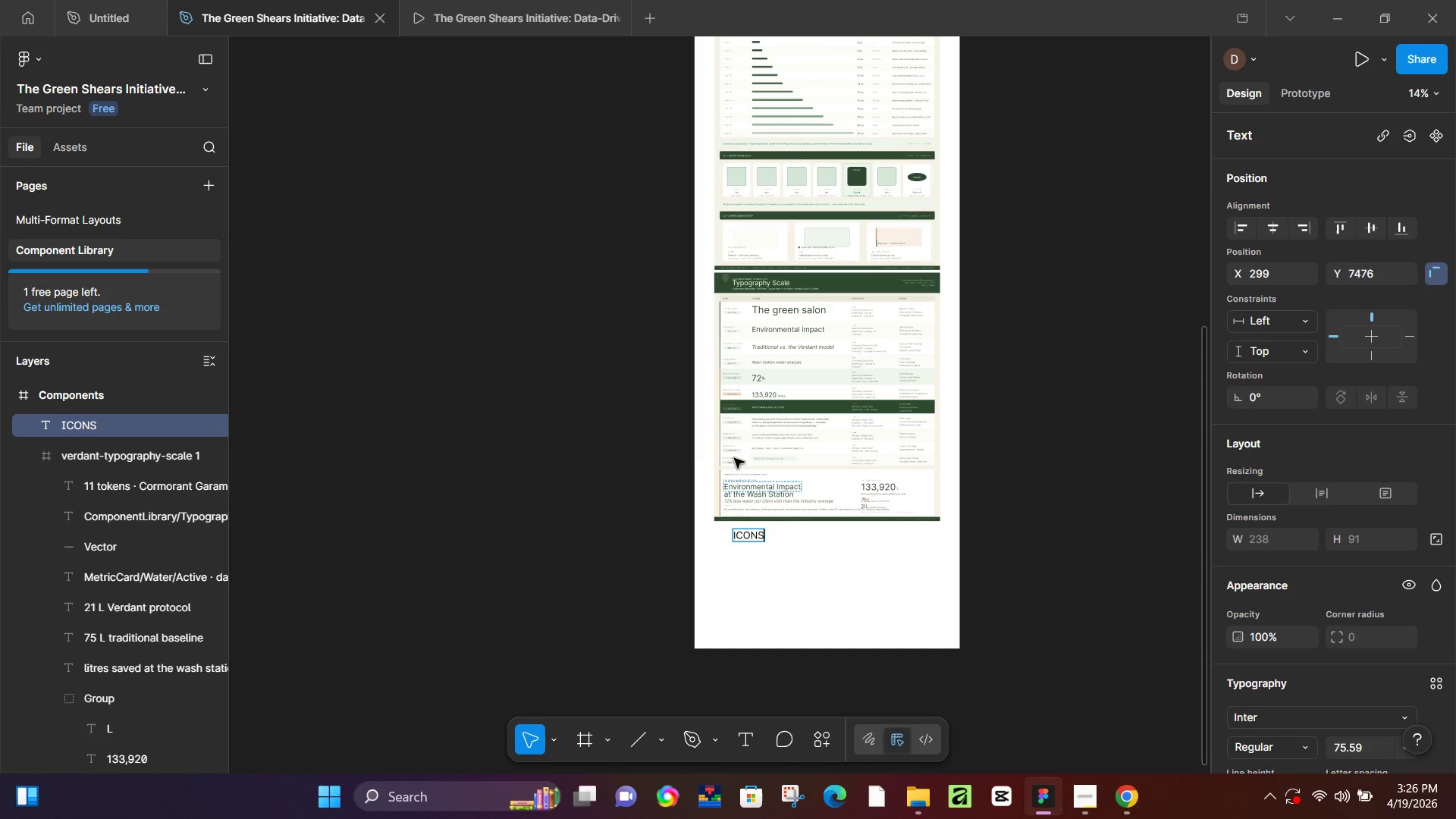 
key(Control+Z)
 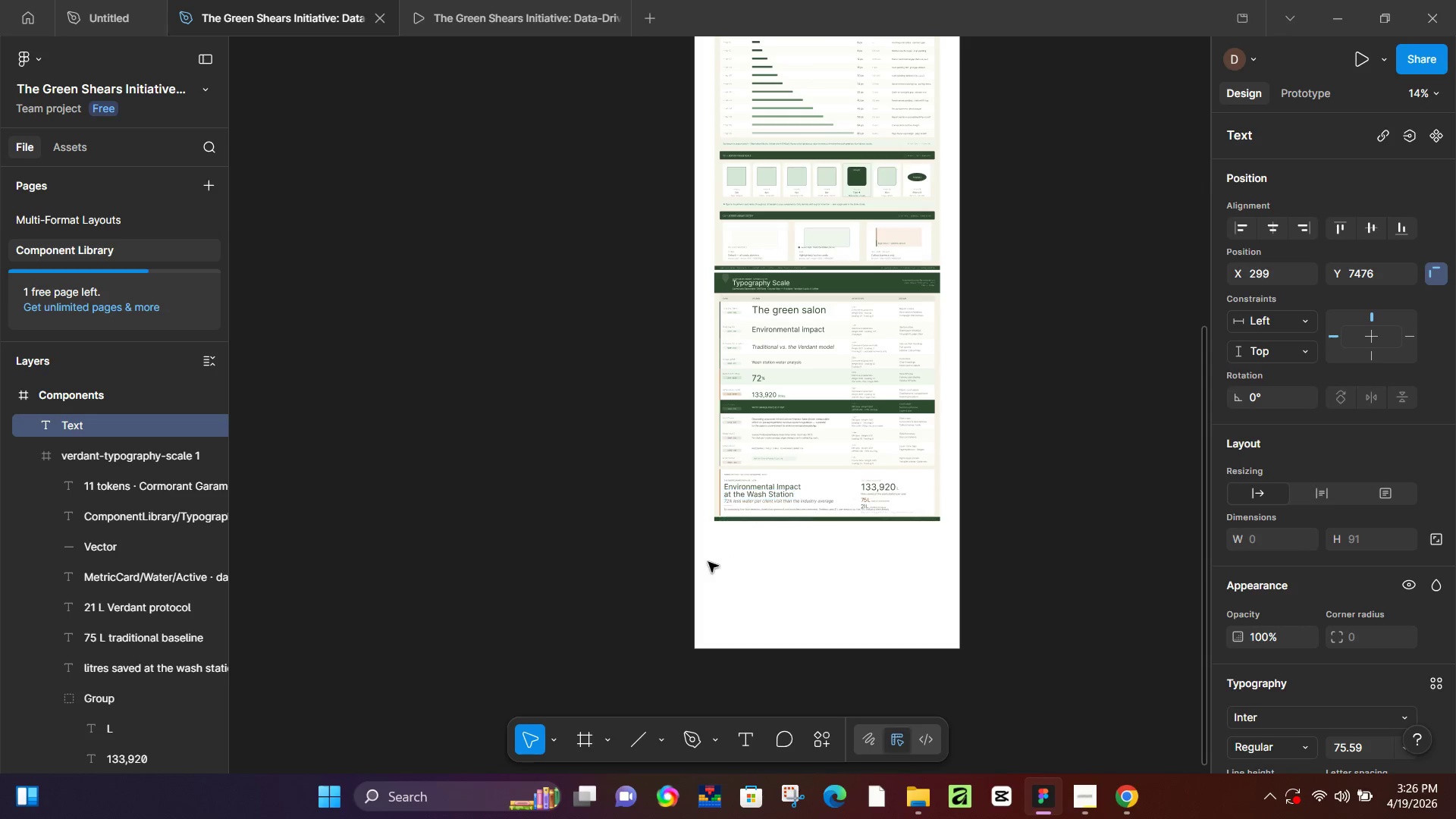 
left_click([632, 536])
 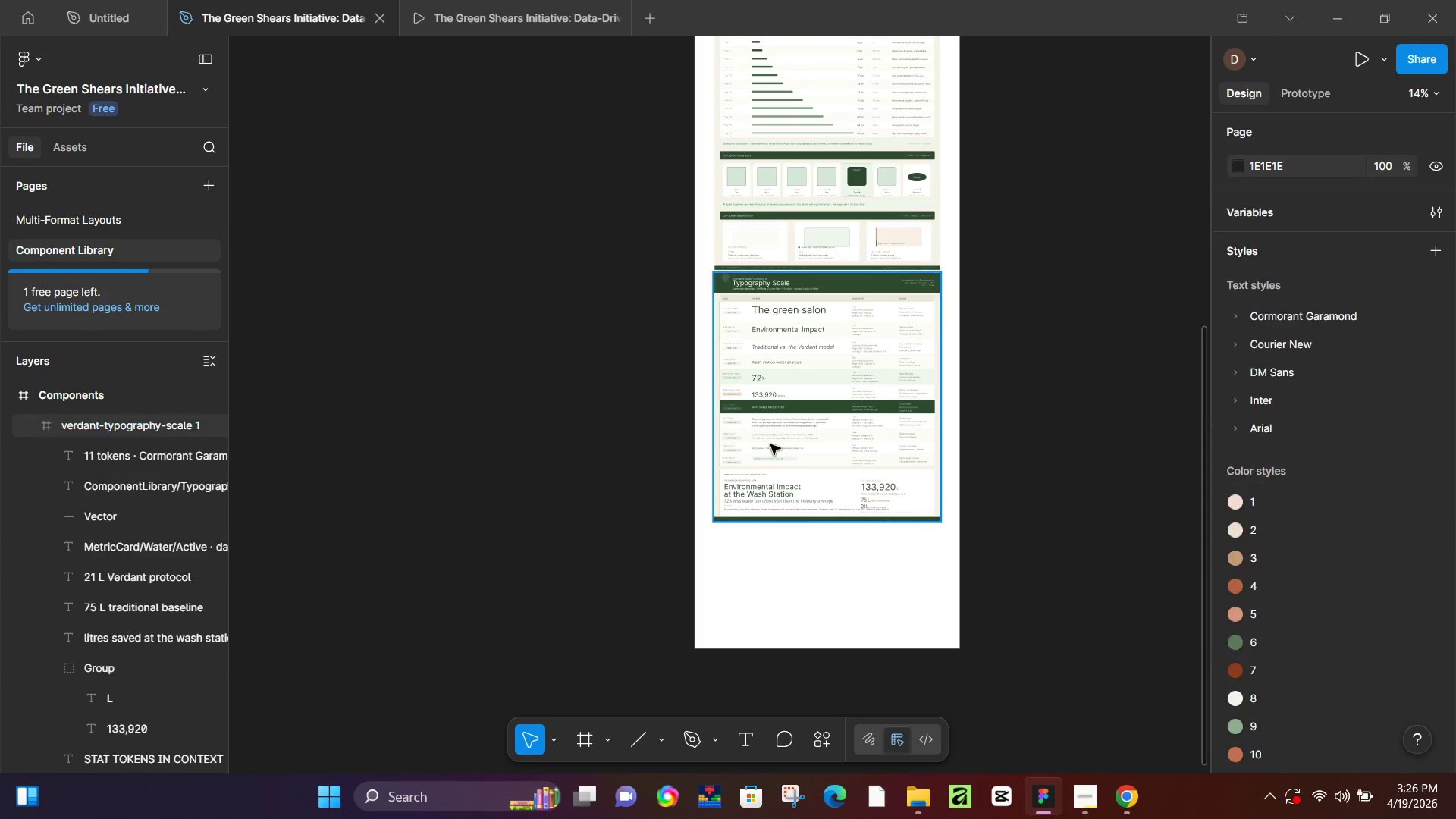 
scroll: coordinate [770, 435], scroll_direction: up, amount: 6.0
 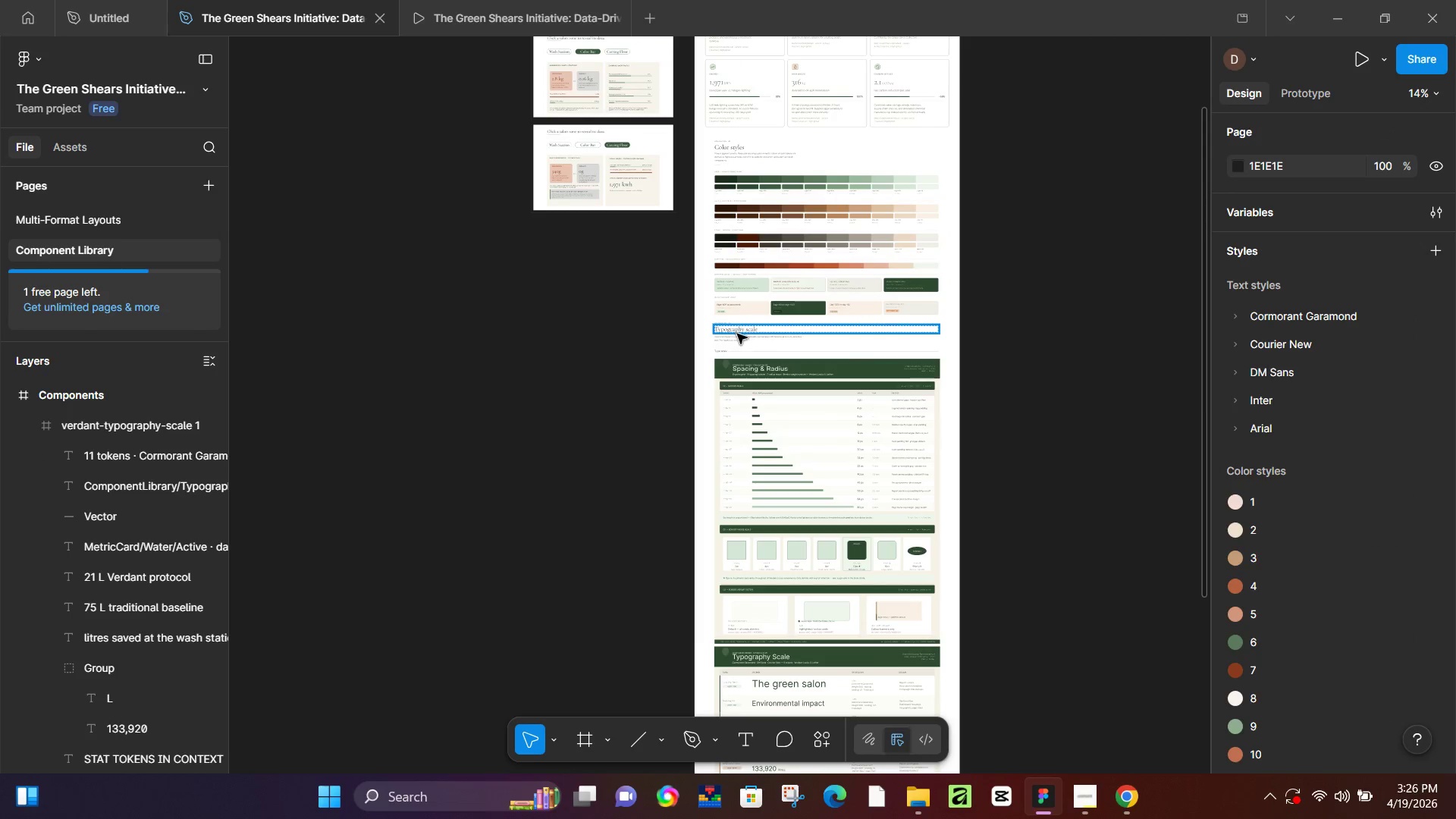 
left_click([742, 333])
 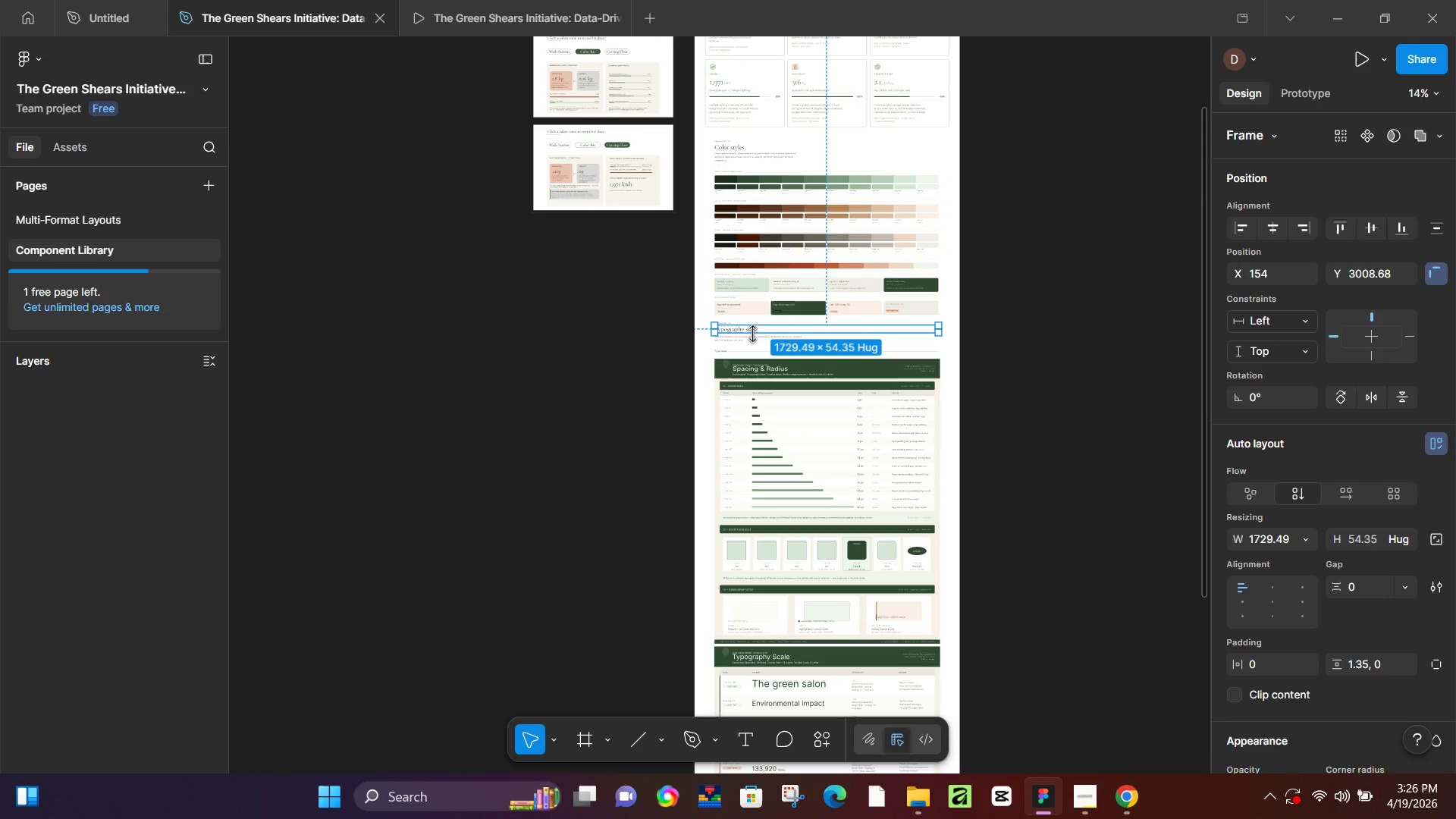 
key(Control+ControlLeft)
 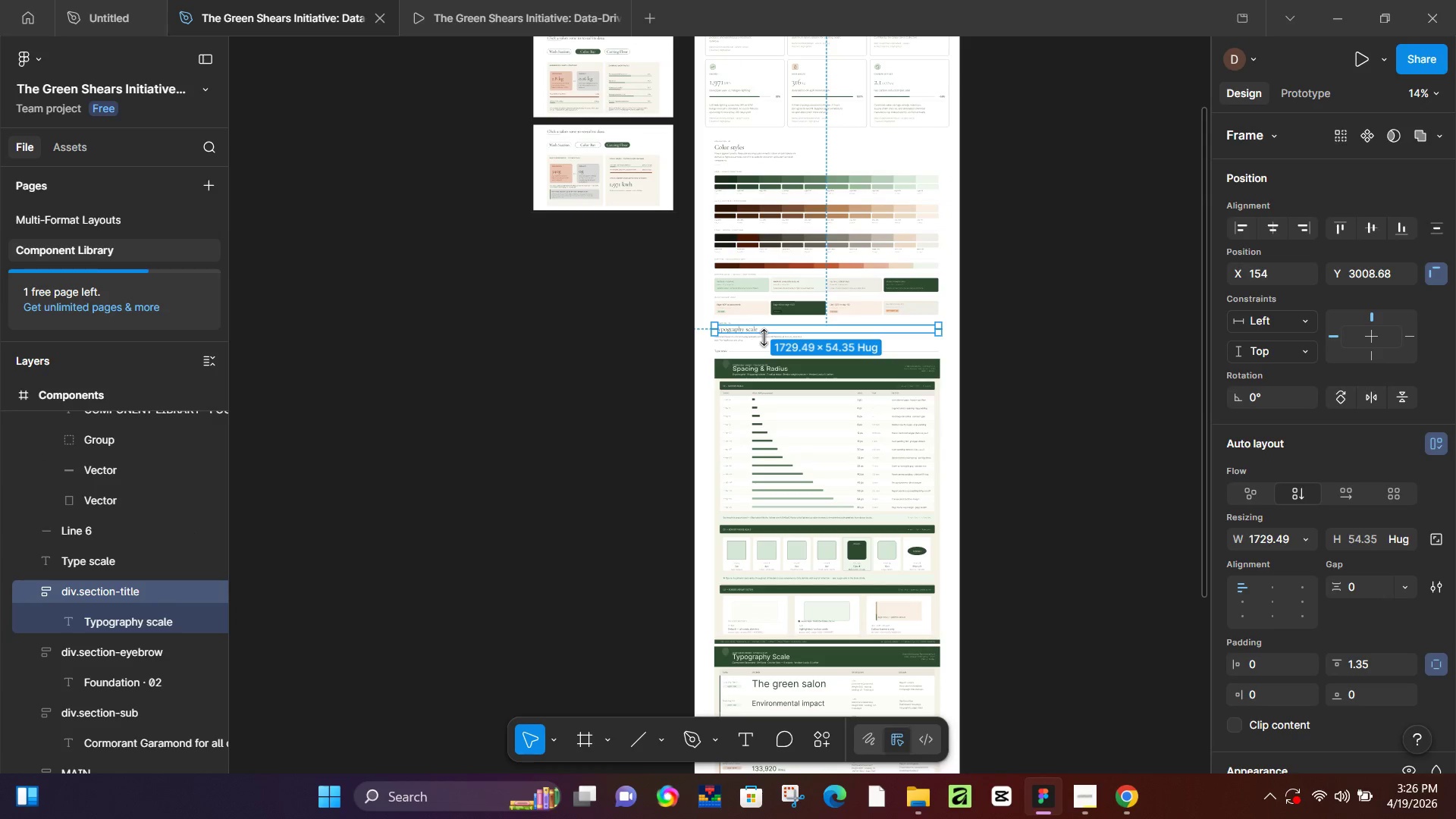 
key(Control+C)
 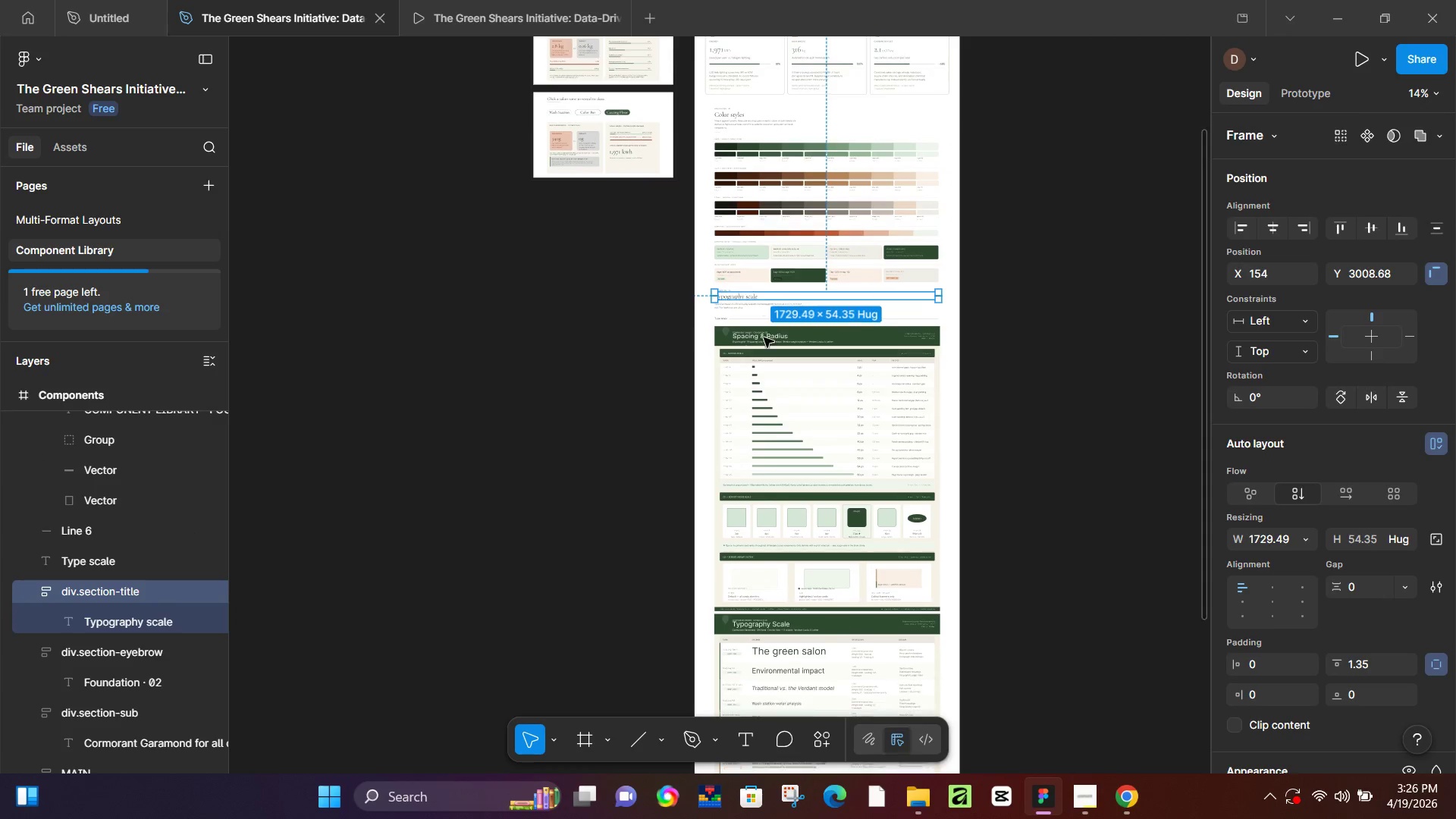 
left_click([738, 500])
 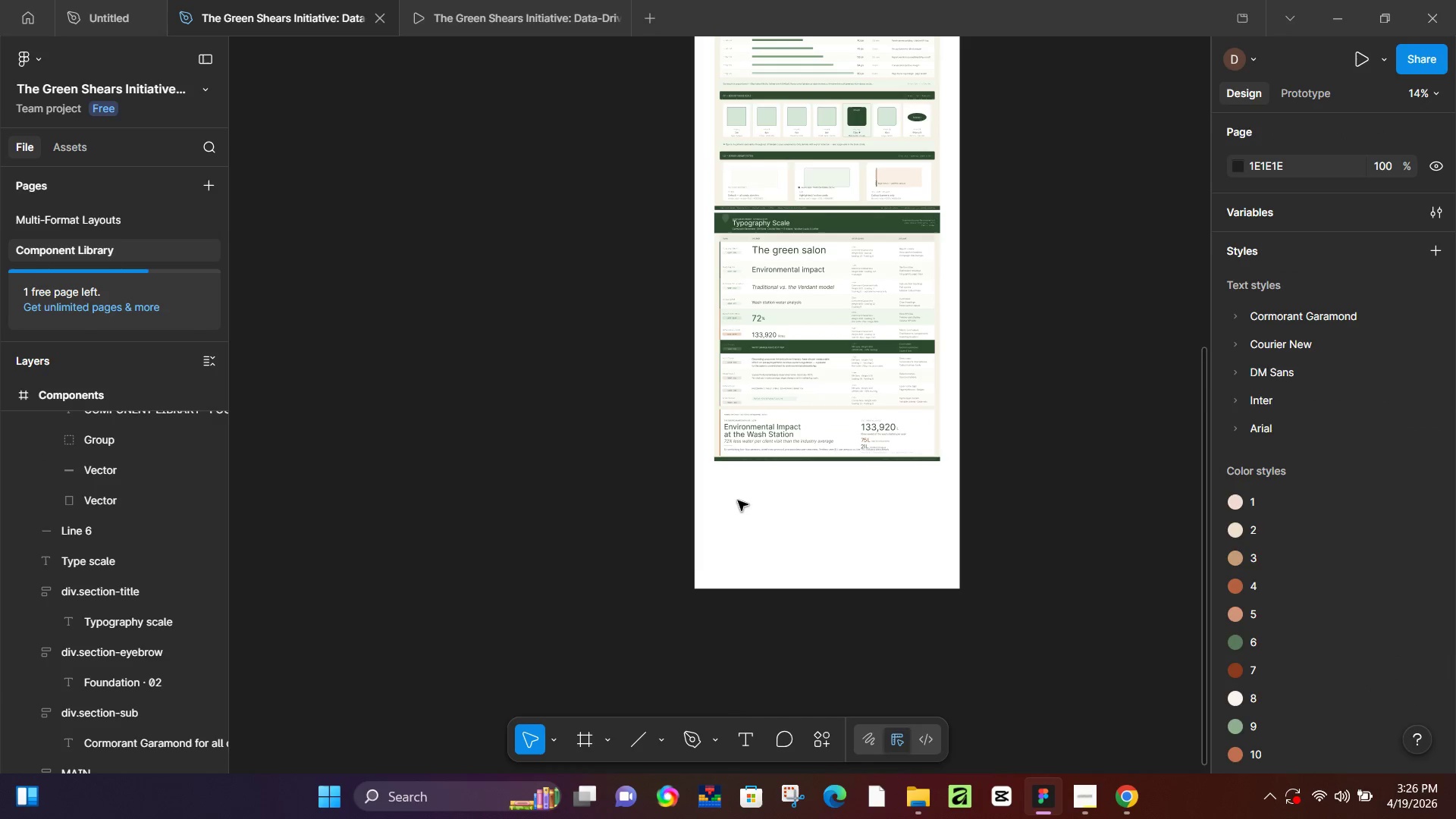 
scroll: coordinate [764, 337], scroll_direction: down, amount: 6.0
 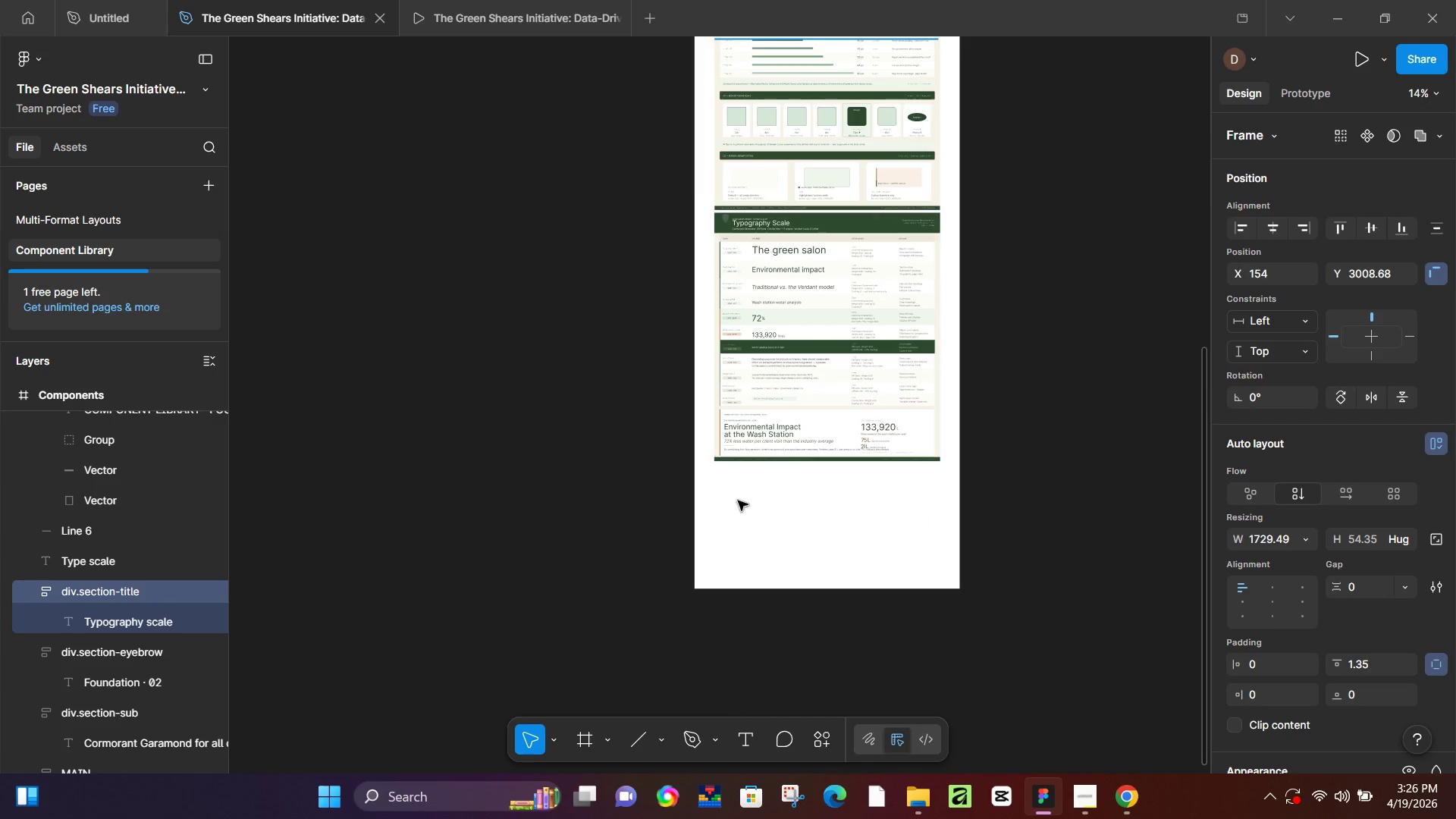 
key(Control+V)
 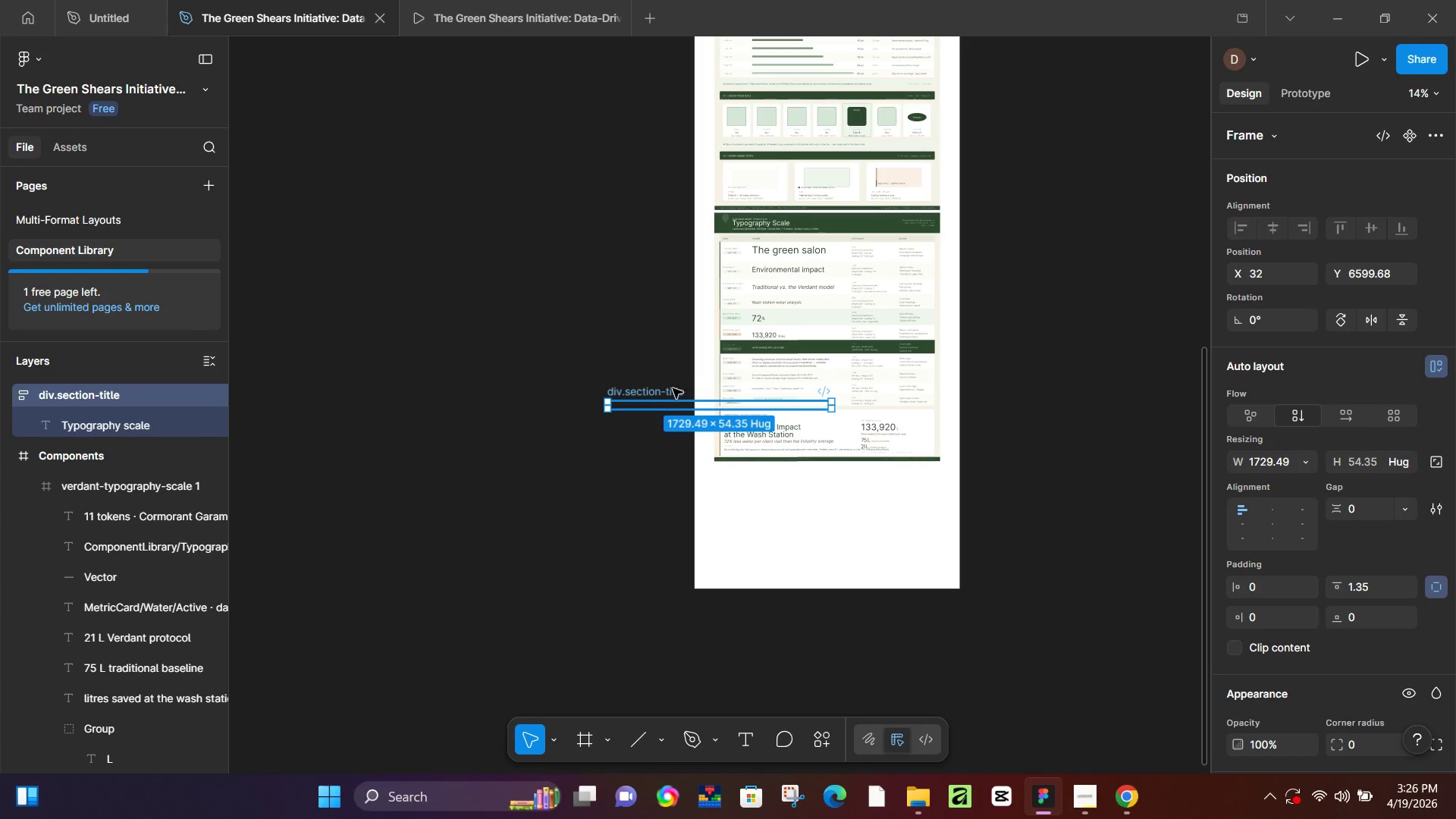 
left_click_drag(start_coordinate=[670, 391], to_coordinate=[777, 466])
 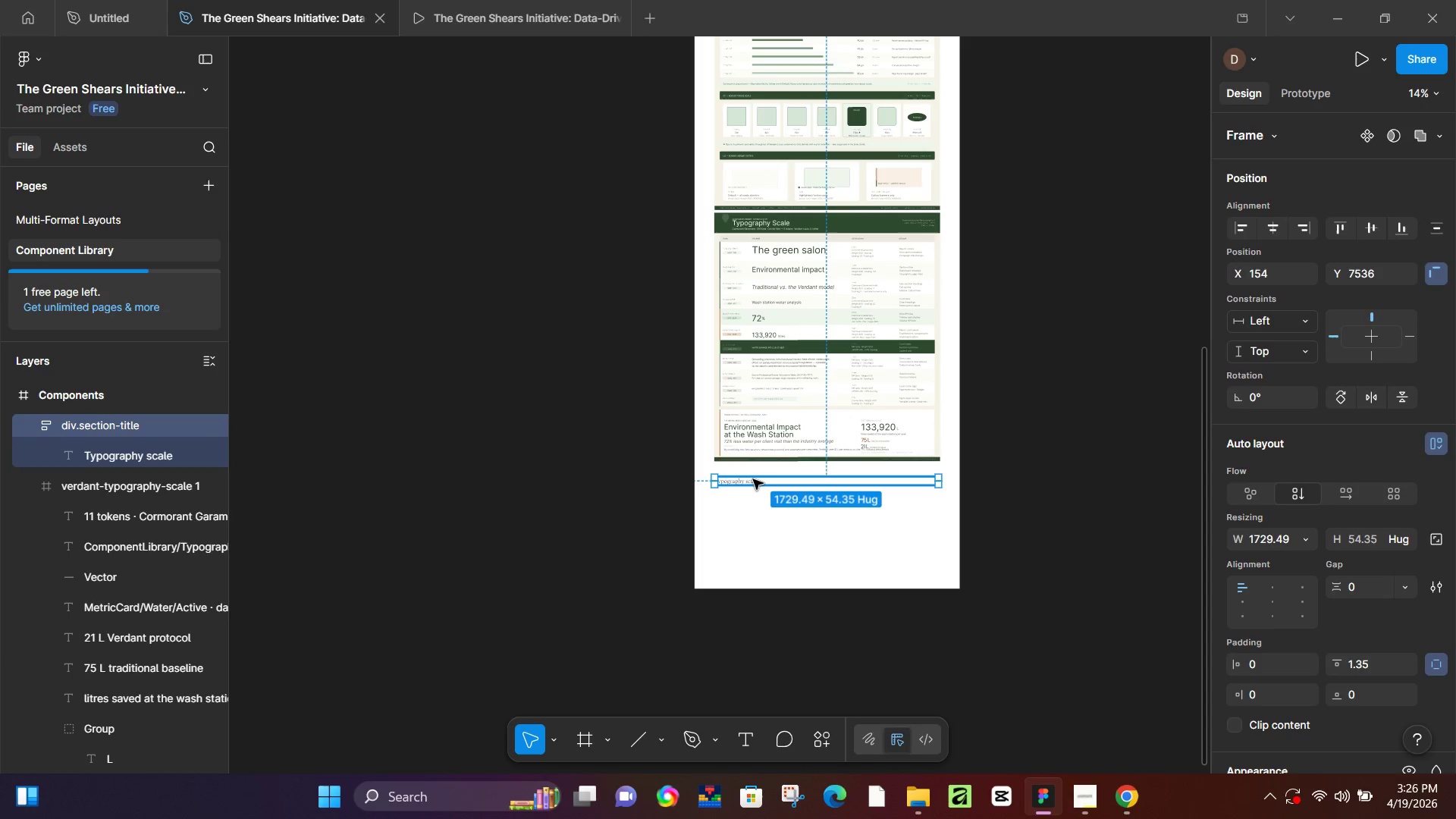 
double_click([753, 479])
 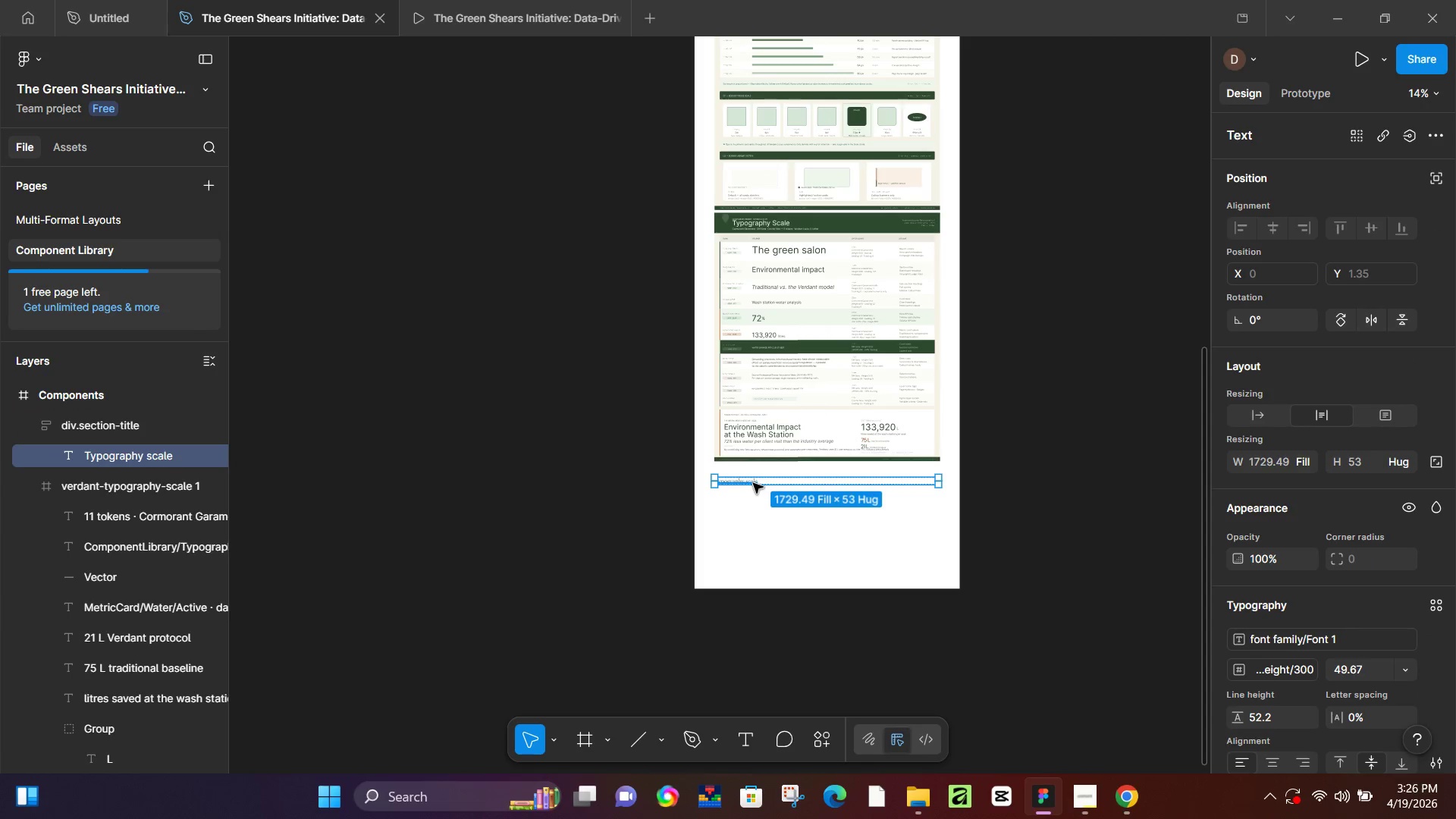 
double_click([753, 483])
 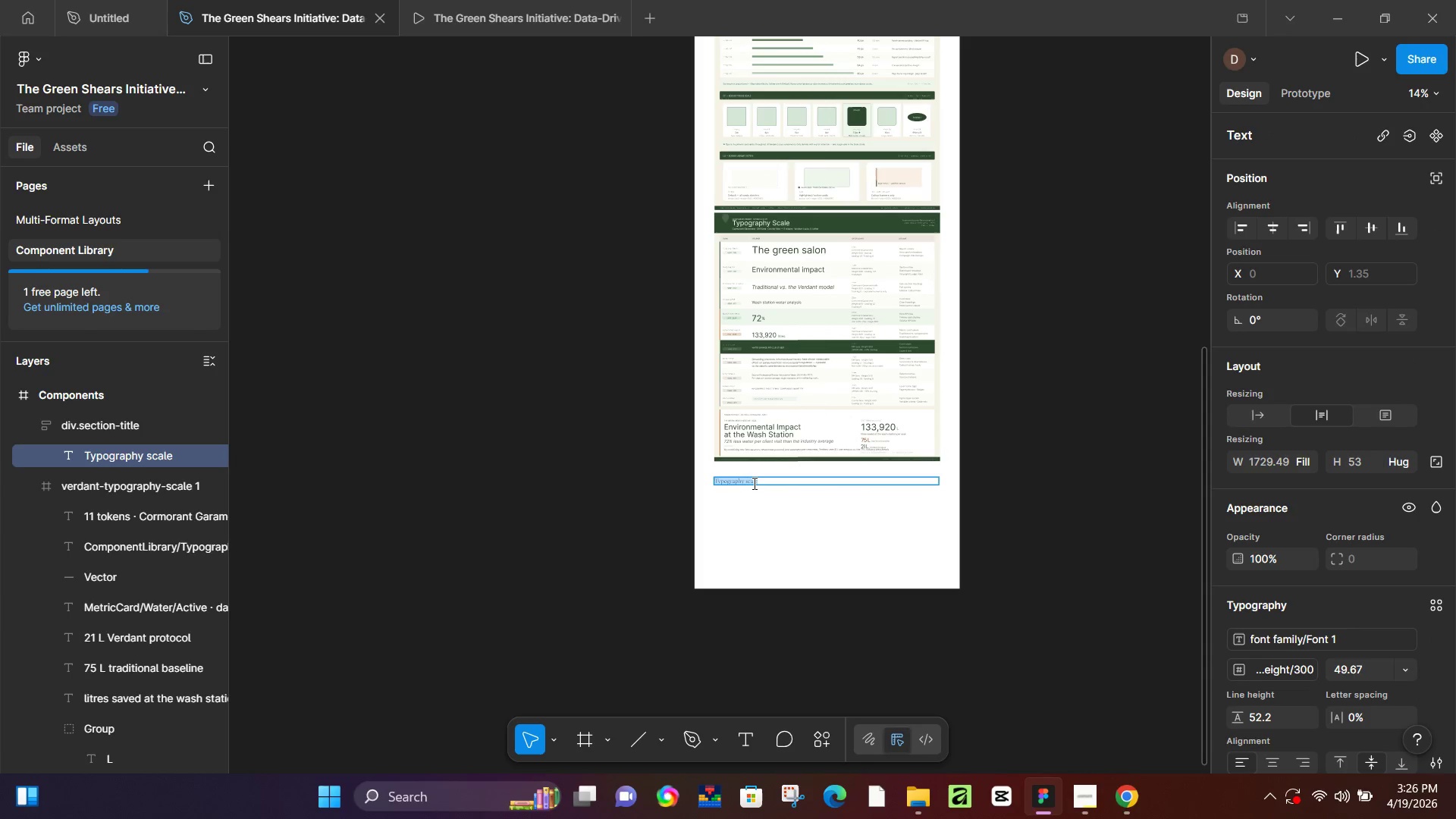 
type(ICONS)
 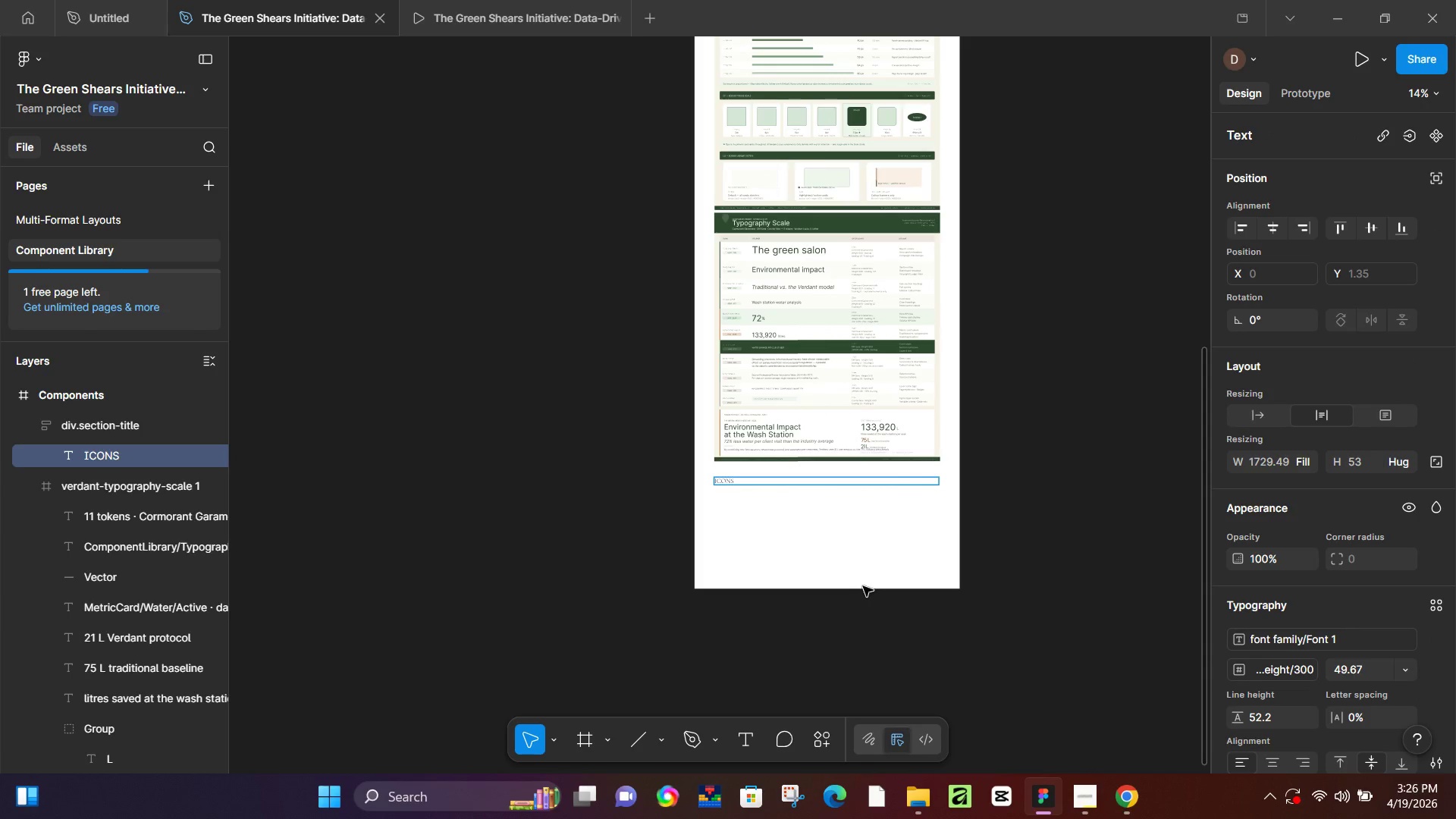 
key(Backspace)
key(Backspace)
key(Backspace)
key(Backspace)
type(cons)
 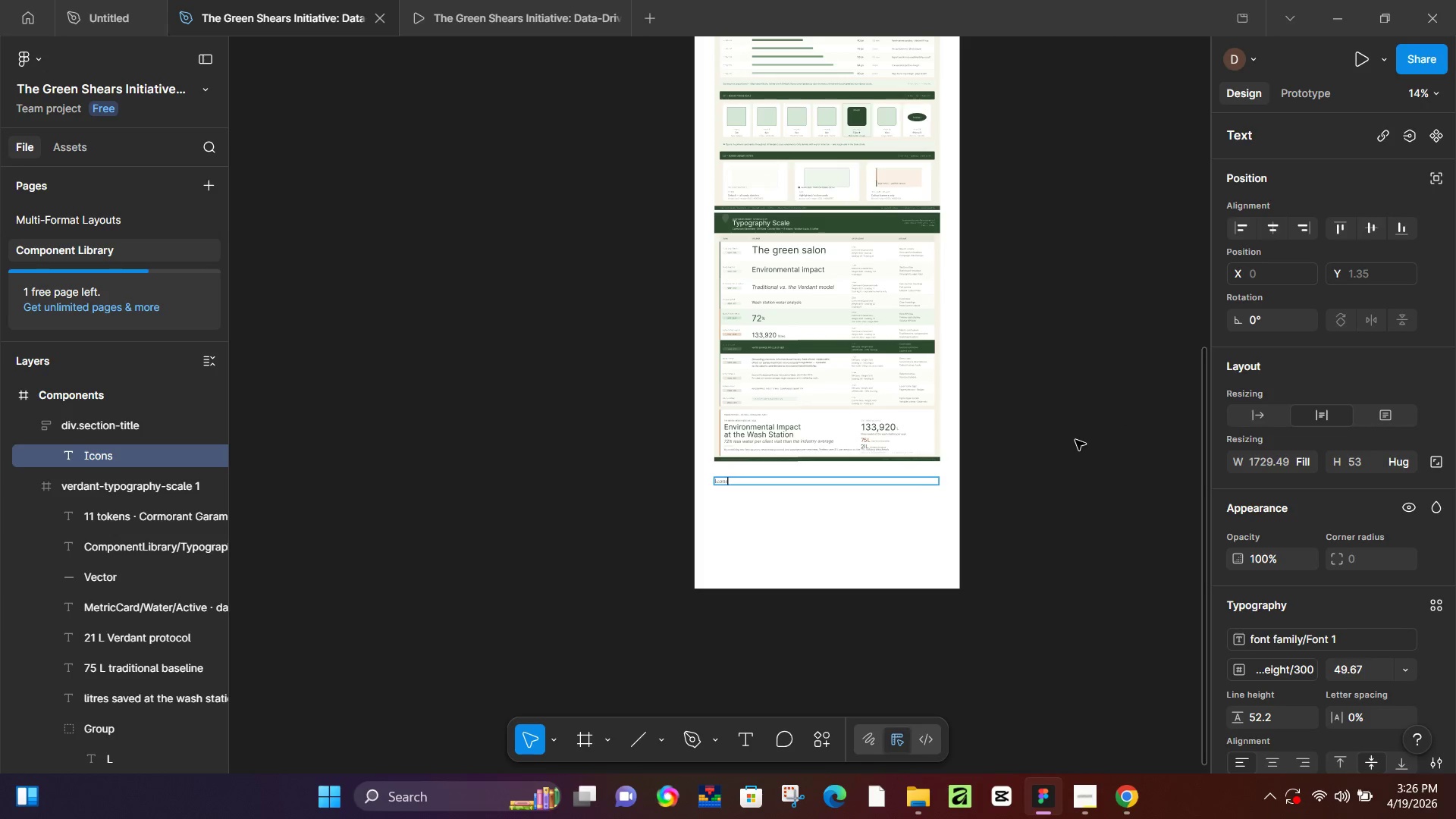 
hold_key(key=ControlLeft, duration=0.83)
scroll: coordinate [686, 418], scroll_direction: up, amount: 11.0
 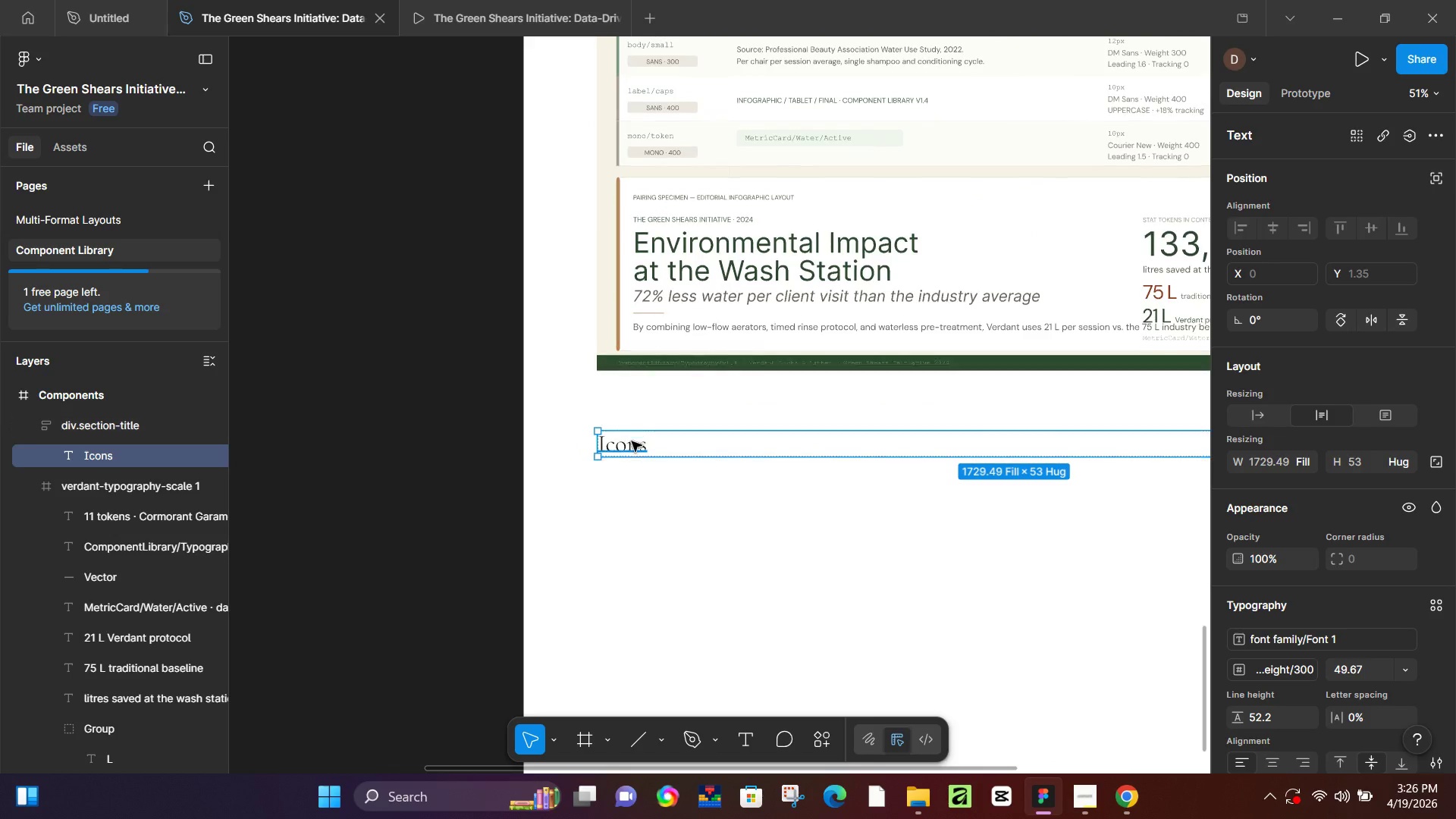 
left_click_drag(start_coordinate=[630, 444], to_coordinate=[631, 411])
 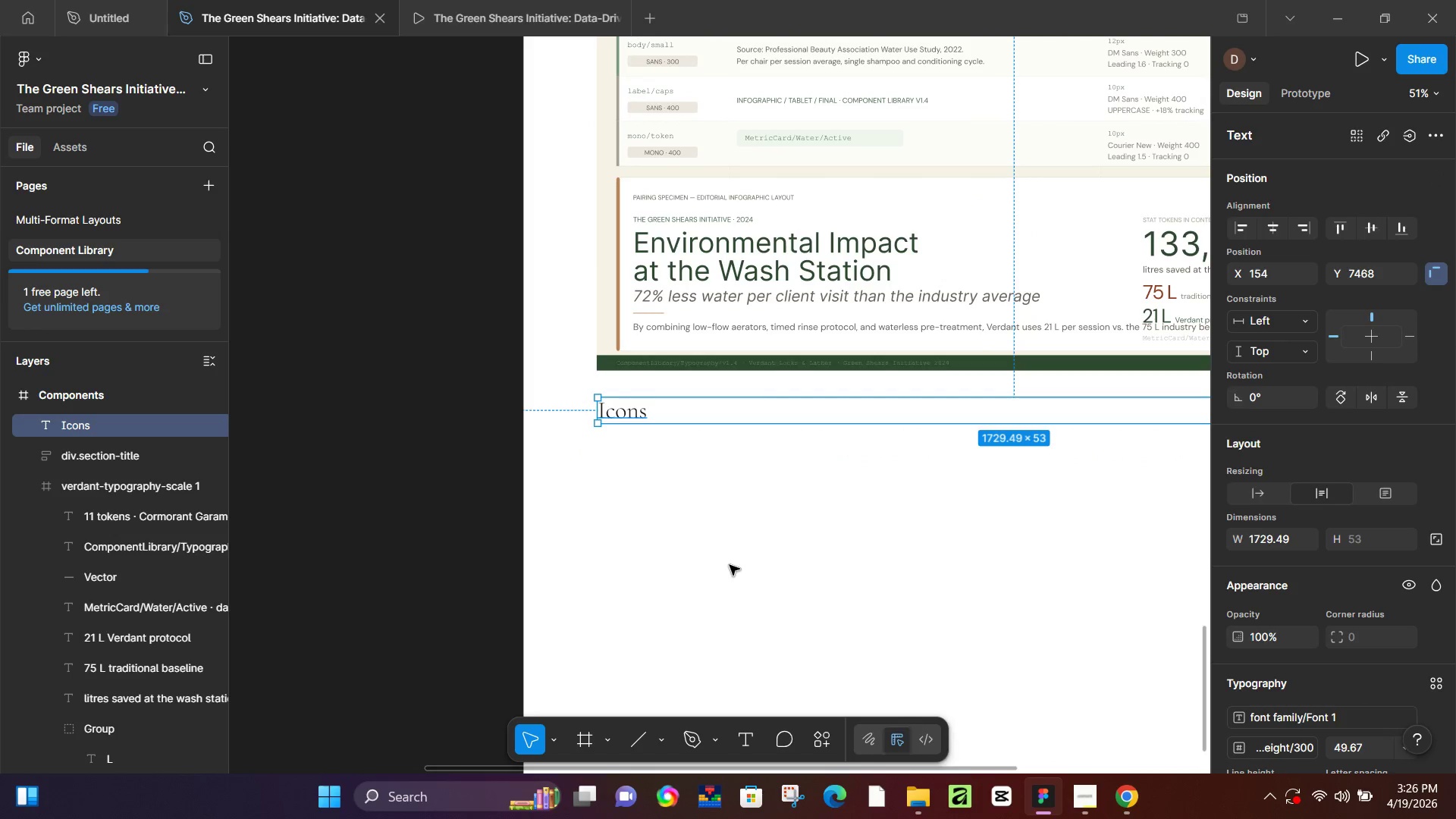 
key(Control+ControlLeft)
 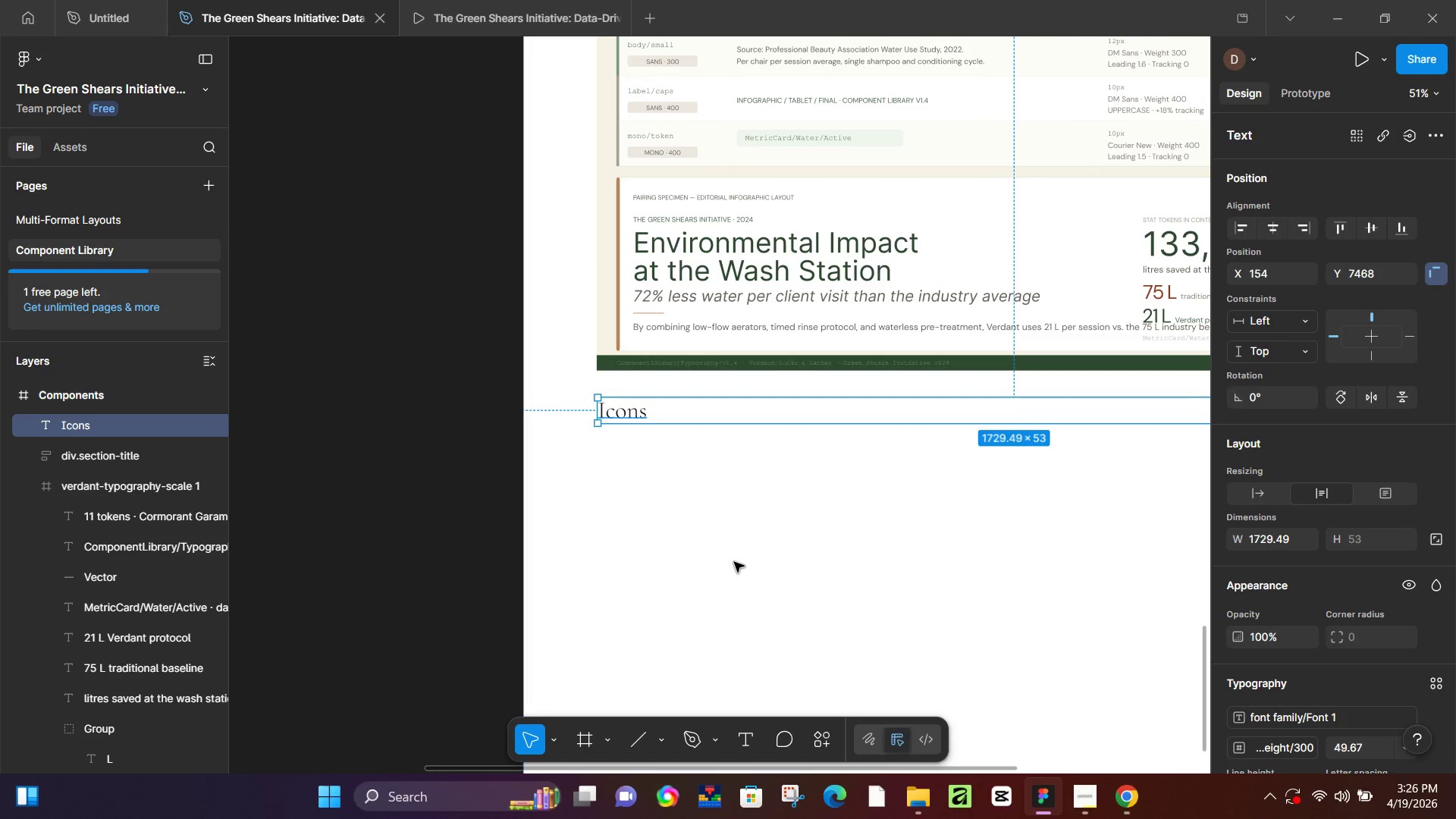 
left_click([734, 562])
 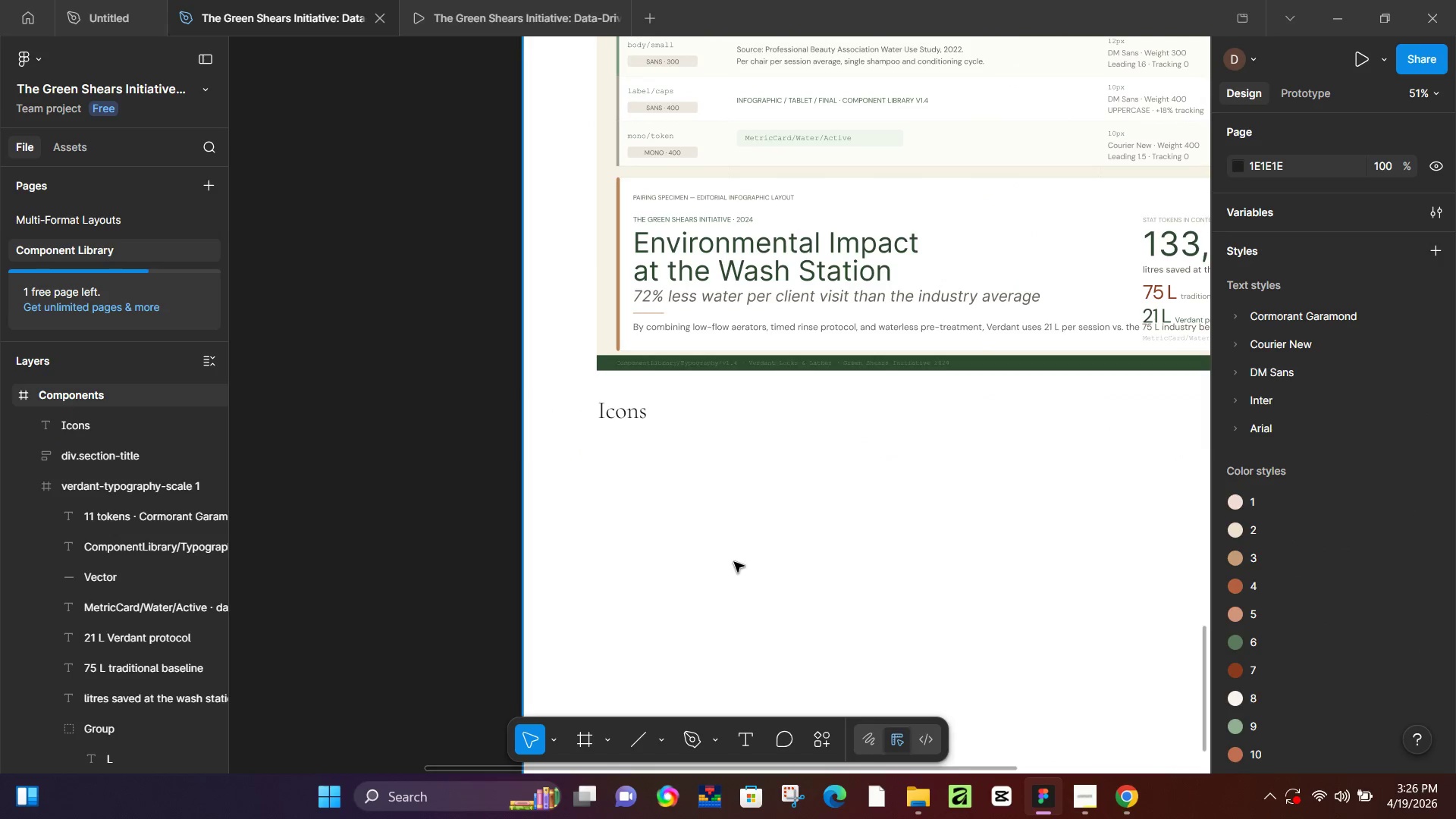 
hold_key(key=ControlLeft, duration=0.81)
 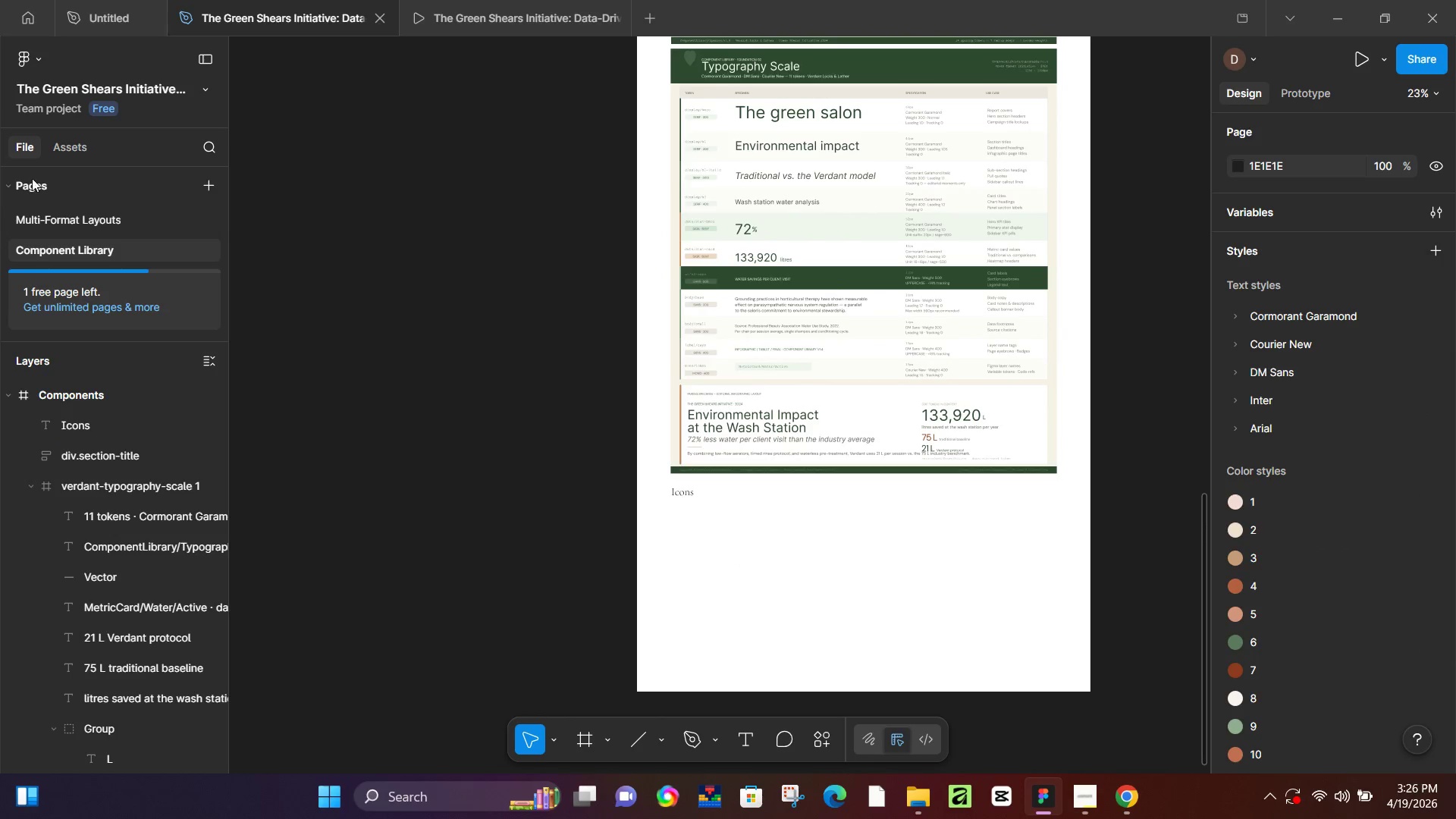 
hold_key(key=ControlLeft, duration=7.0)
 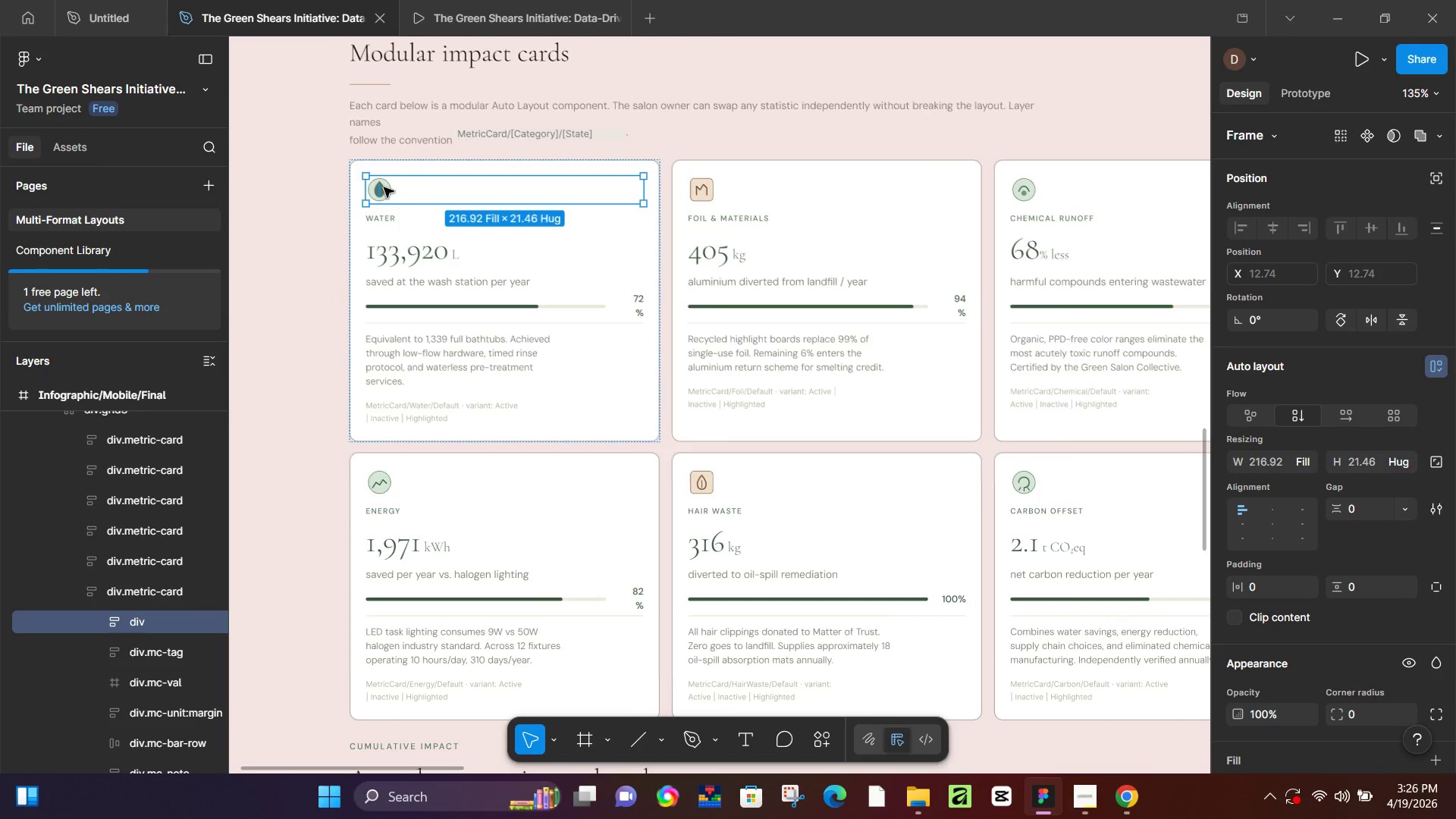 
scroll: coordinate [734, 562], scroll_direction: down, amount: 10.0
 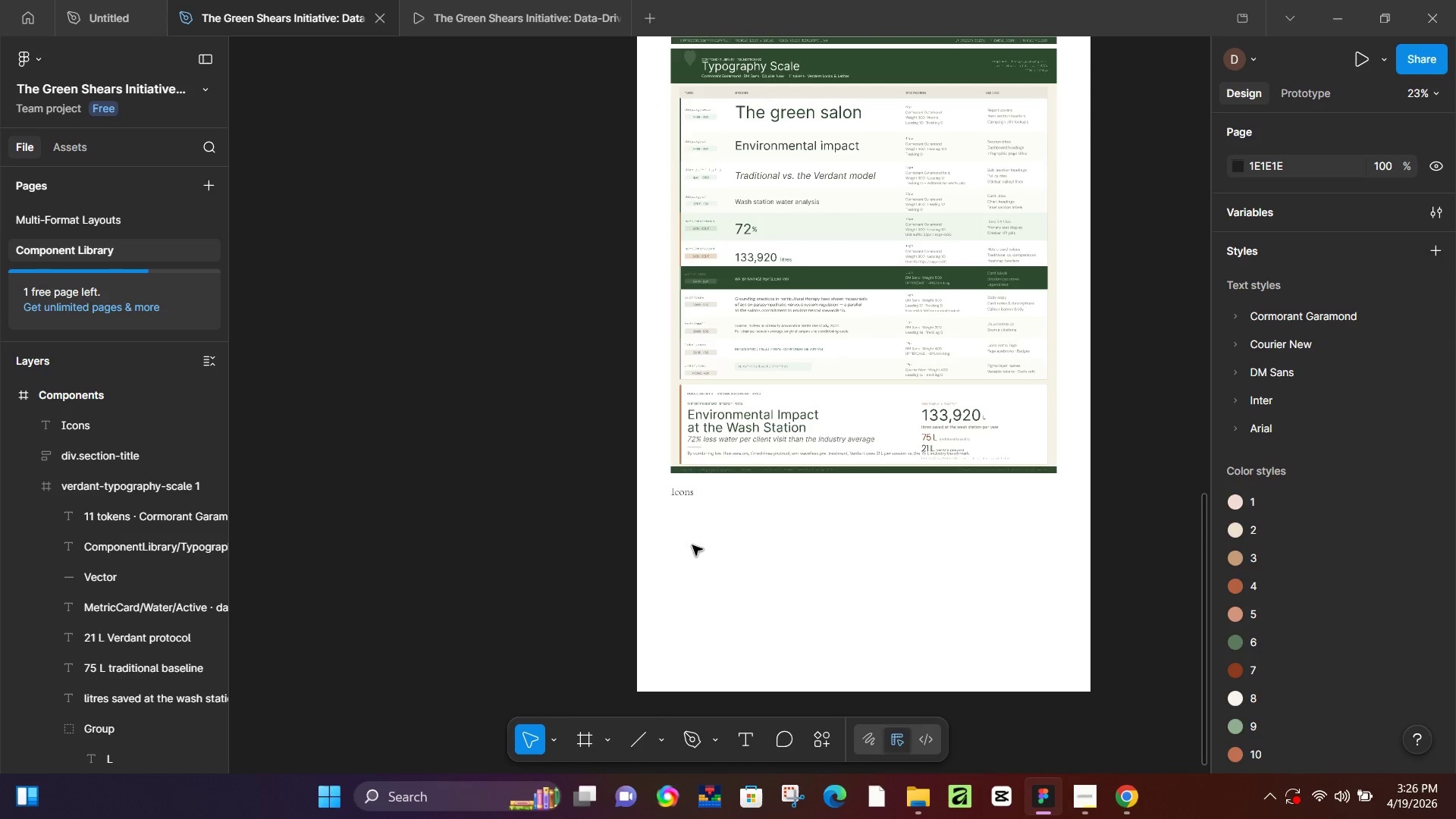 
double_click([379, 187])
 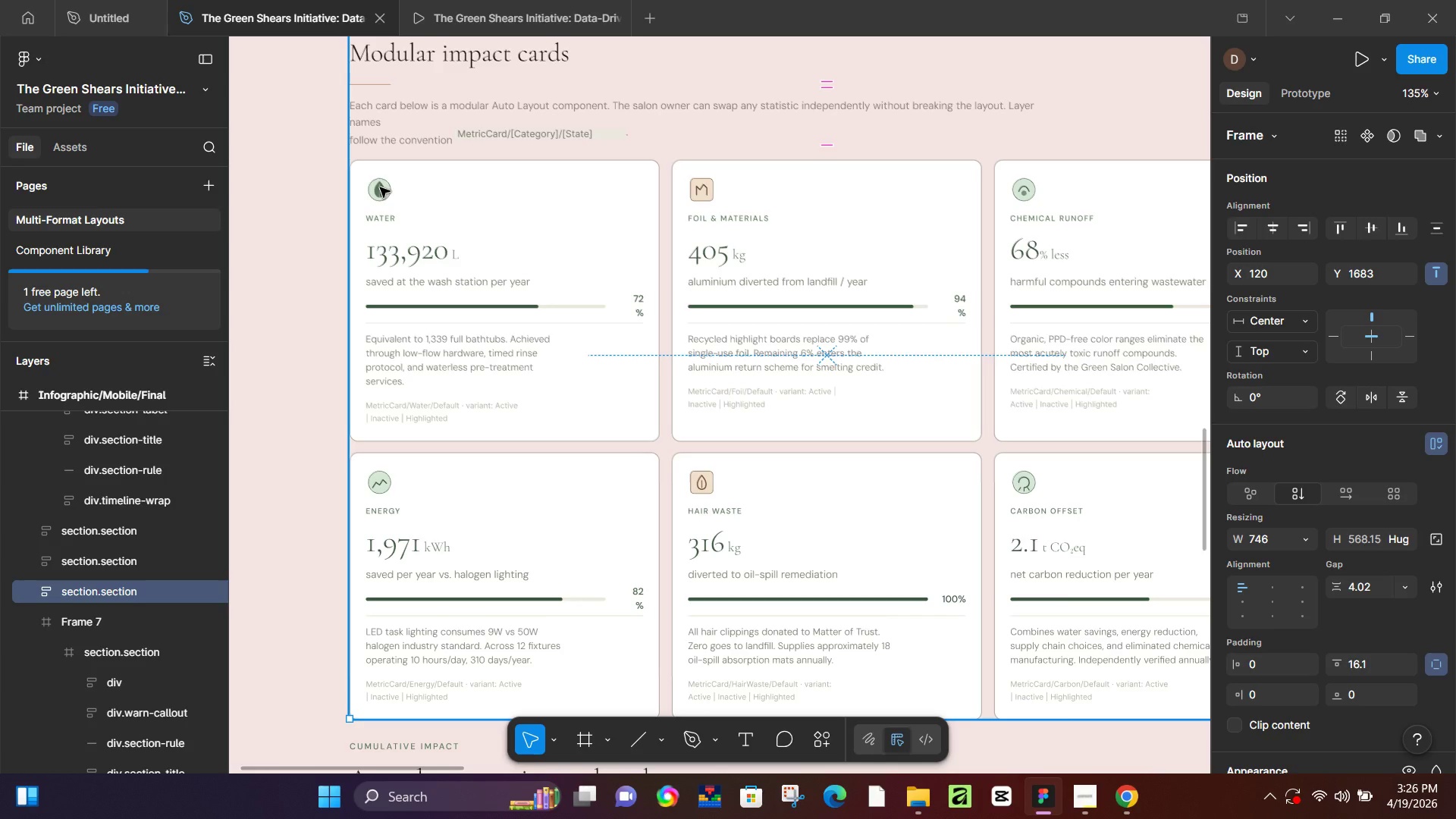 
double_click([380, 187])
 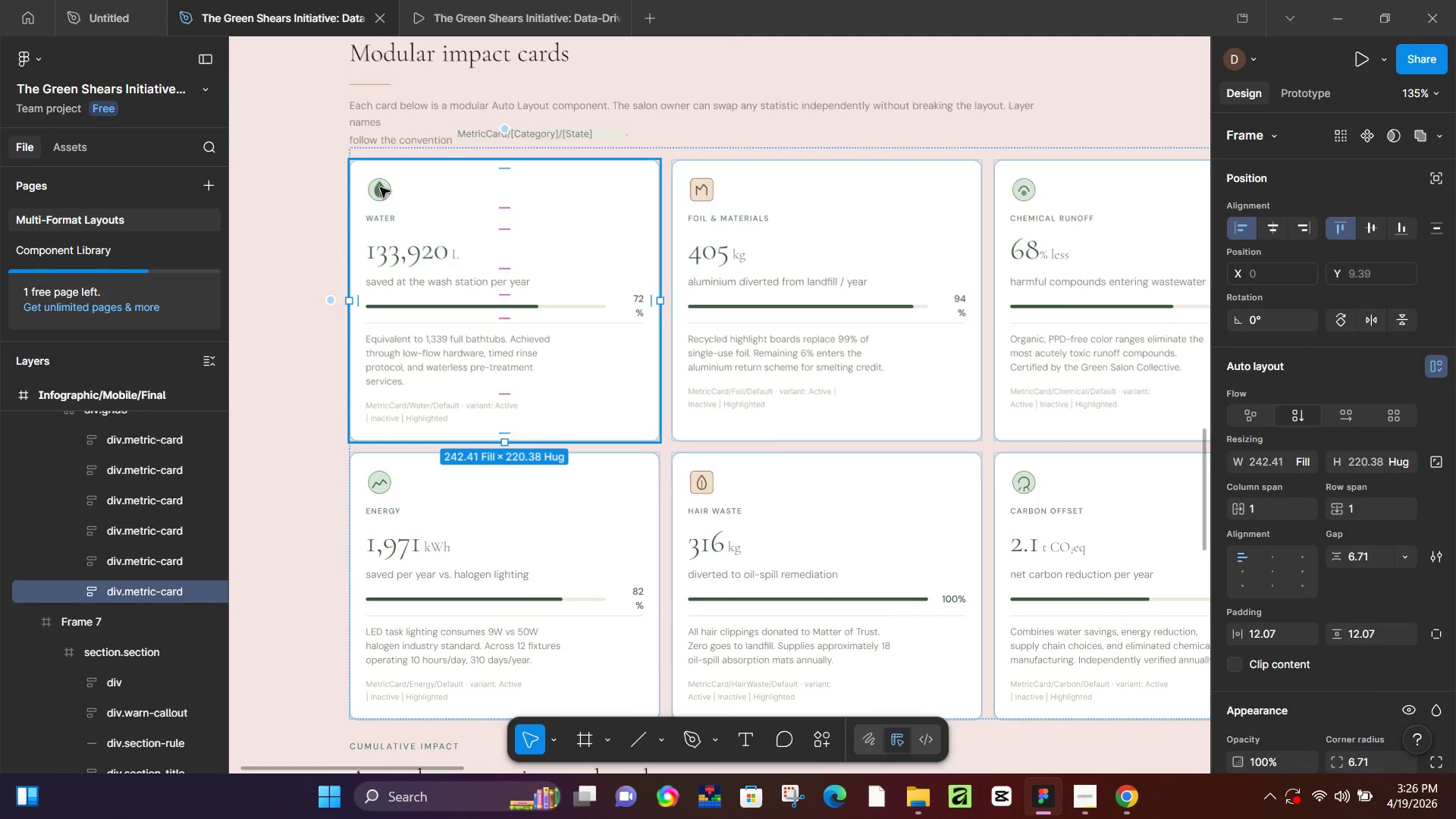 
double_click([380, 187])
 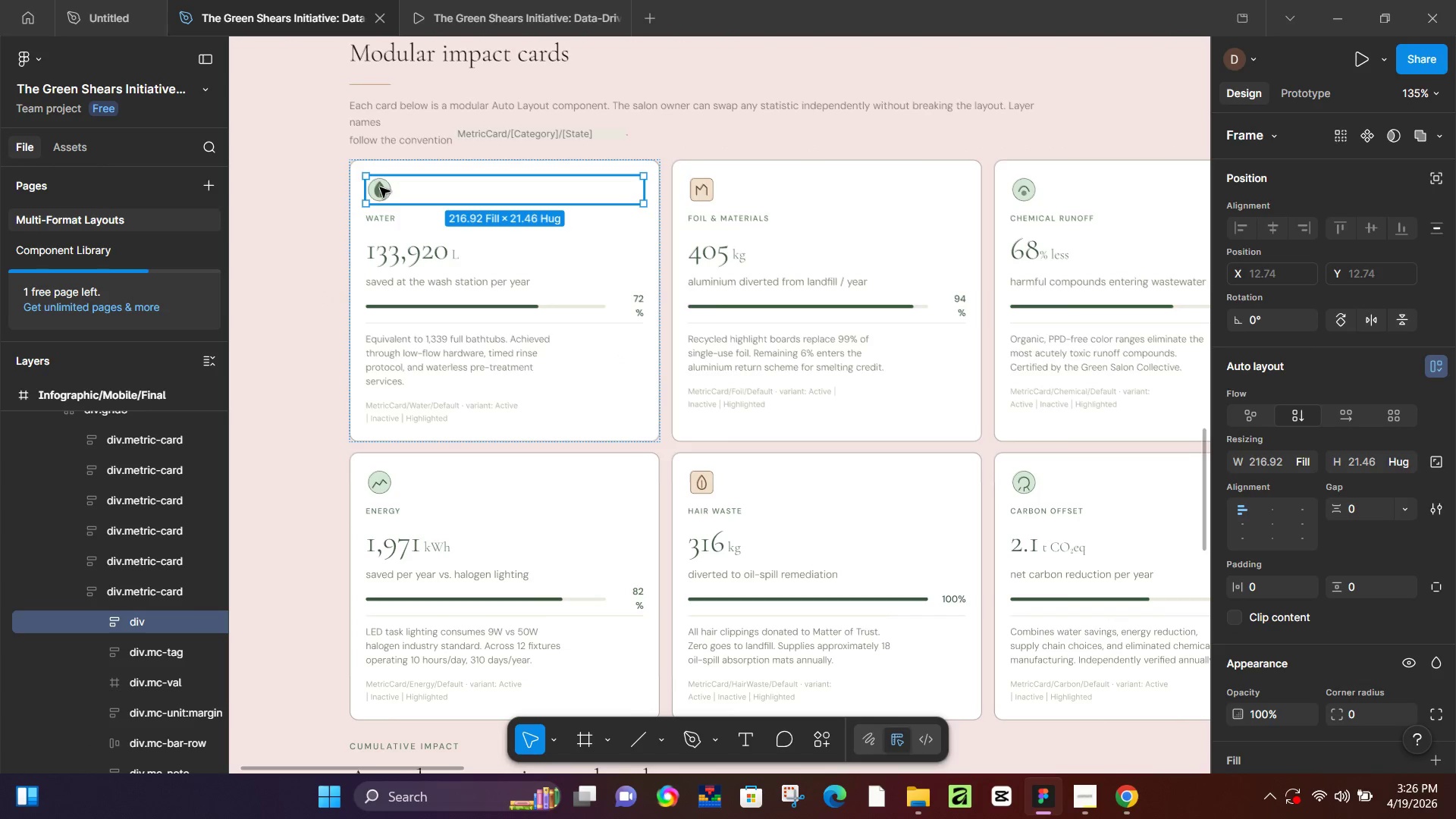 
key(Control+C)
 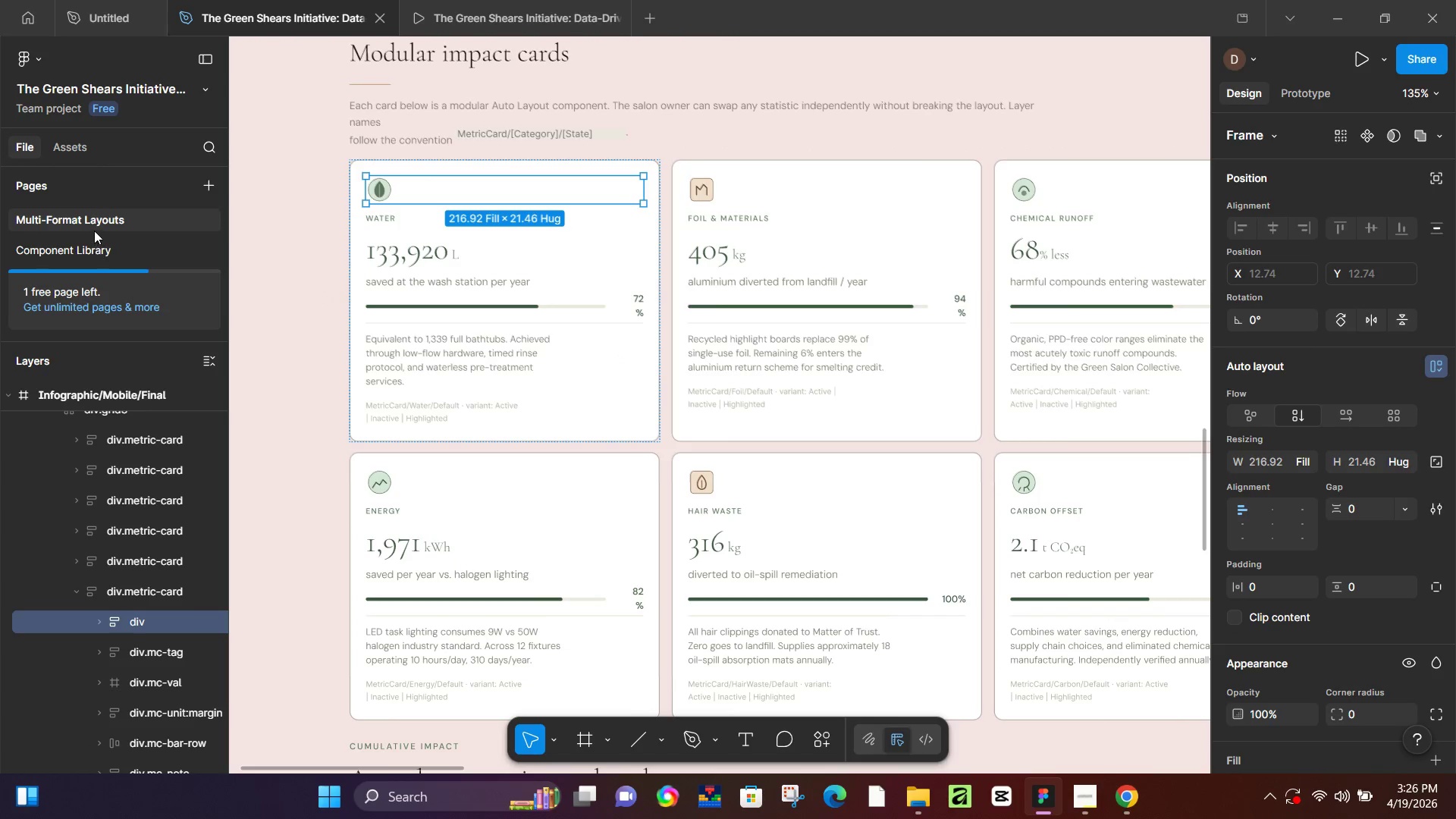 
left_click([83, 246])
 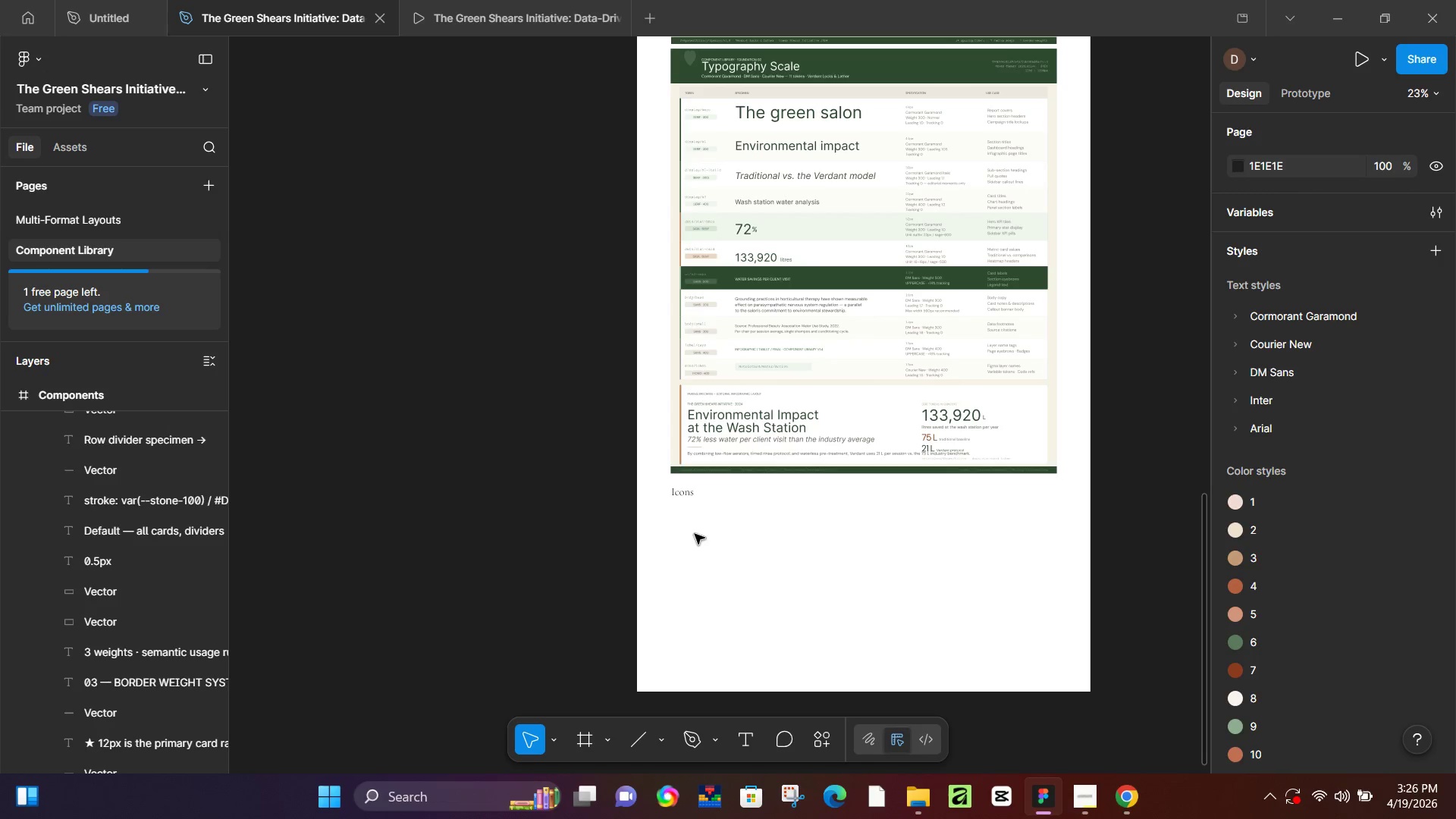 
left_click([692, 550])
 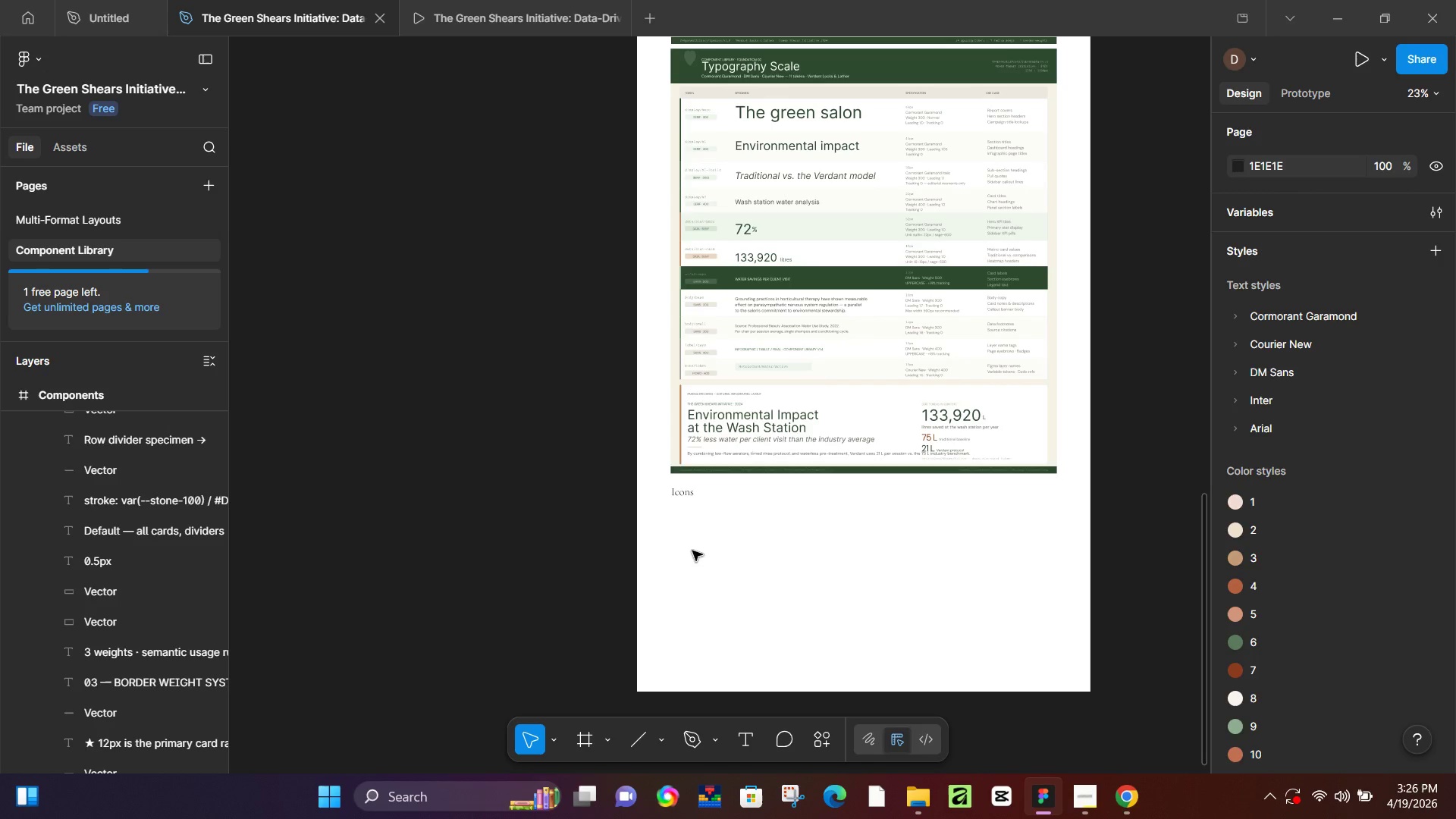 
key(F)
 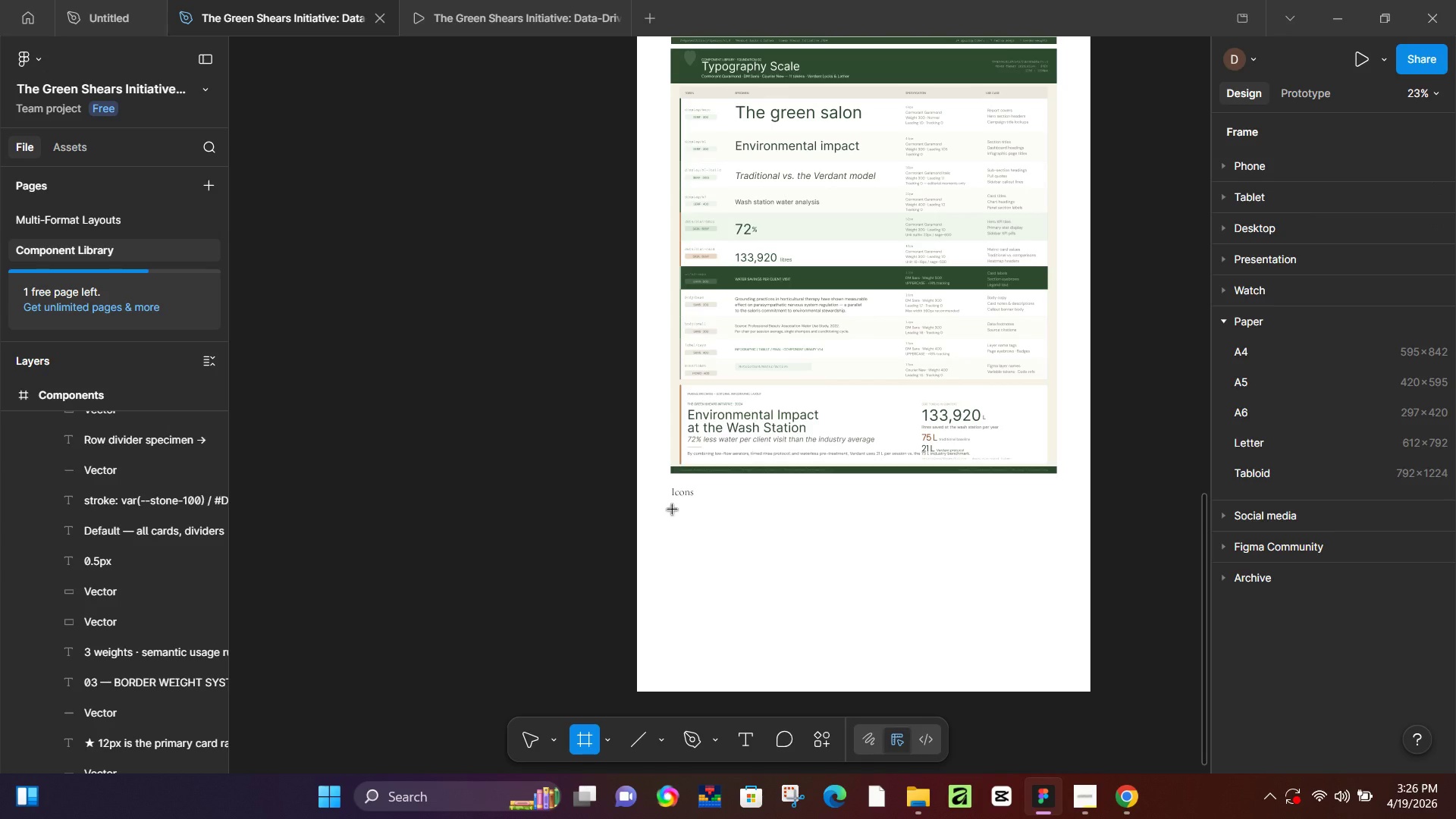 
left_click_drag(start_coordinate=[673, 510], to_coordinate=[1059, 674])
 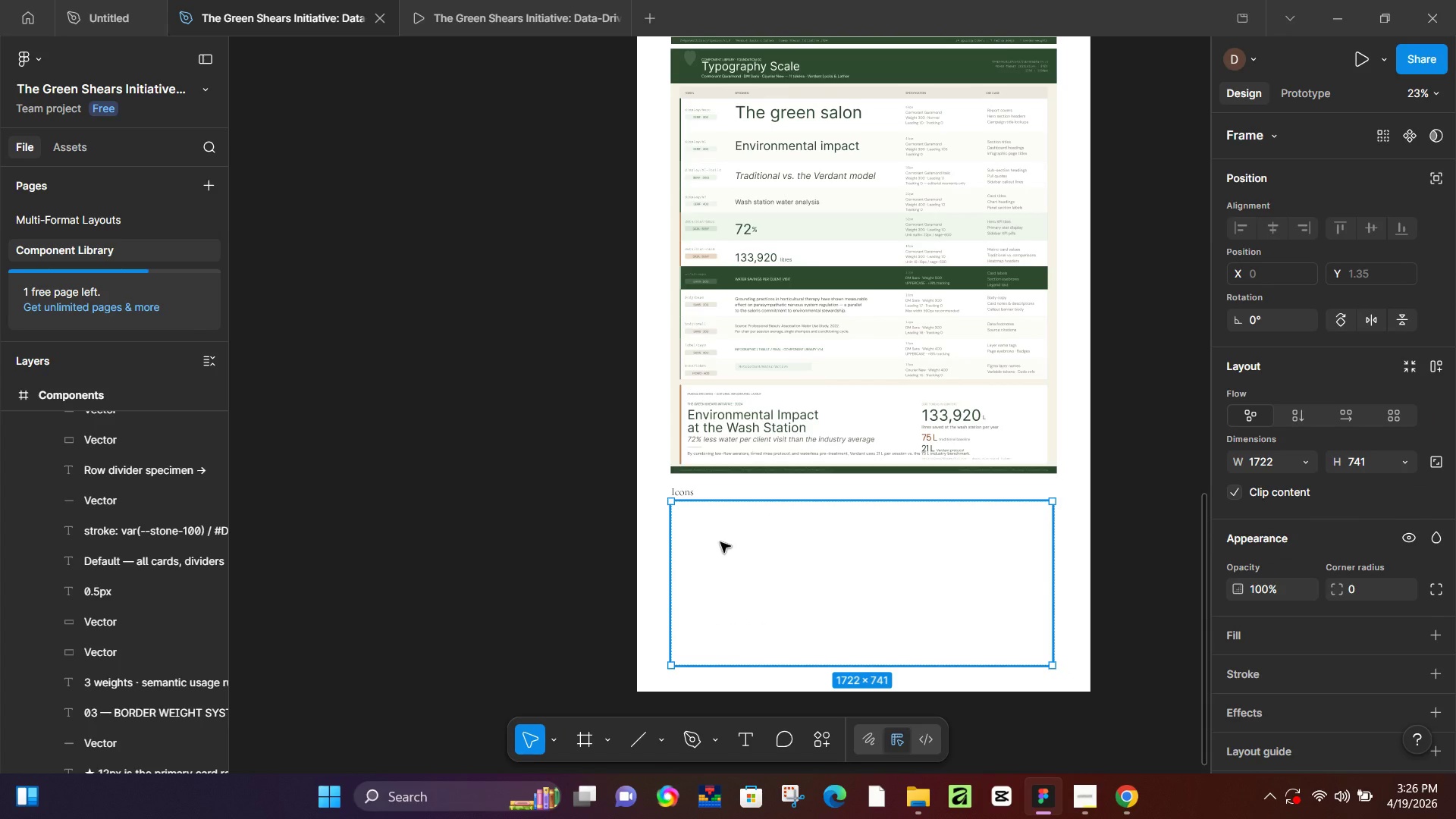 
left_click([711, 537])
 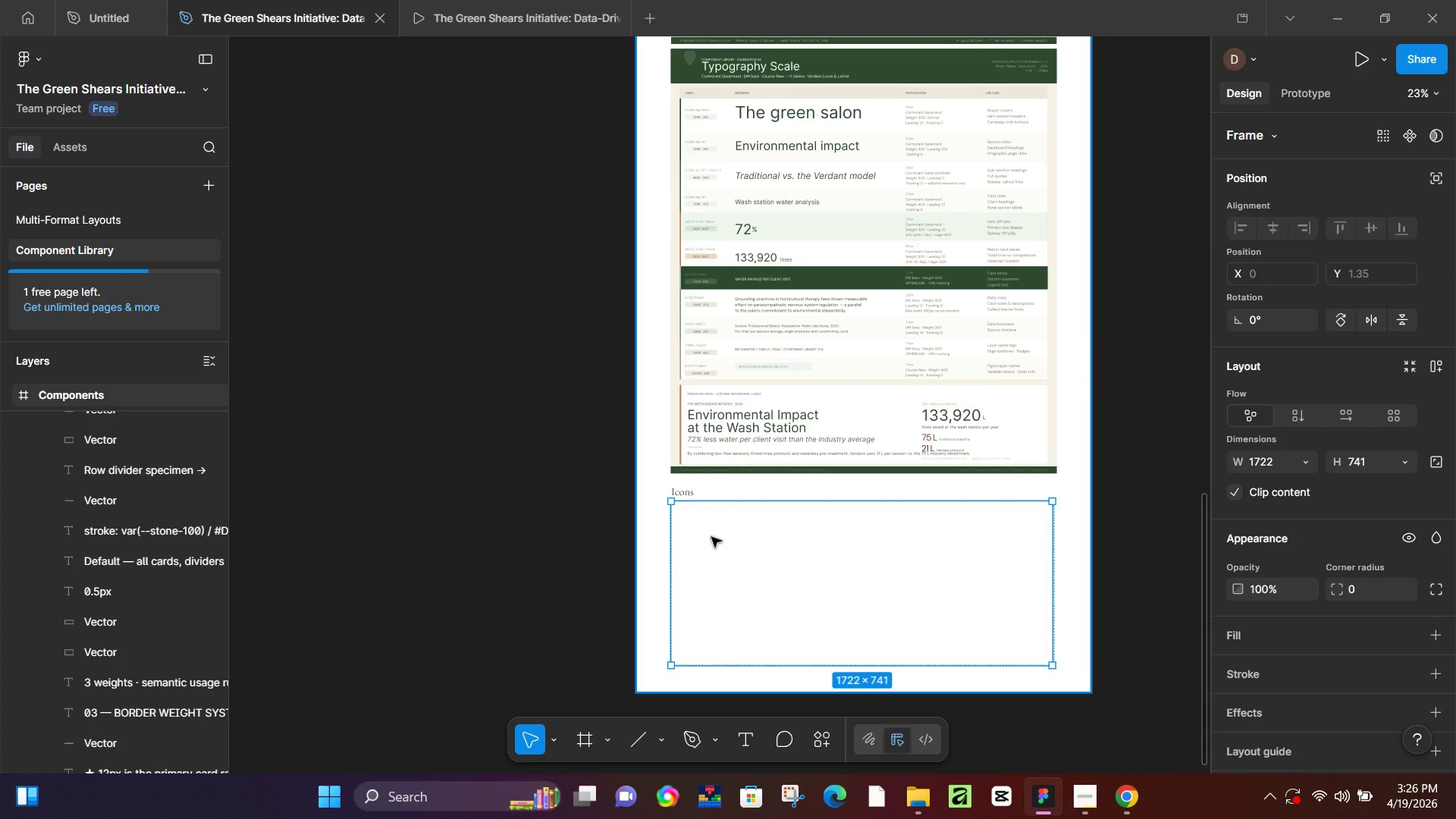 
key(Control+V)
 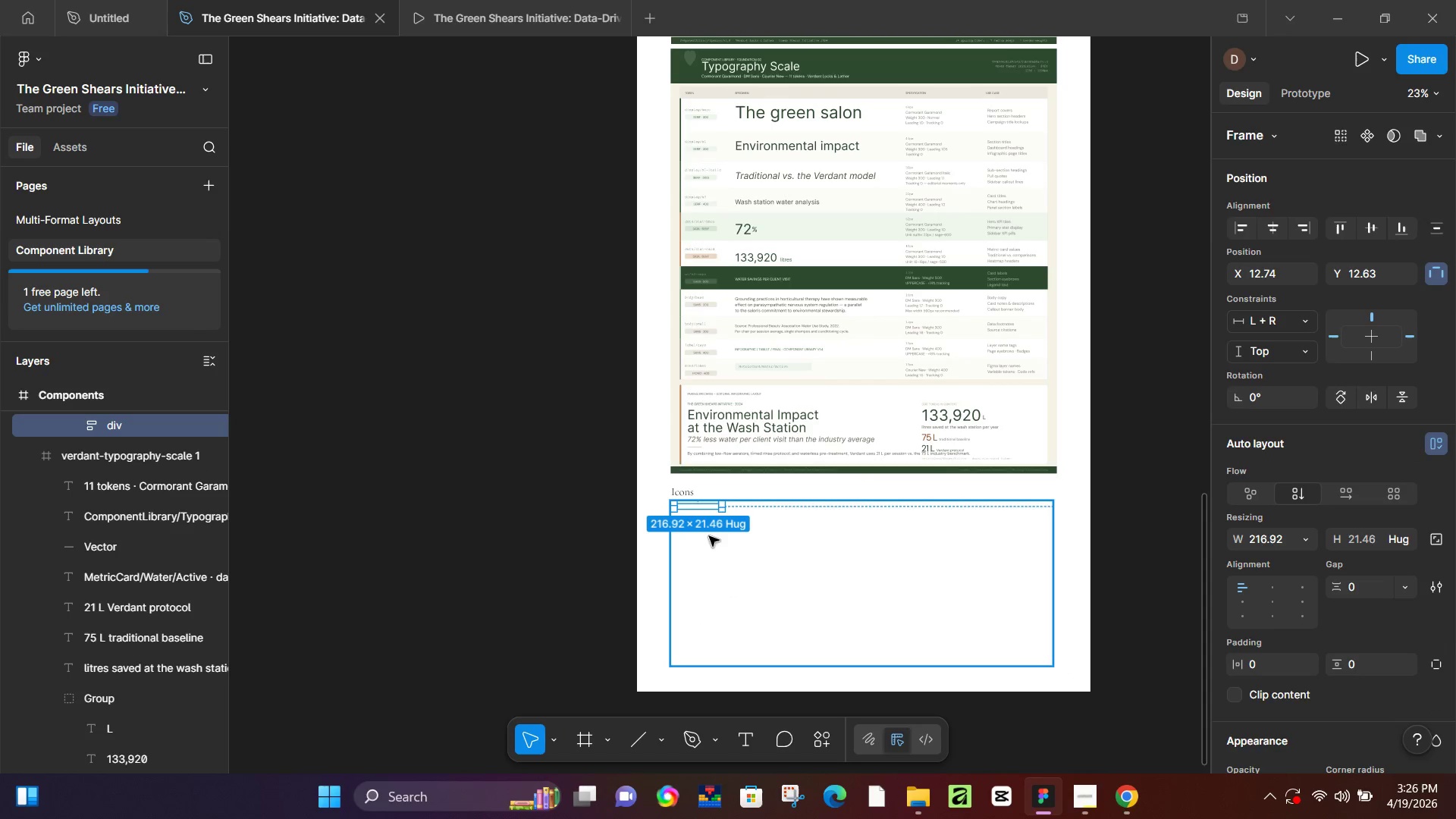 
hold_key(key=ControlLeft, duration=0.8)
scroll: coordinate [673, 486], scroll_direction: up, amount: 11.0
 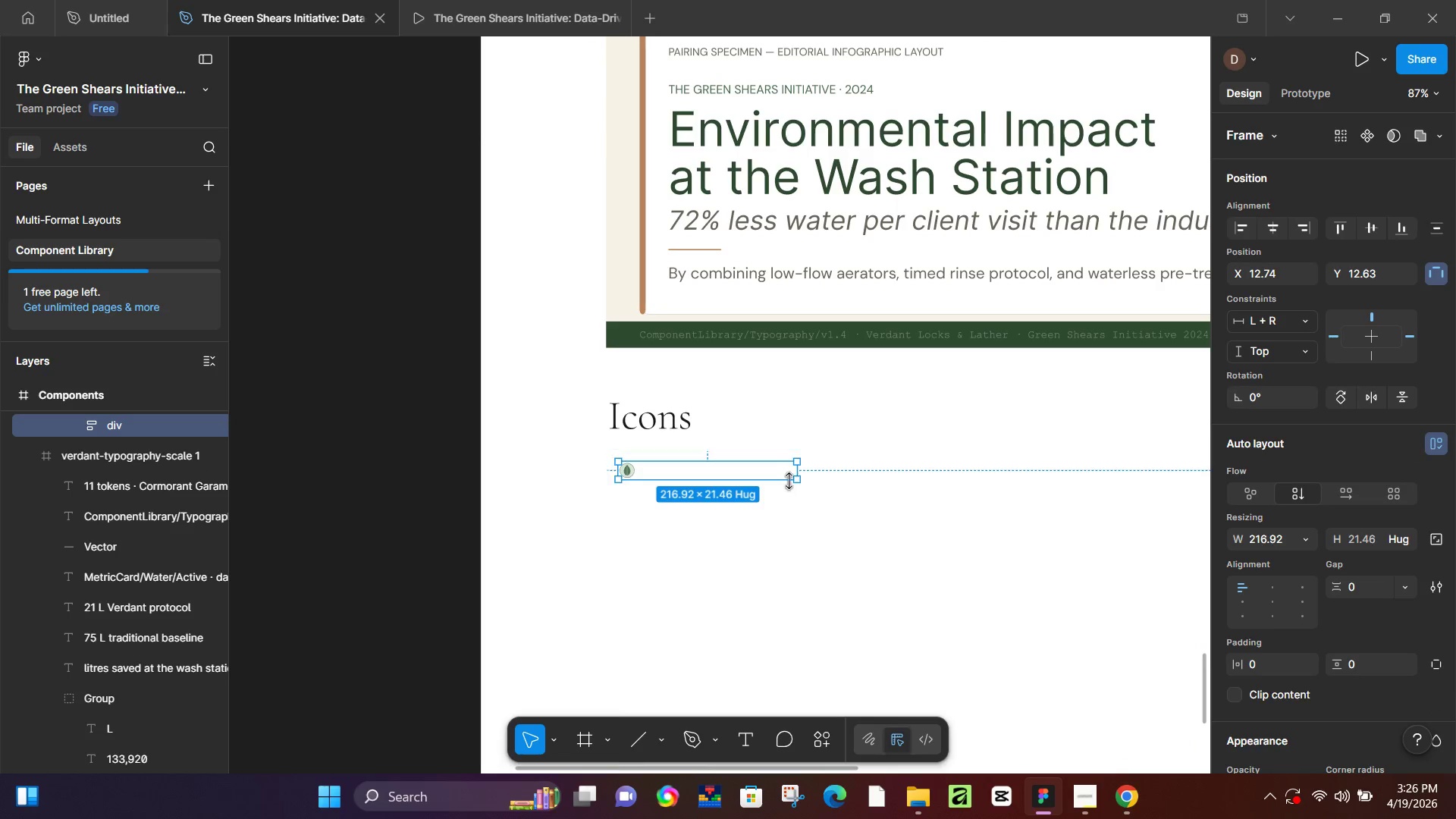 
left_click([796, 471])
 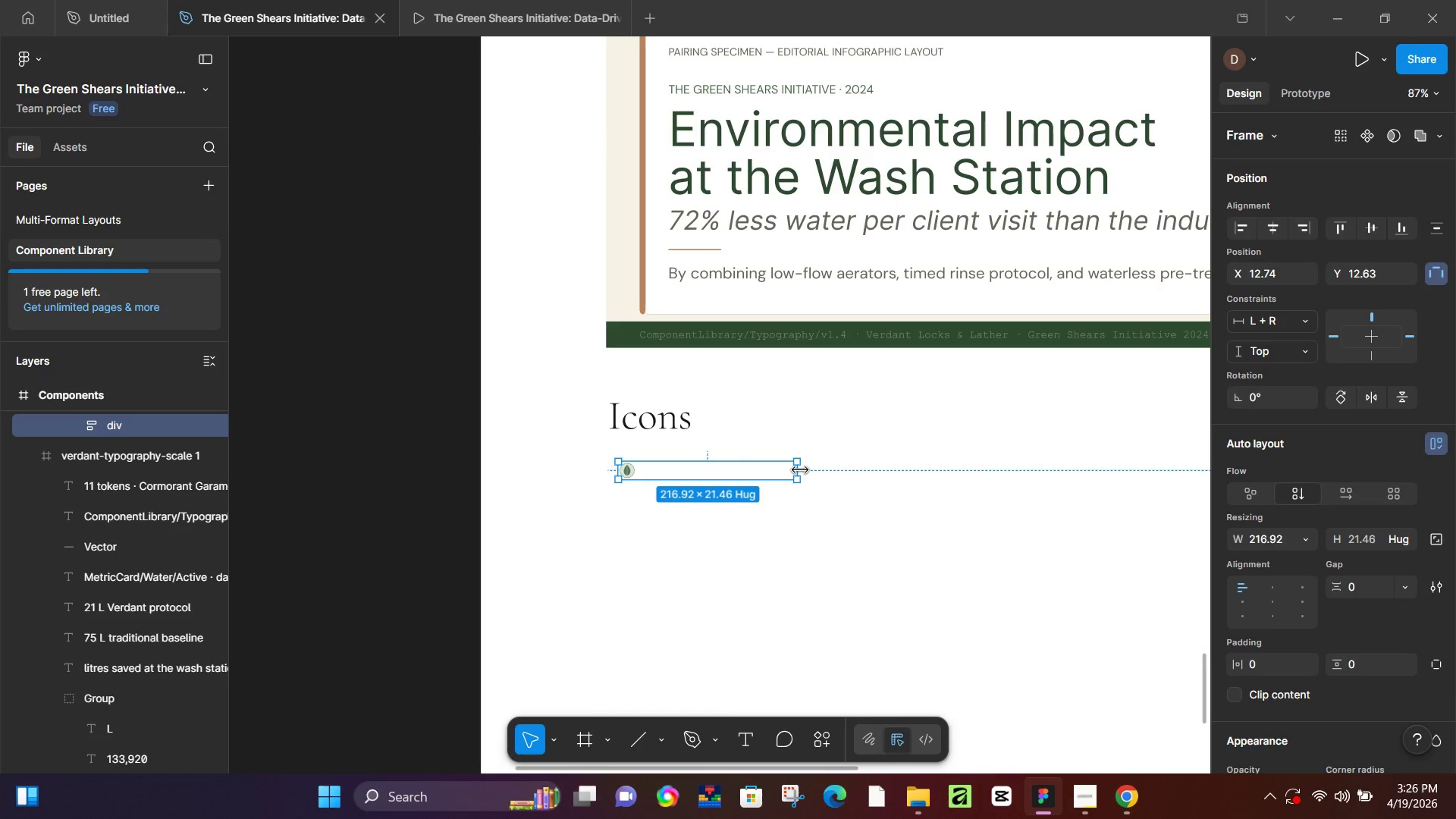 
left_click_drag(start_coordinate=[800, 470], to_coordinate=[640, 466])
 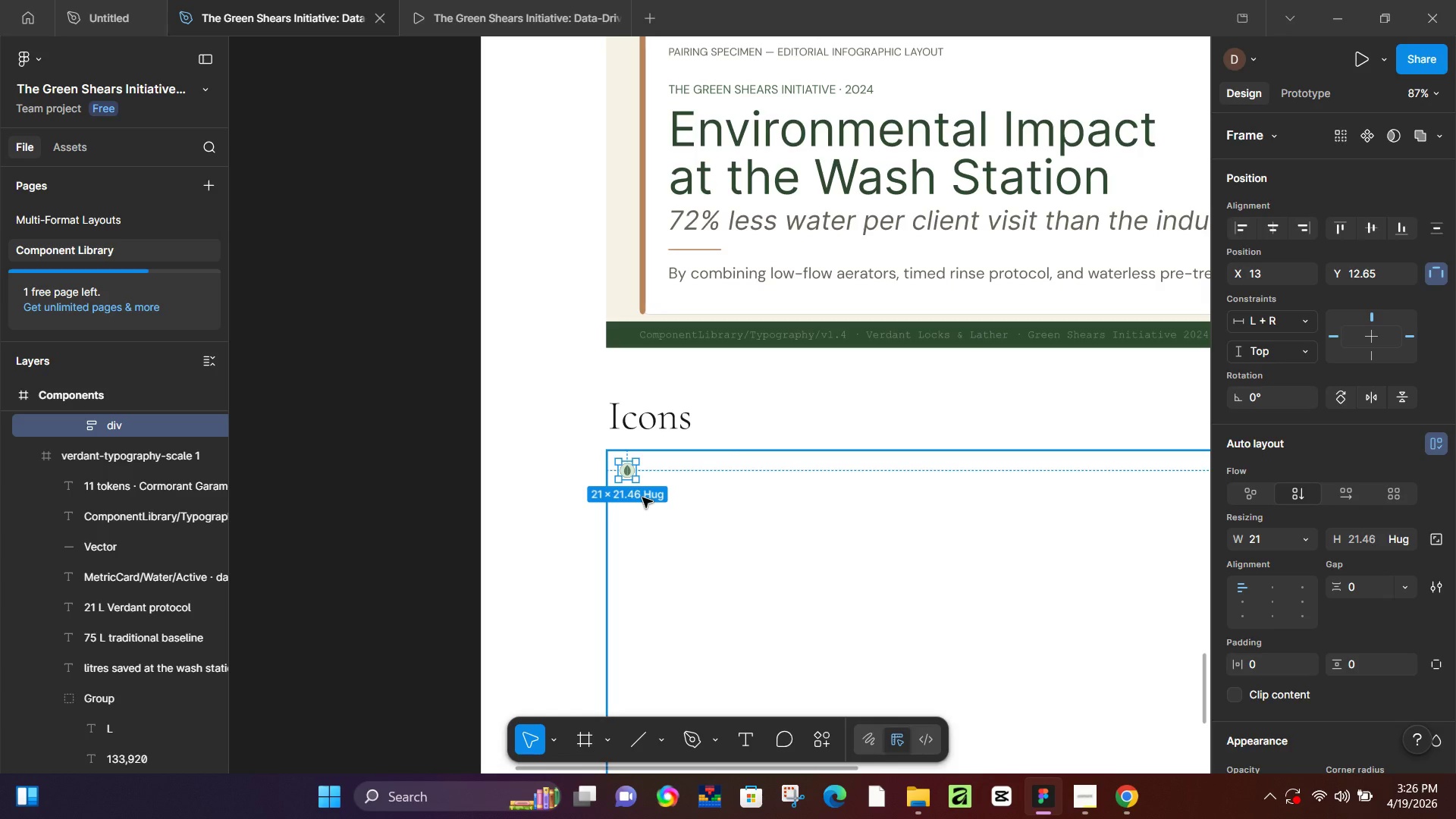 
key(K)
 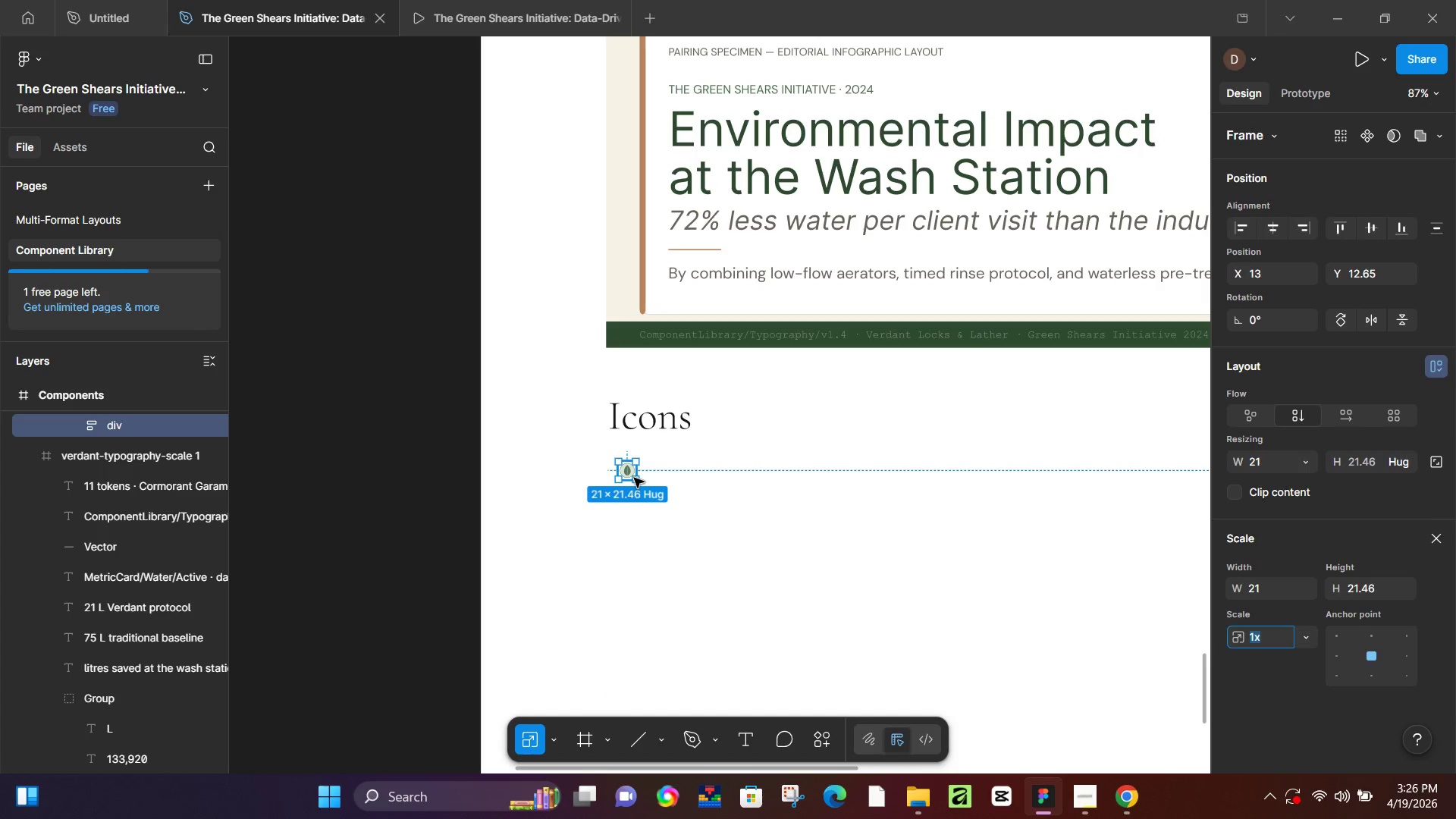 
left_click_drag(start_coordinate=[634, 478], to_coordinate=[655, 500])
 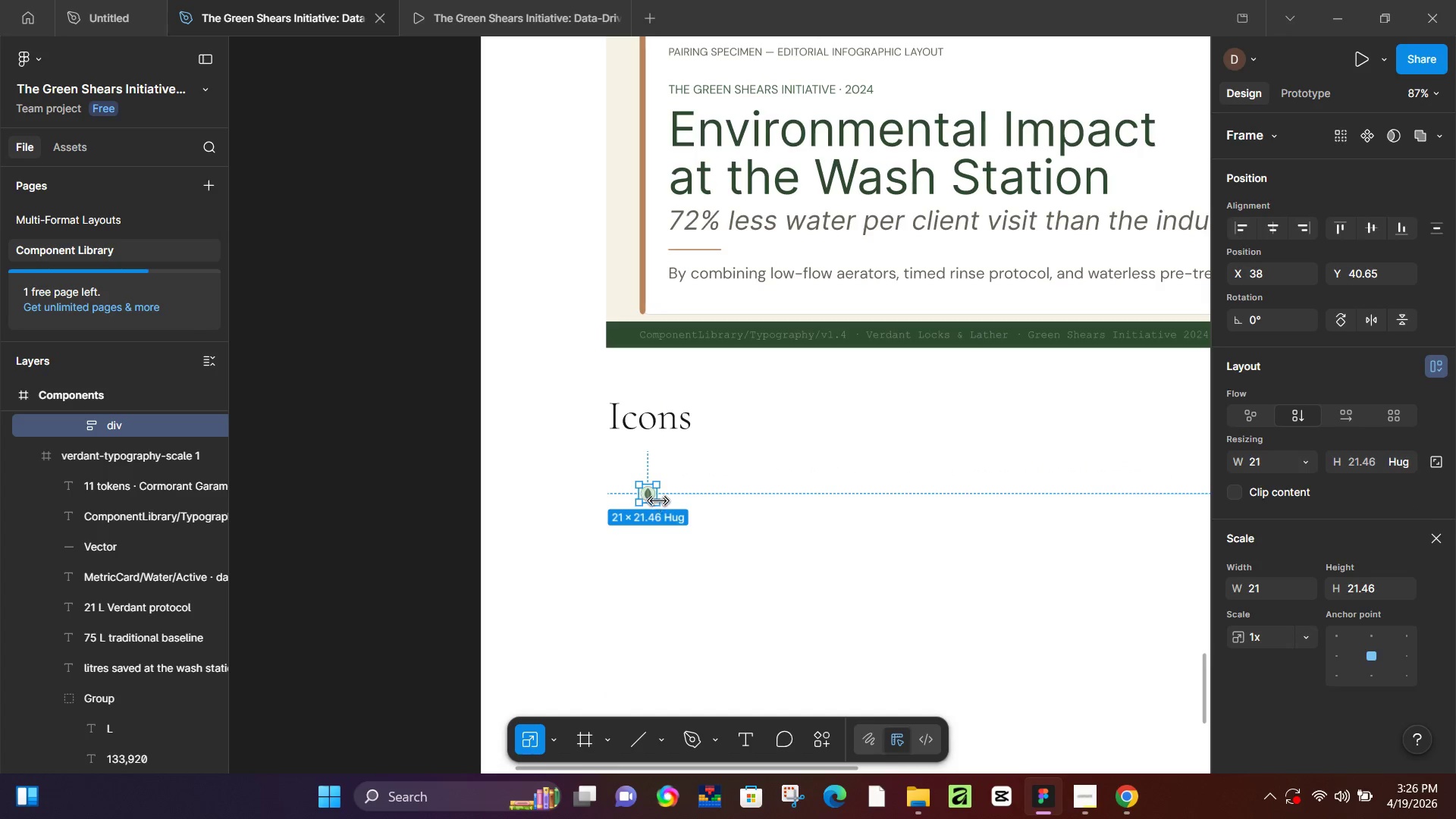 
key(Control+ControlLeft)
 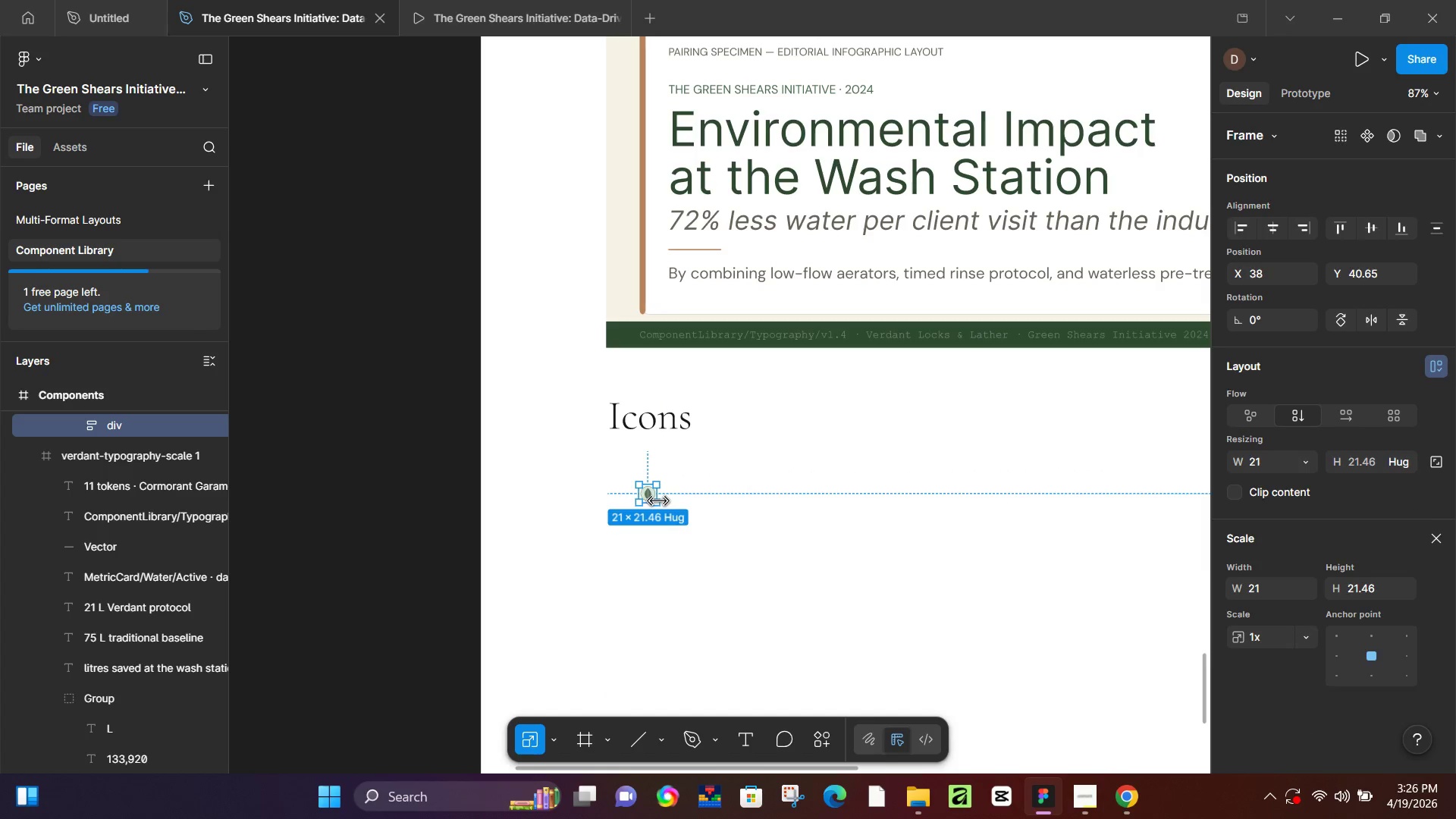 
key(Control+Z)
 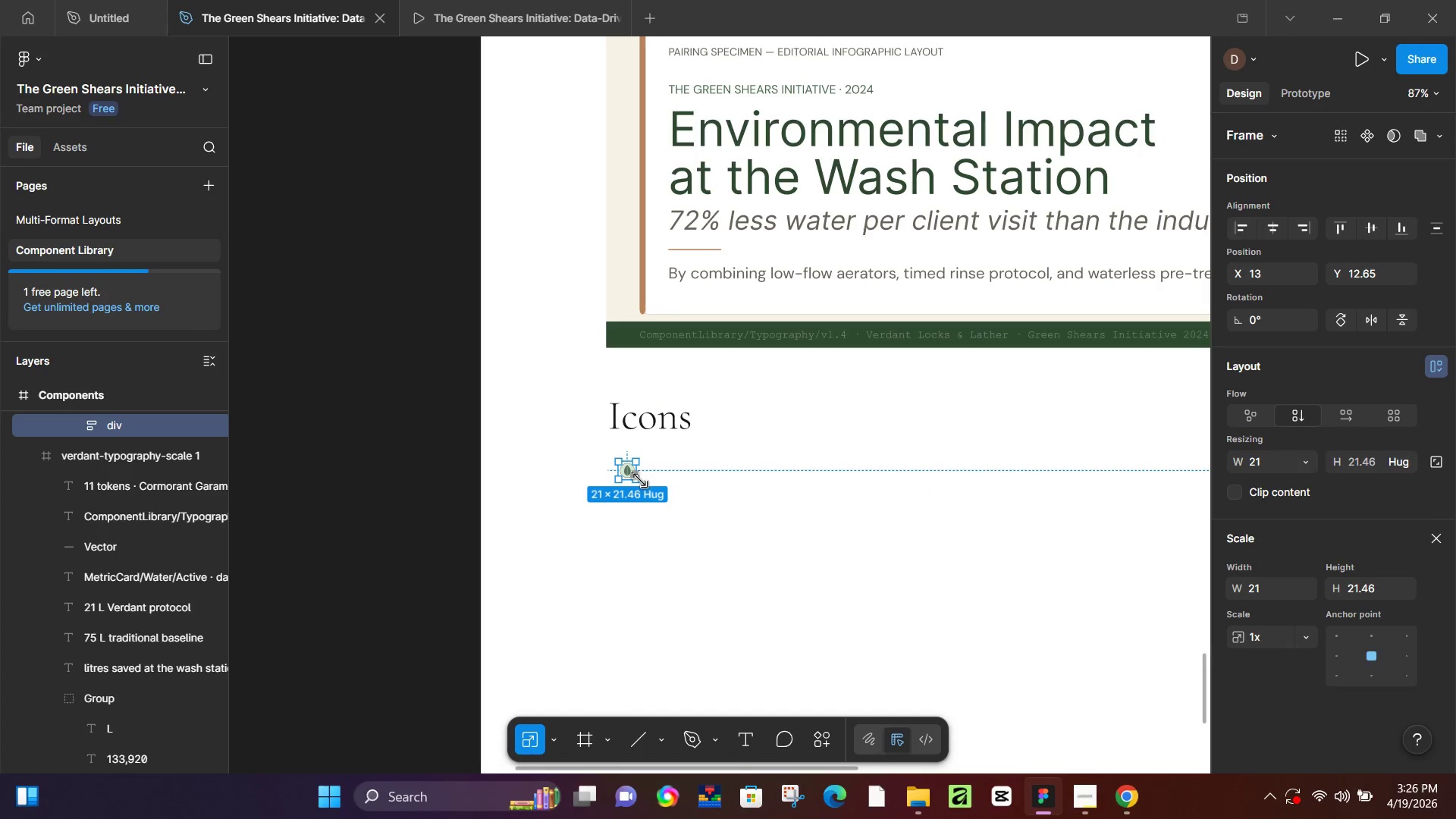 
left_click_drag(start_coordinate=[639, 480], to_coordinate=[696, 533])
 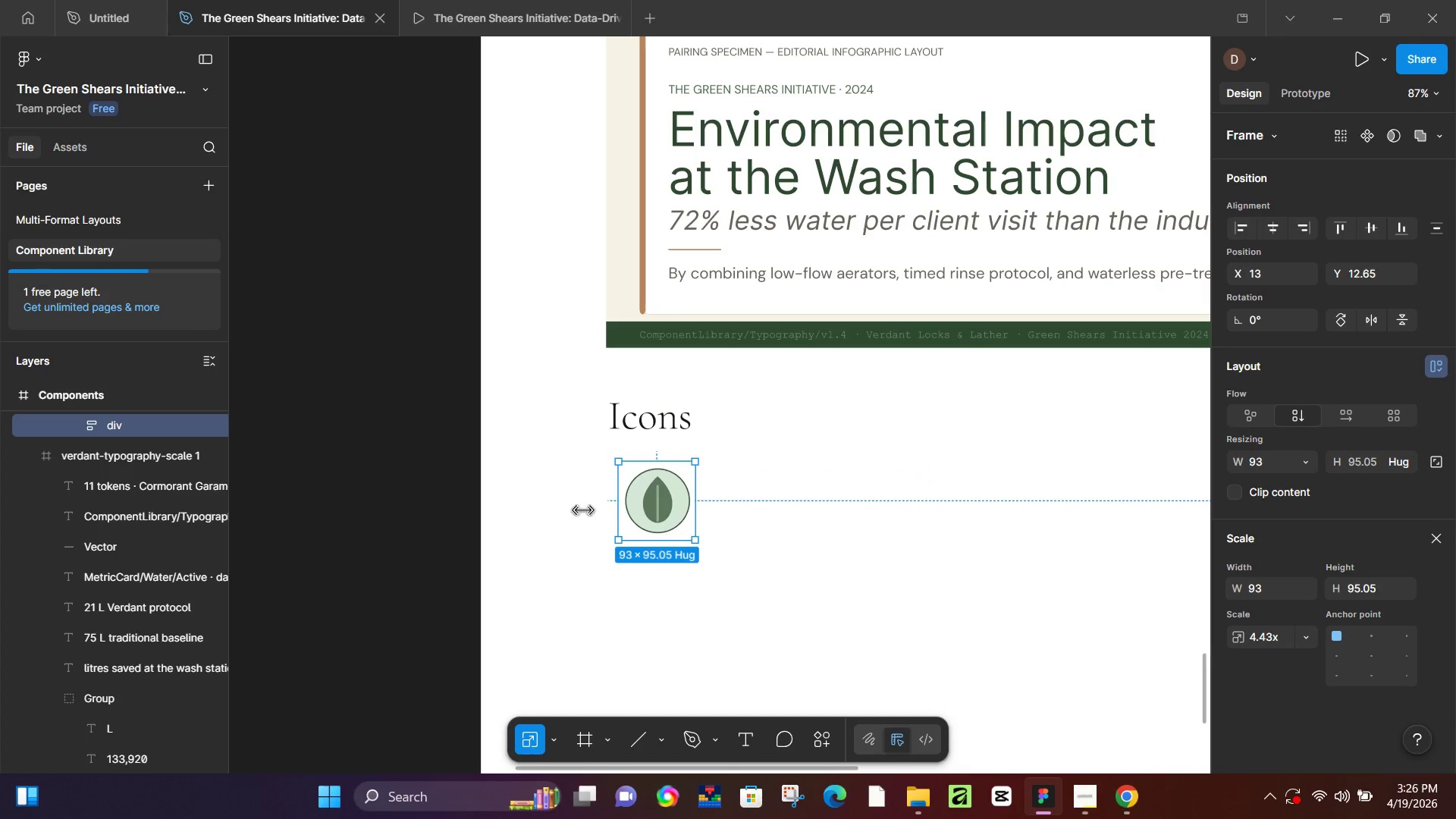 
hold_key(key=ControlLeft, duration=0.83)
scroll: coordinate [551, 497], scroll_direction: down, amount: 11.0
 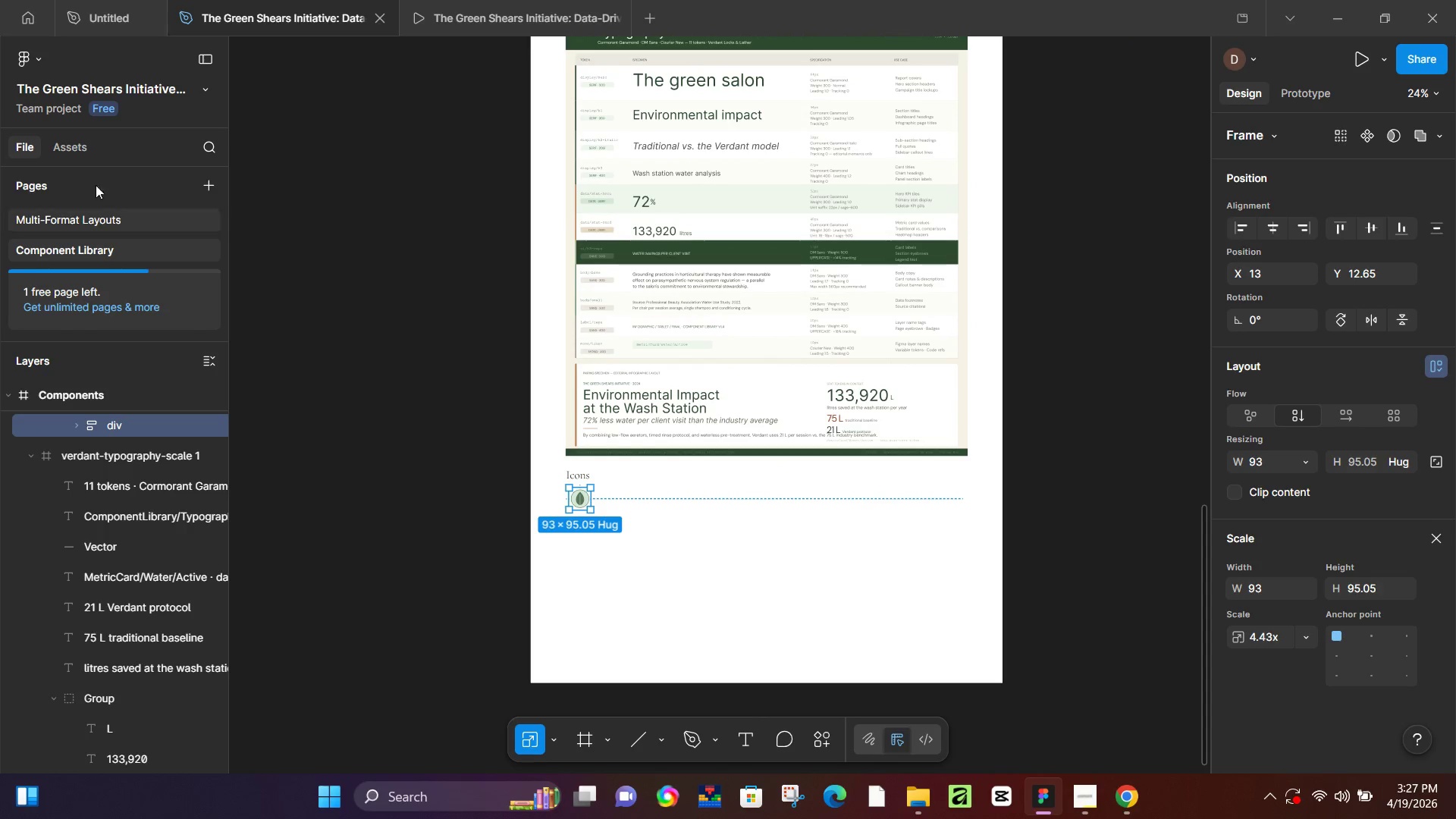 
left_click([80, 211])
 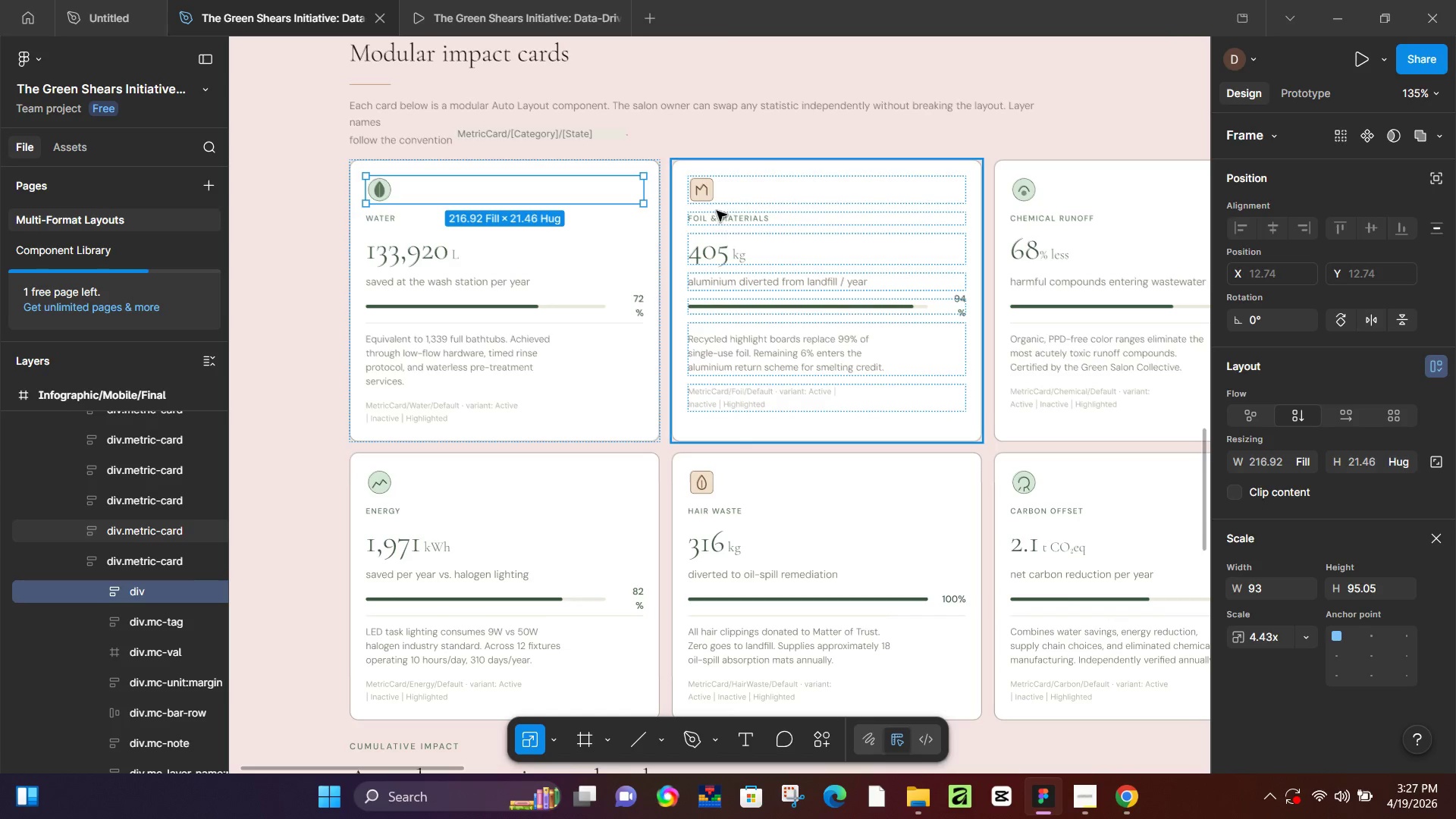 
double_click([700, 190])
 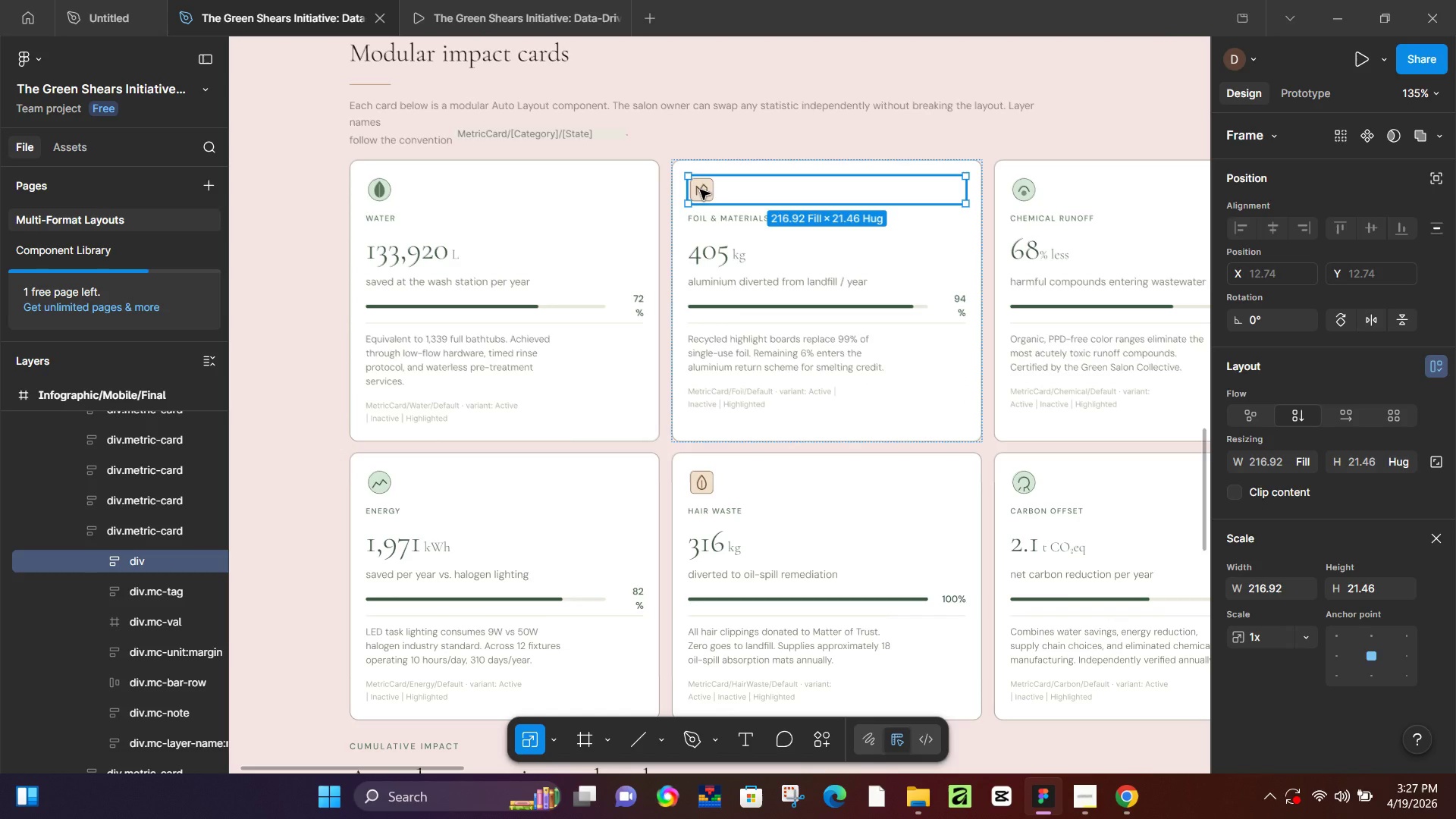 
key(Control+C)
 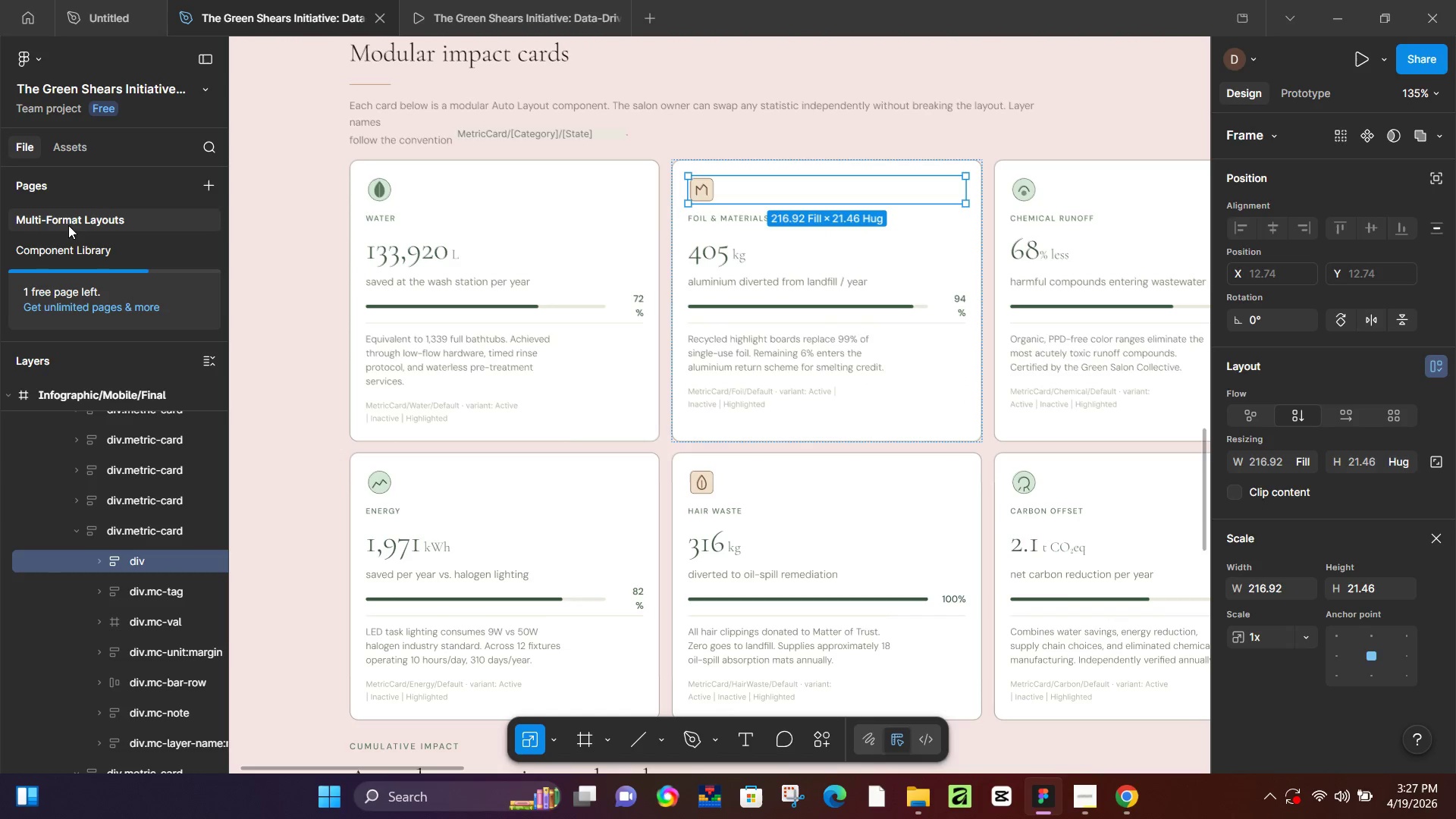 
left_click([71, 244])
 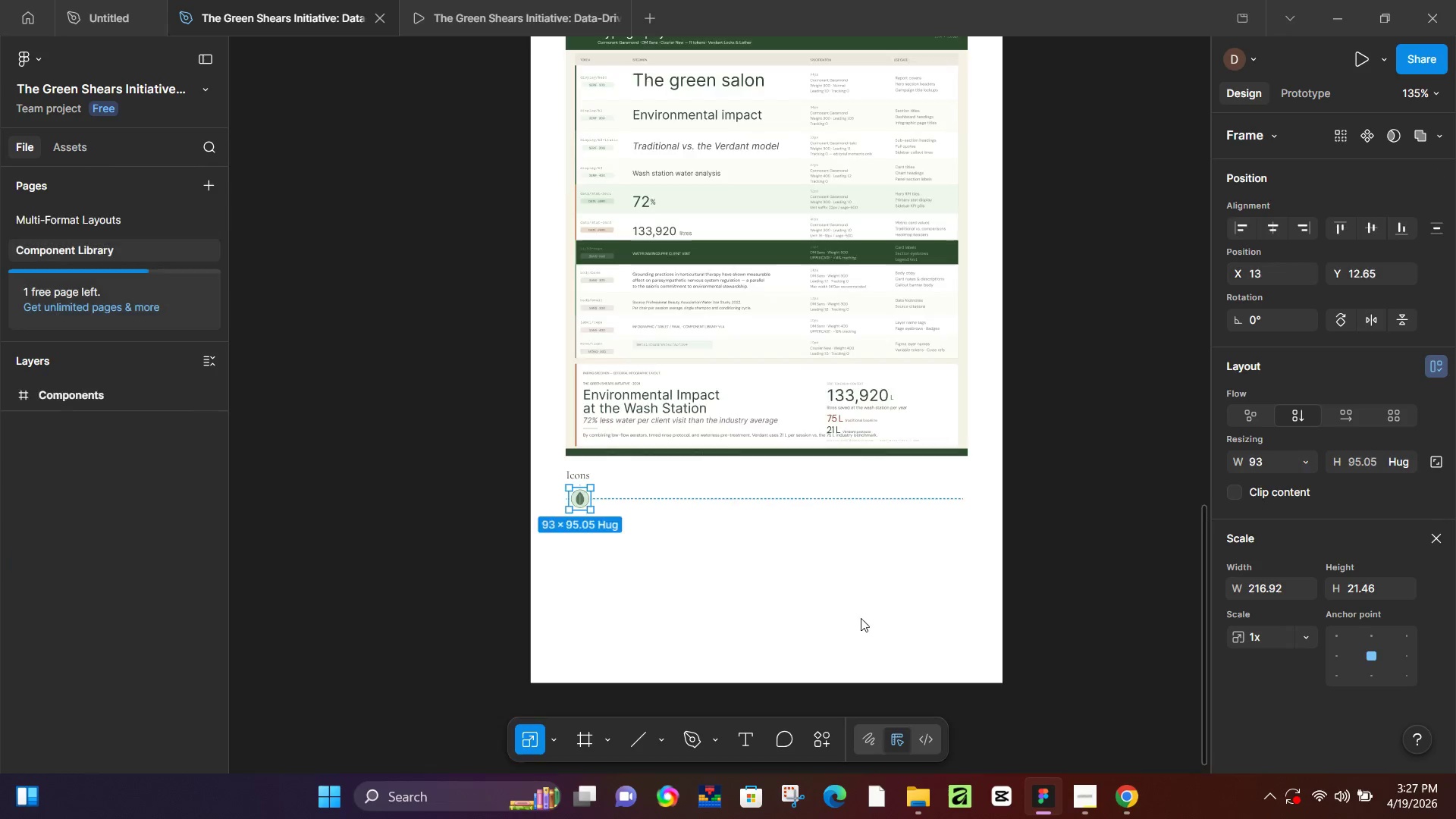 
left_click([738, 563])
 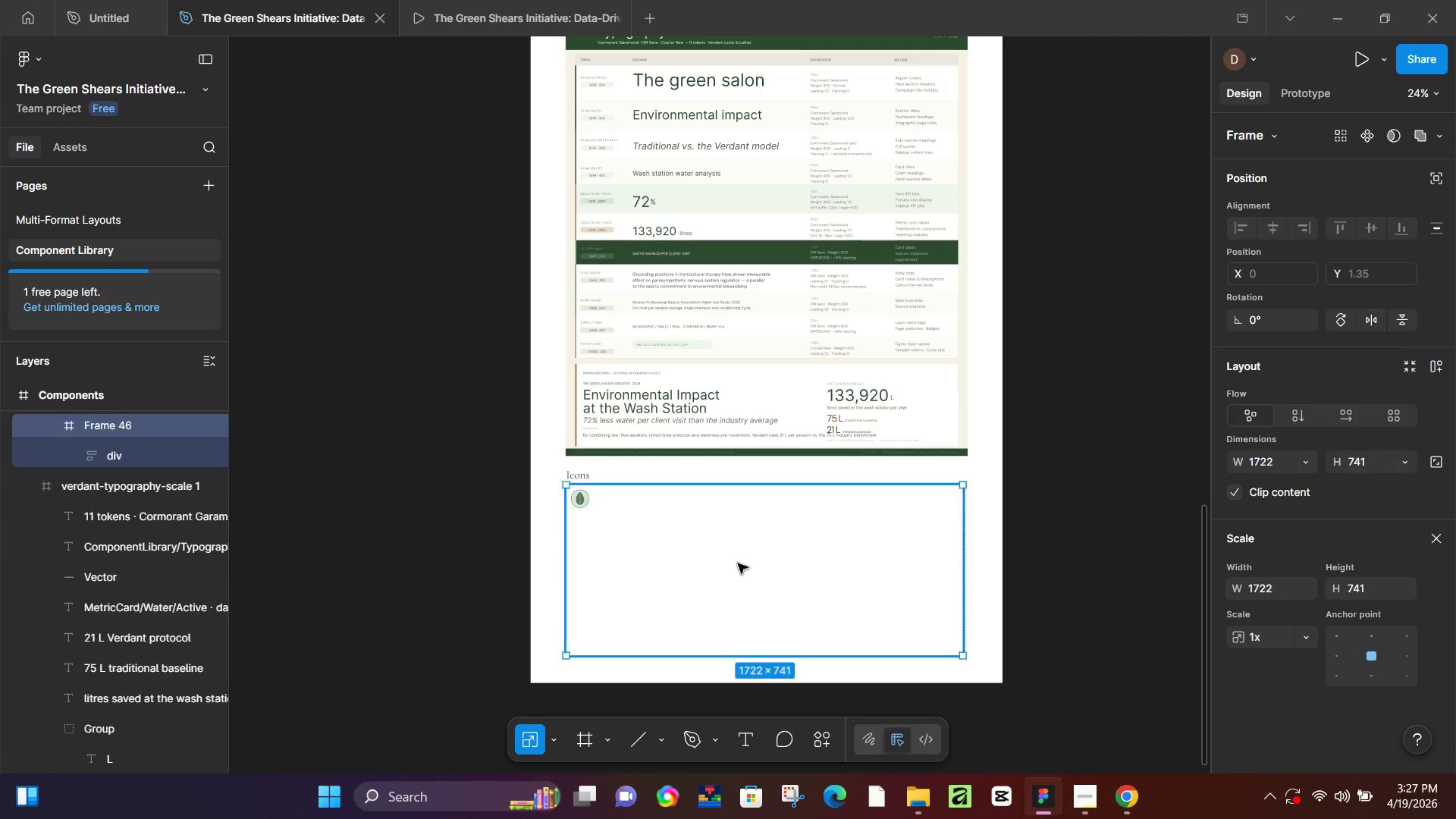 
key(Control+V)
 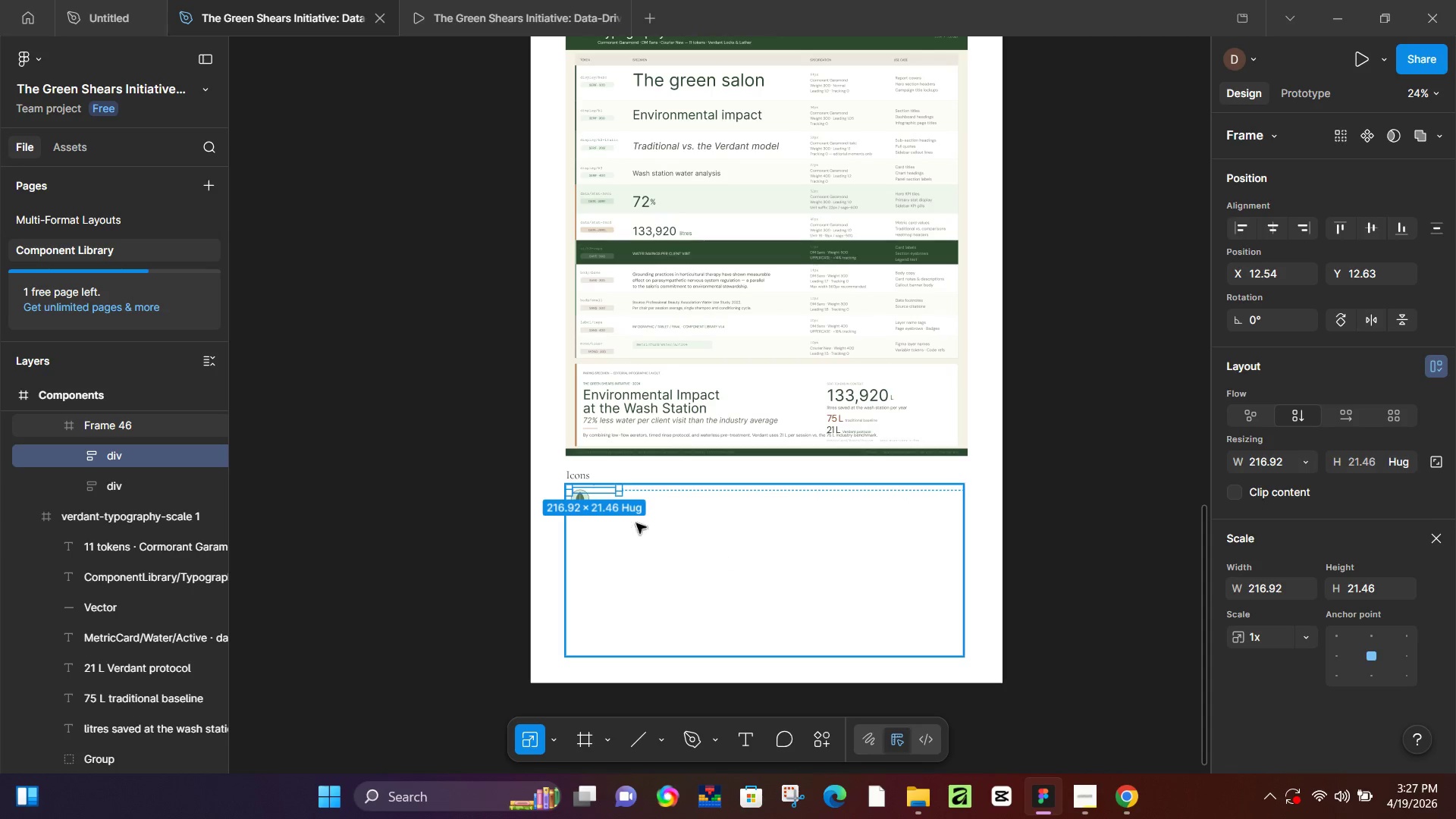 
hold_key(key=ControlLeft, duration=1.3)
scroll: coordinate [588, 492], scroll_direction: up, amount: 14.0
 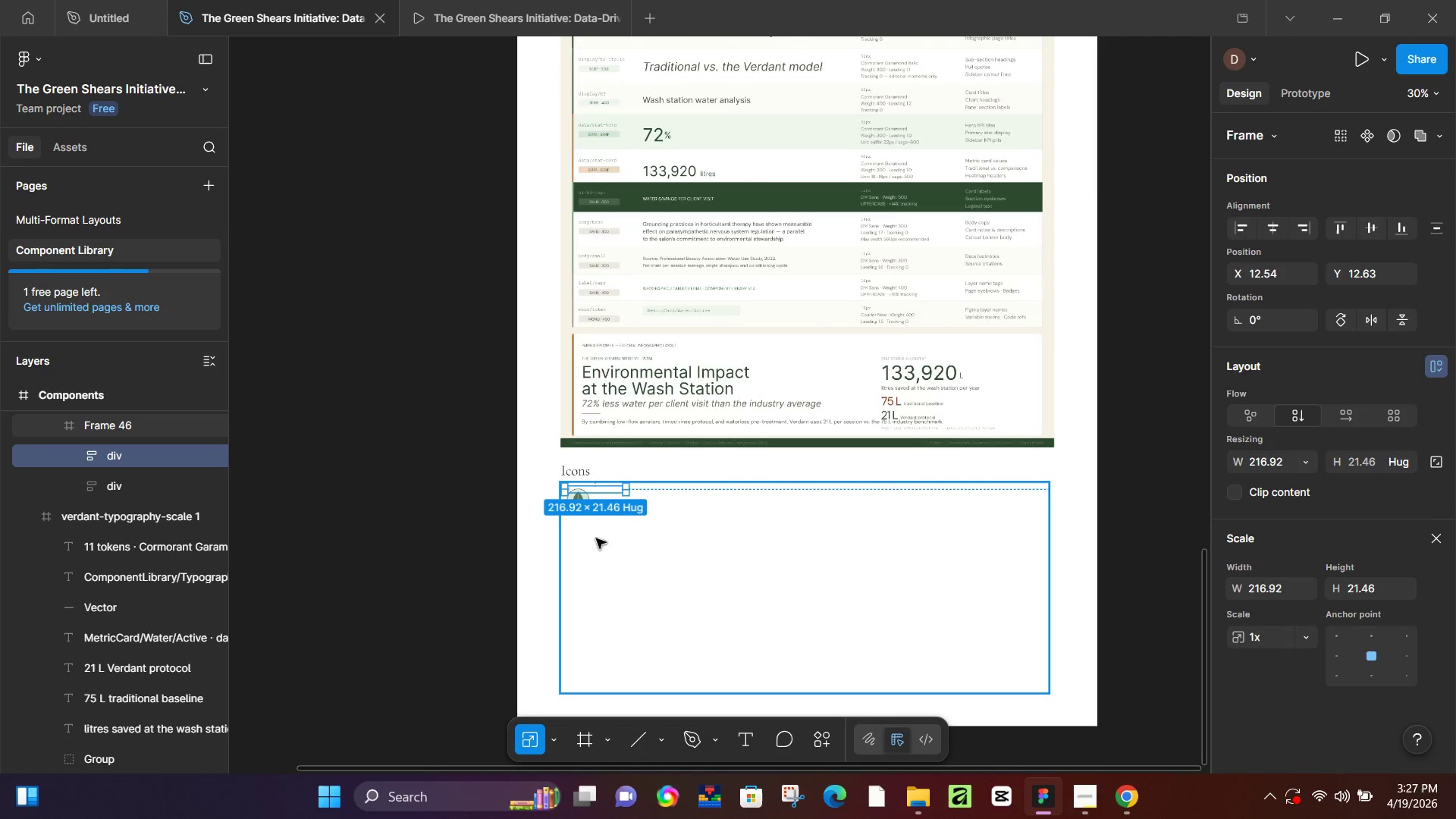 
hold_key(key=ControlLeft, duration=1.22)
scroll: coordinate [624, 519], scroll_direction: up, amount: 11.0
 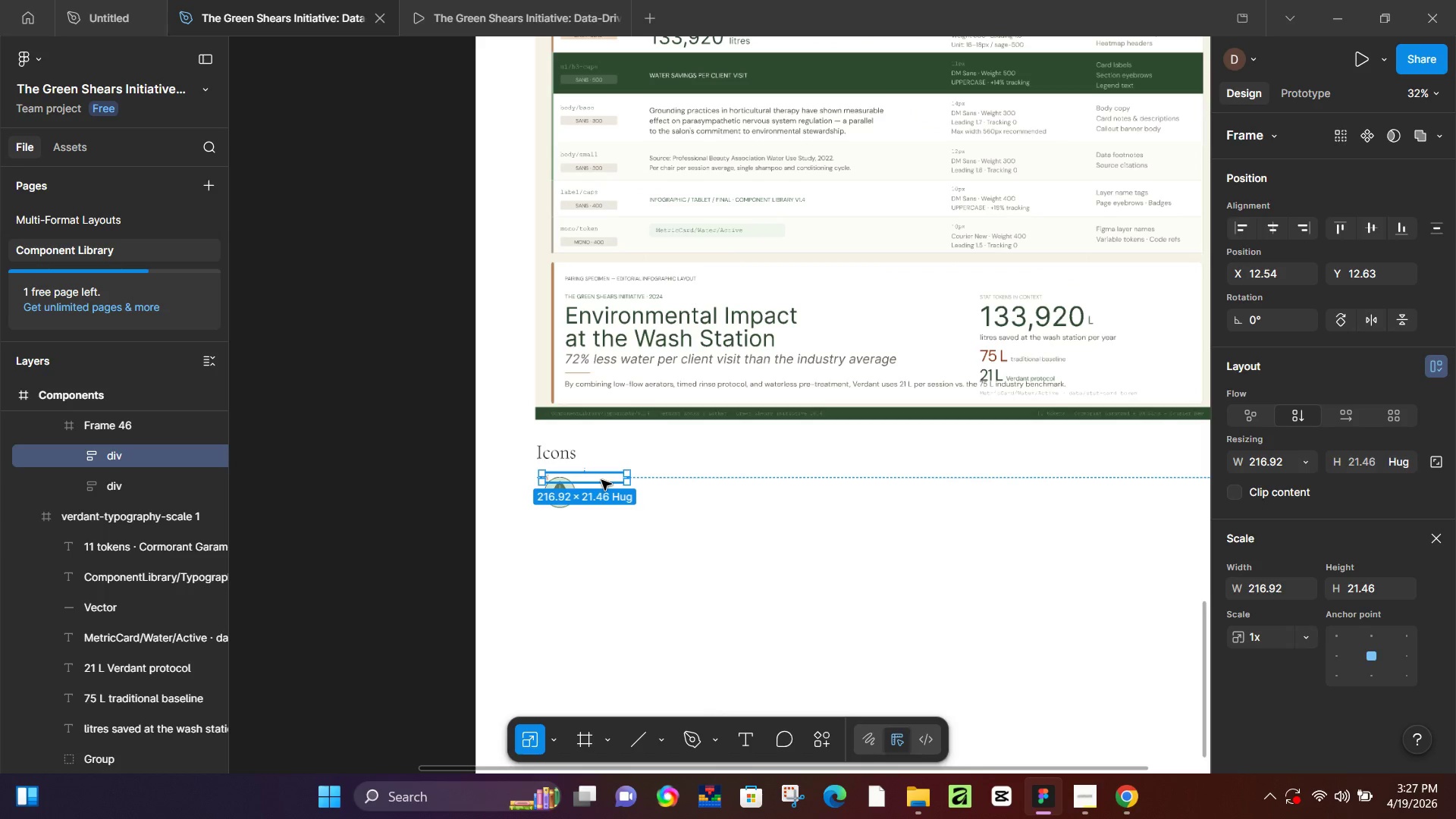 
left_click_drag(start_coordinate=[601, 480], to_coordinate=[654, 494])
 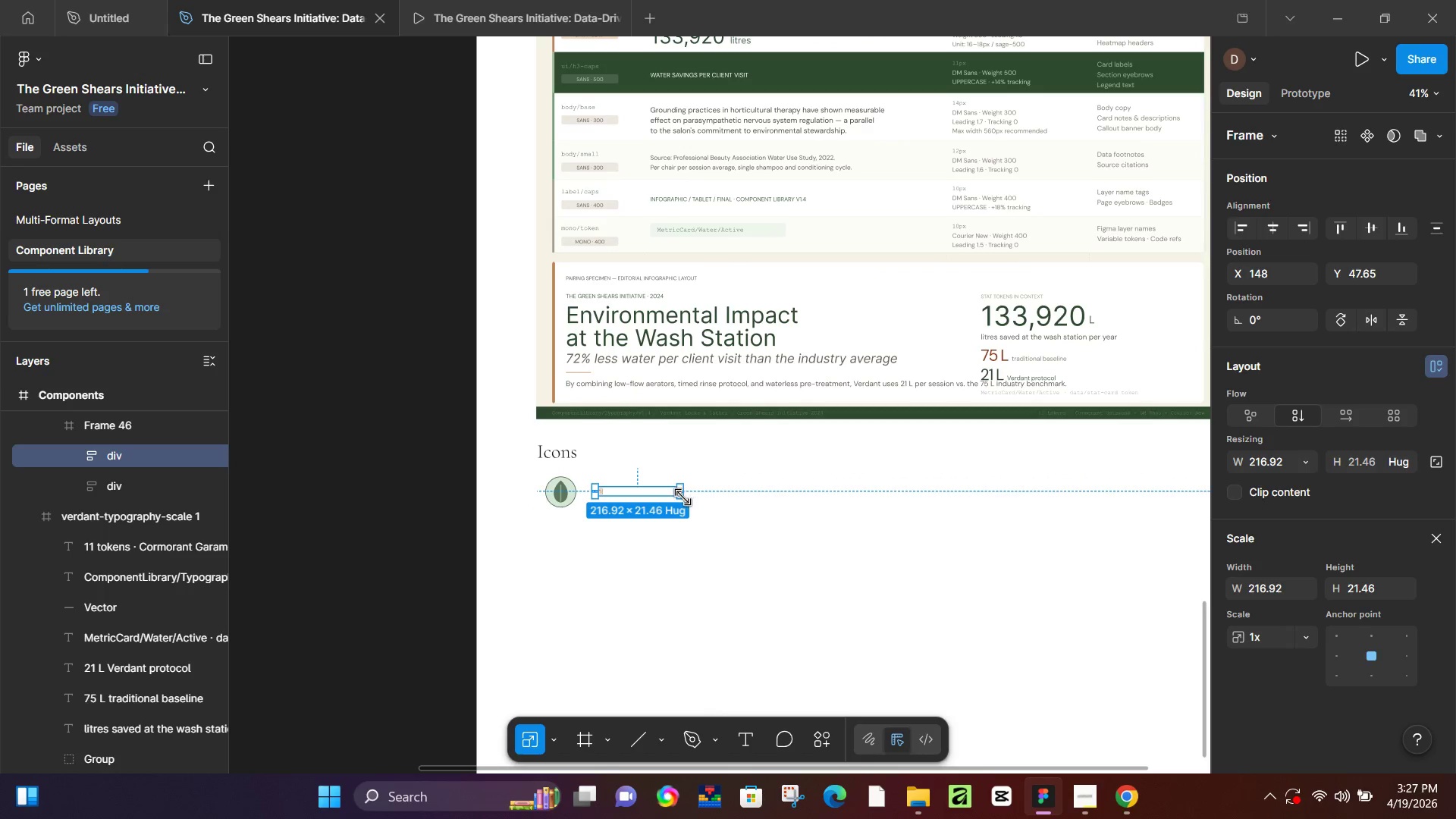 
left_click_drag(start_coordinate=[682, 498], to_coordinate=[711, 521])
 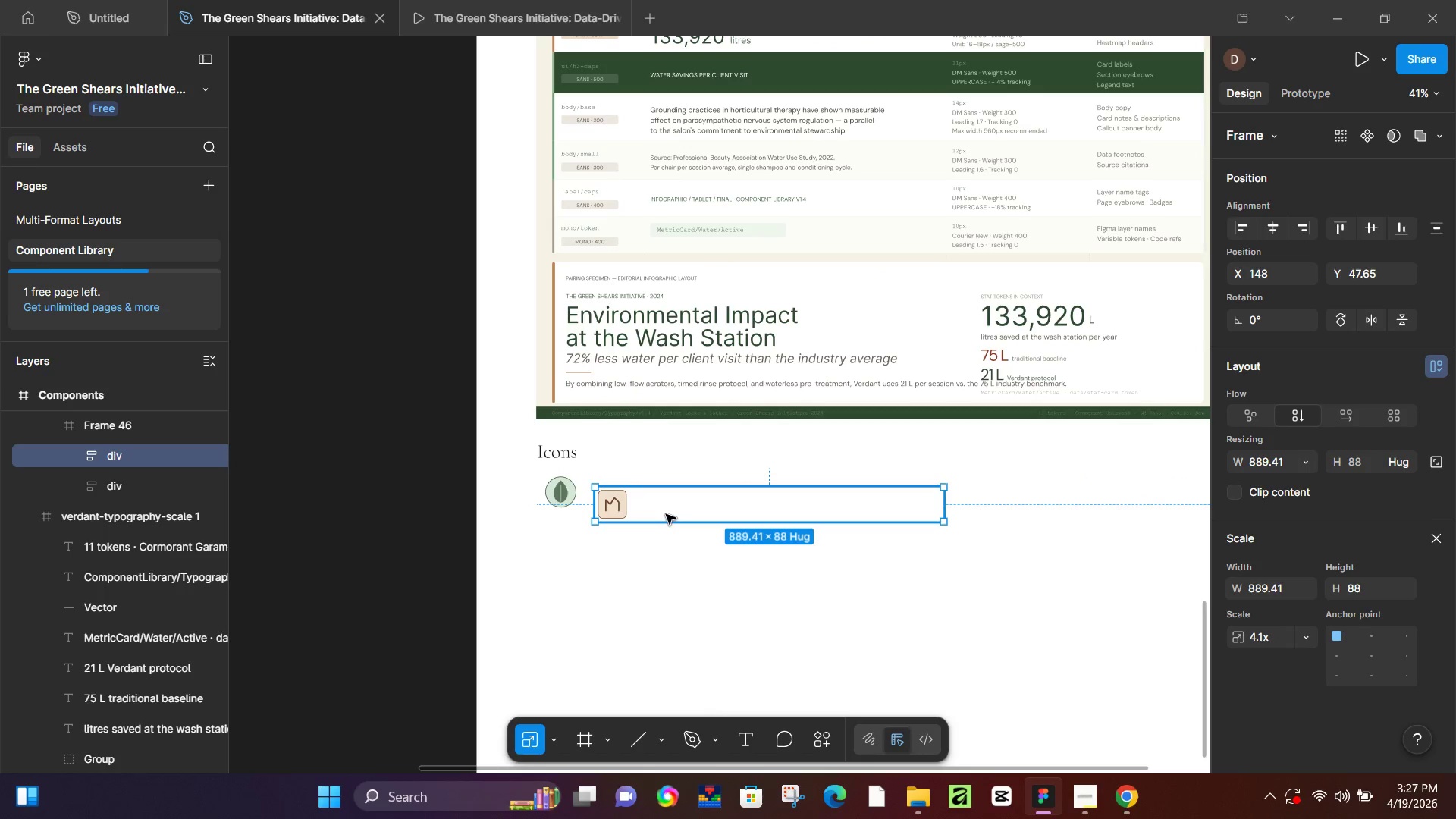 
left_click_drag(start_coordinate=[666, 514], to_coordinate=[661, 503])
 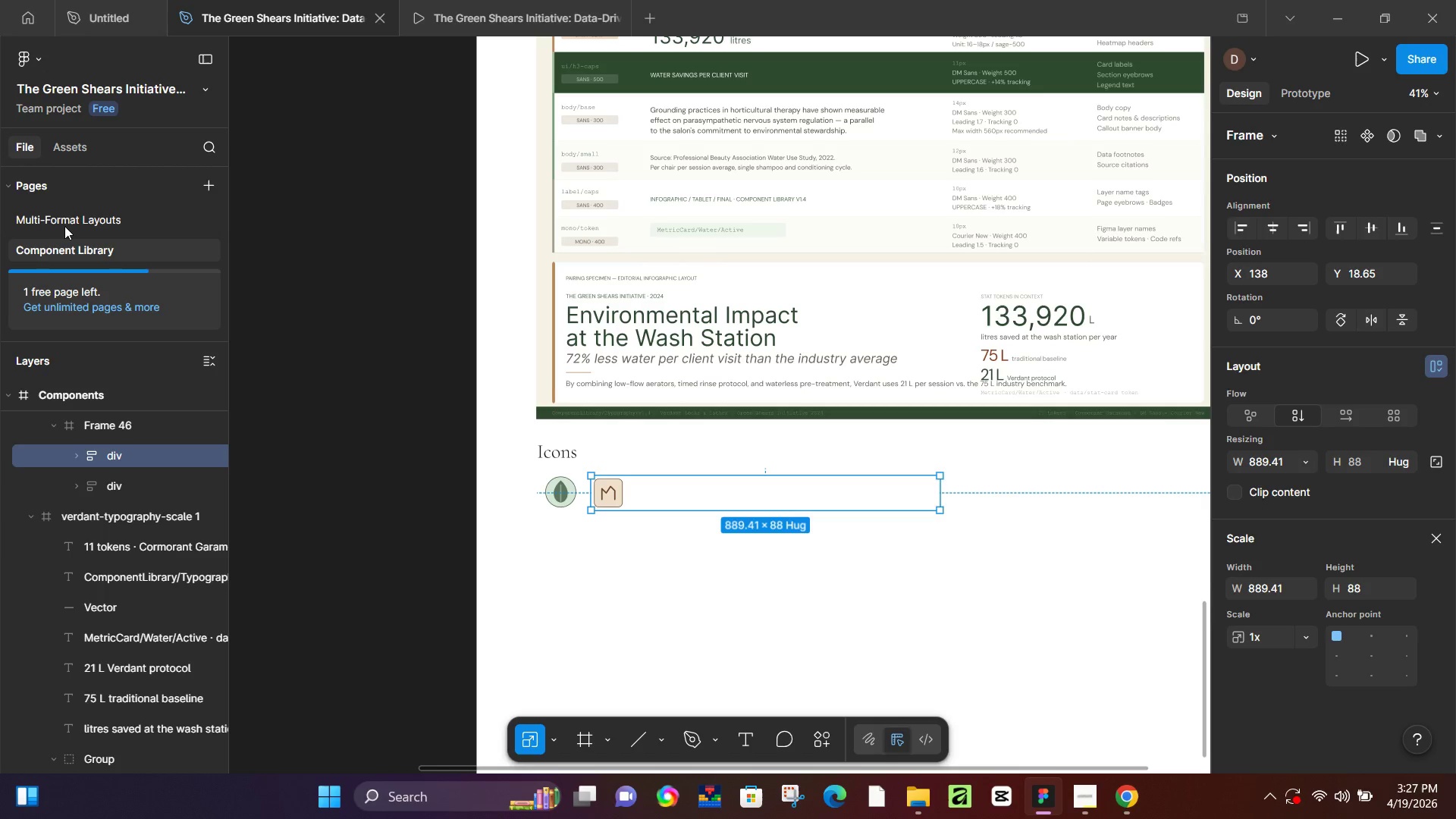 
left_click([83, 216])
 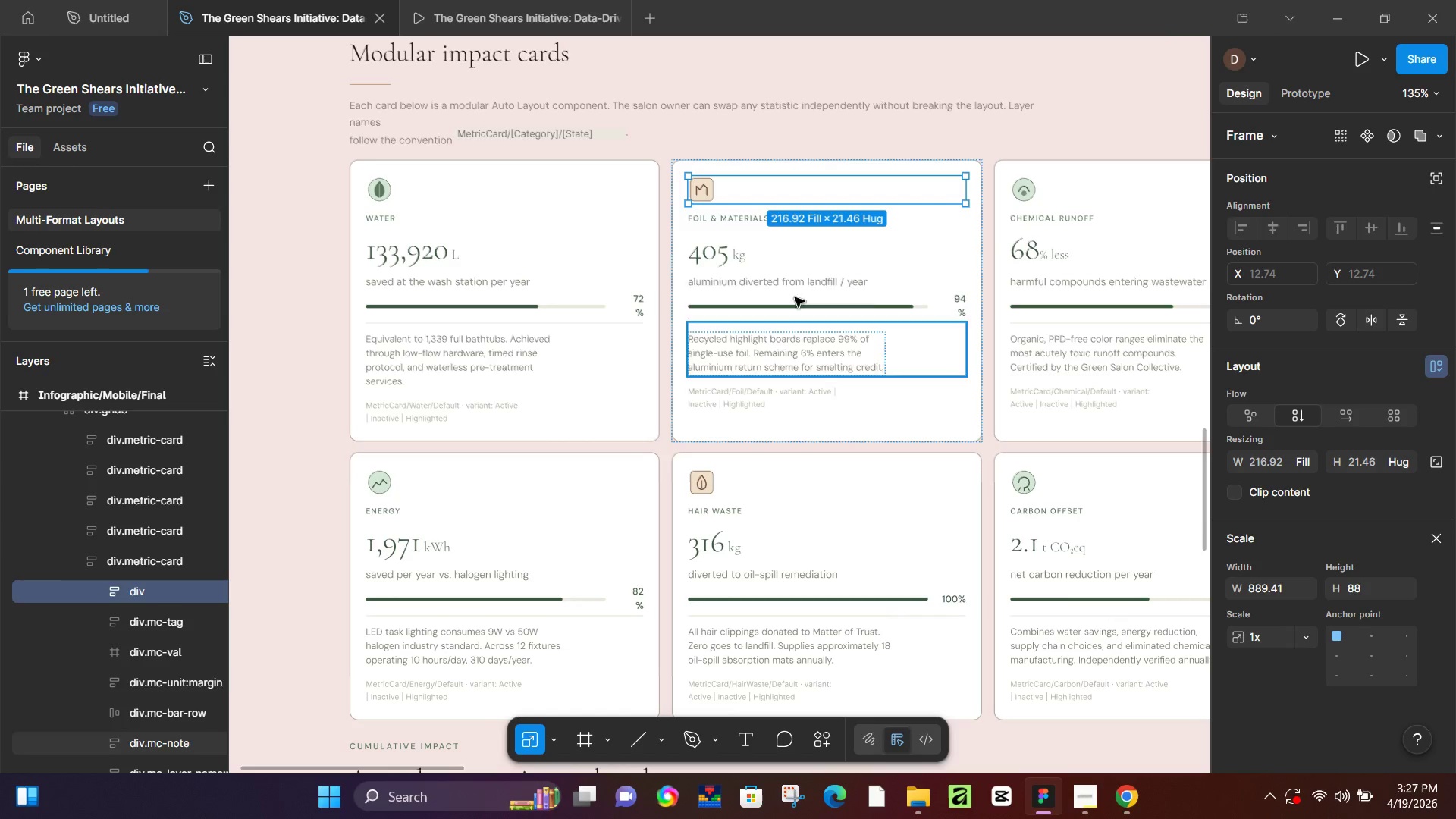 
hold_key(key=ControlLeft, duration=0.75)
scroll: coordinate [1012, 326], scroll_direction: down, amount: 5.0
 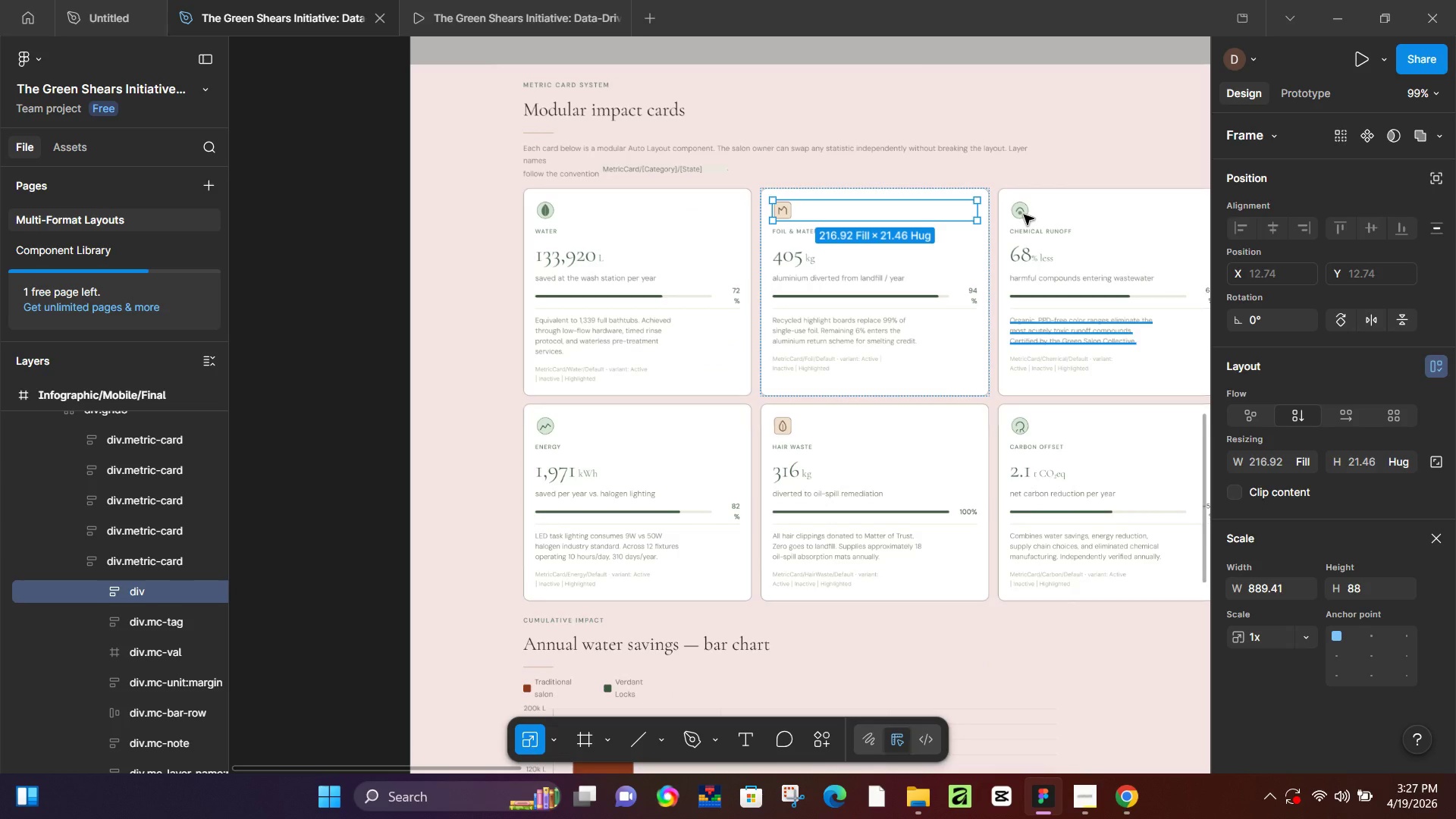 
double_click([1024, 215])
 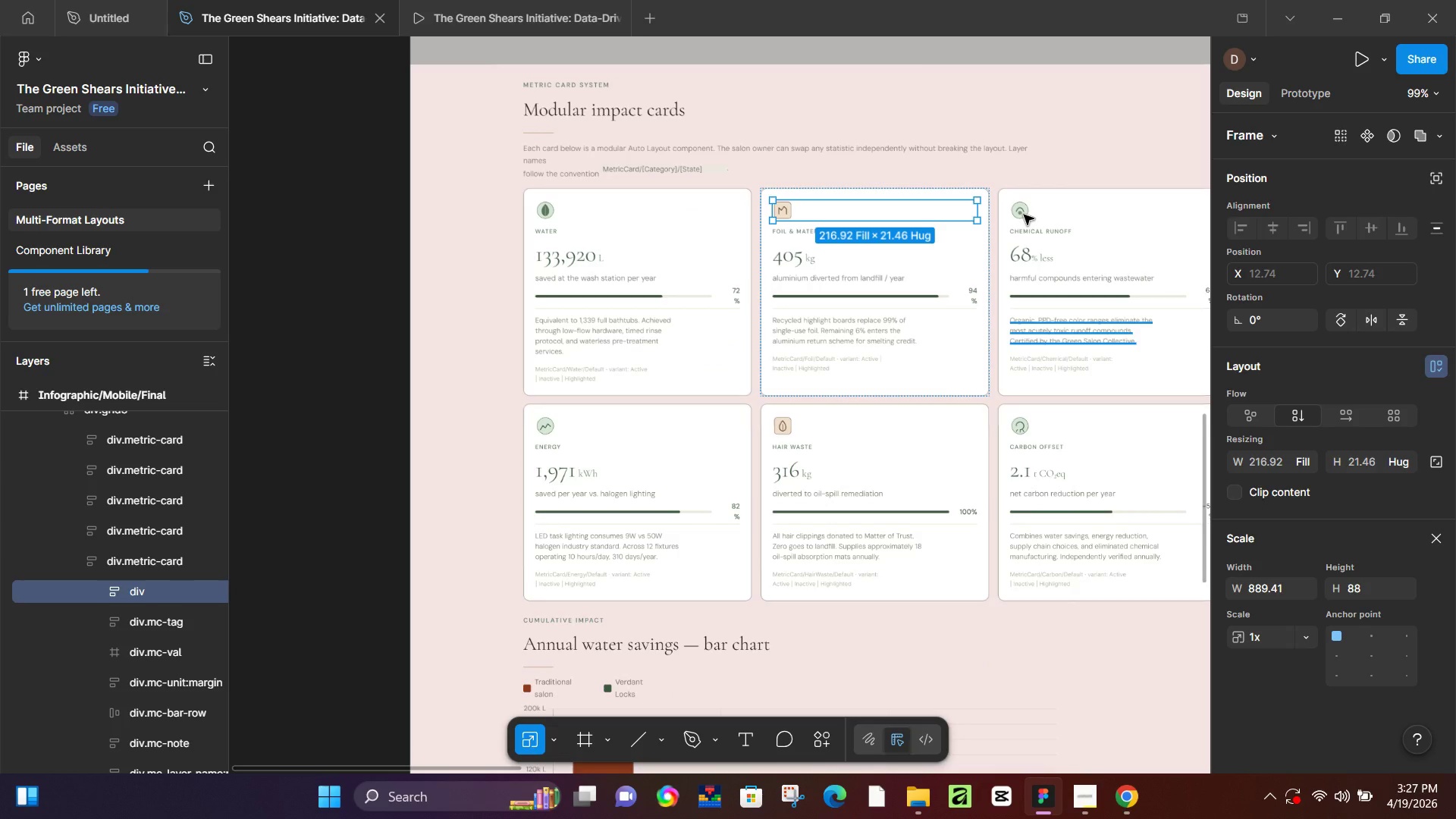 
double_click([1024, 215])
 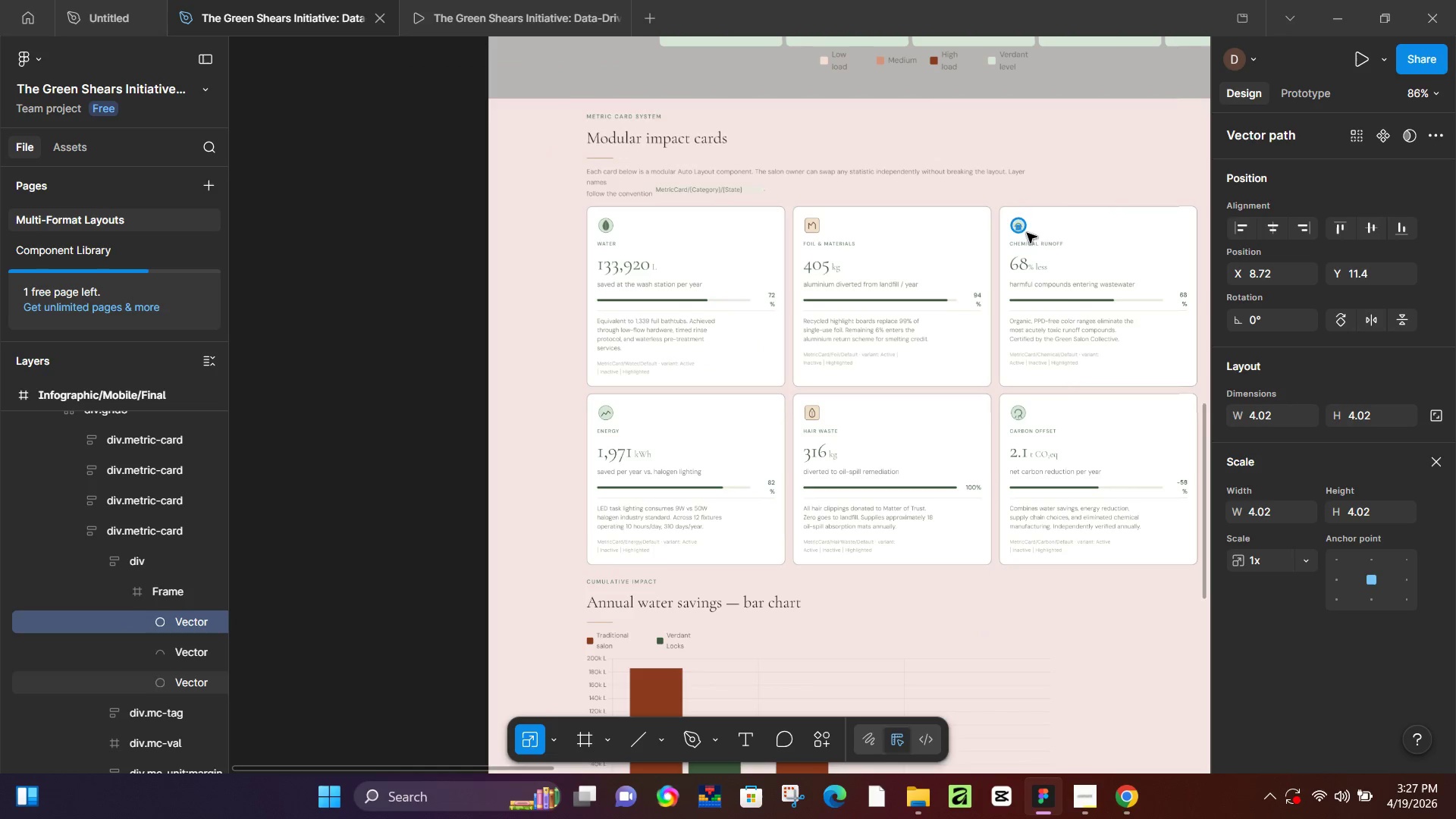 
left_click([1033, 194])
 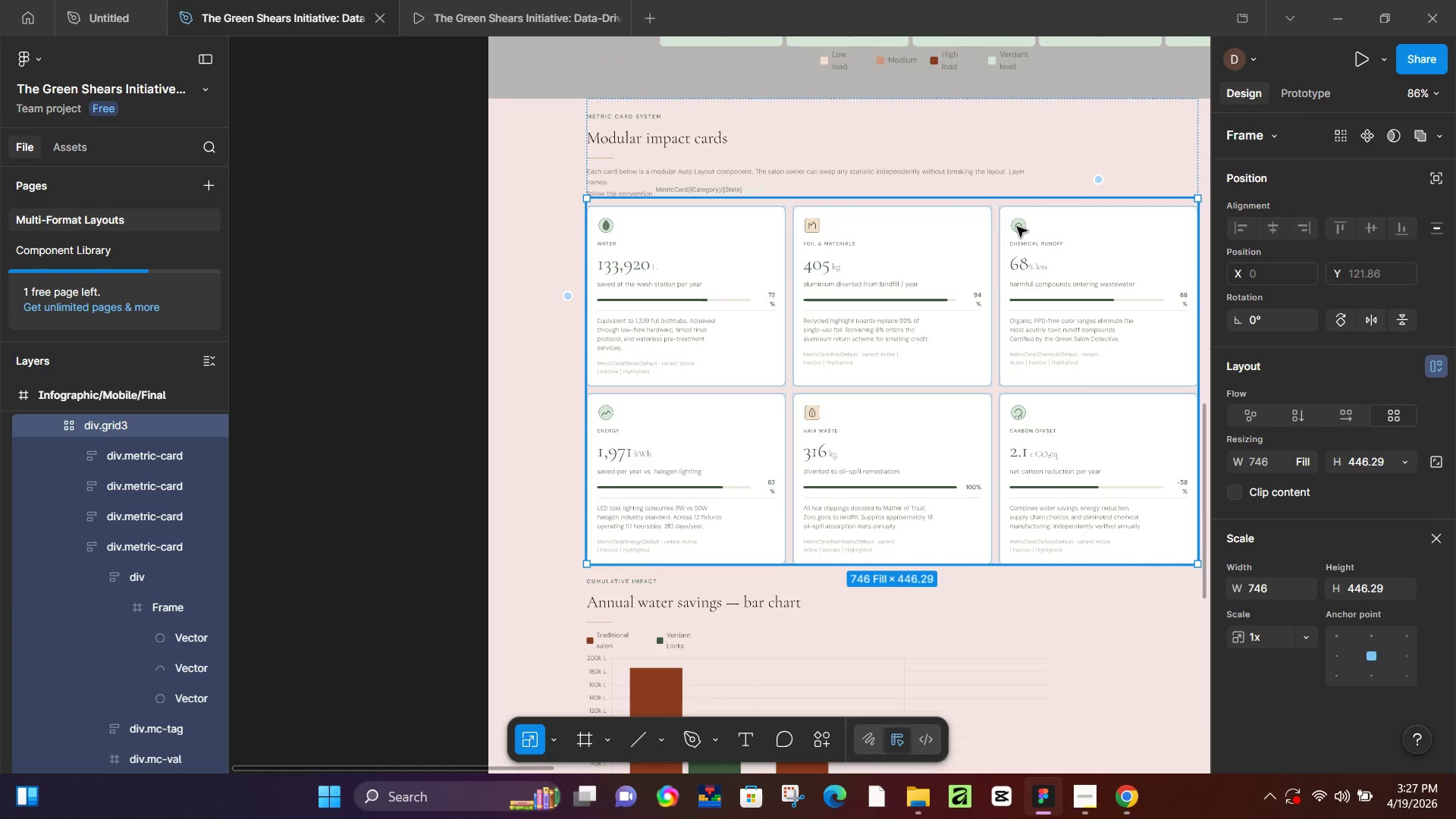 
double_click([1017, 227])
 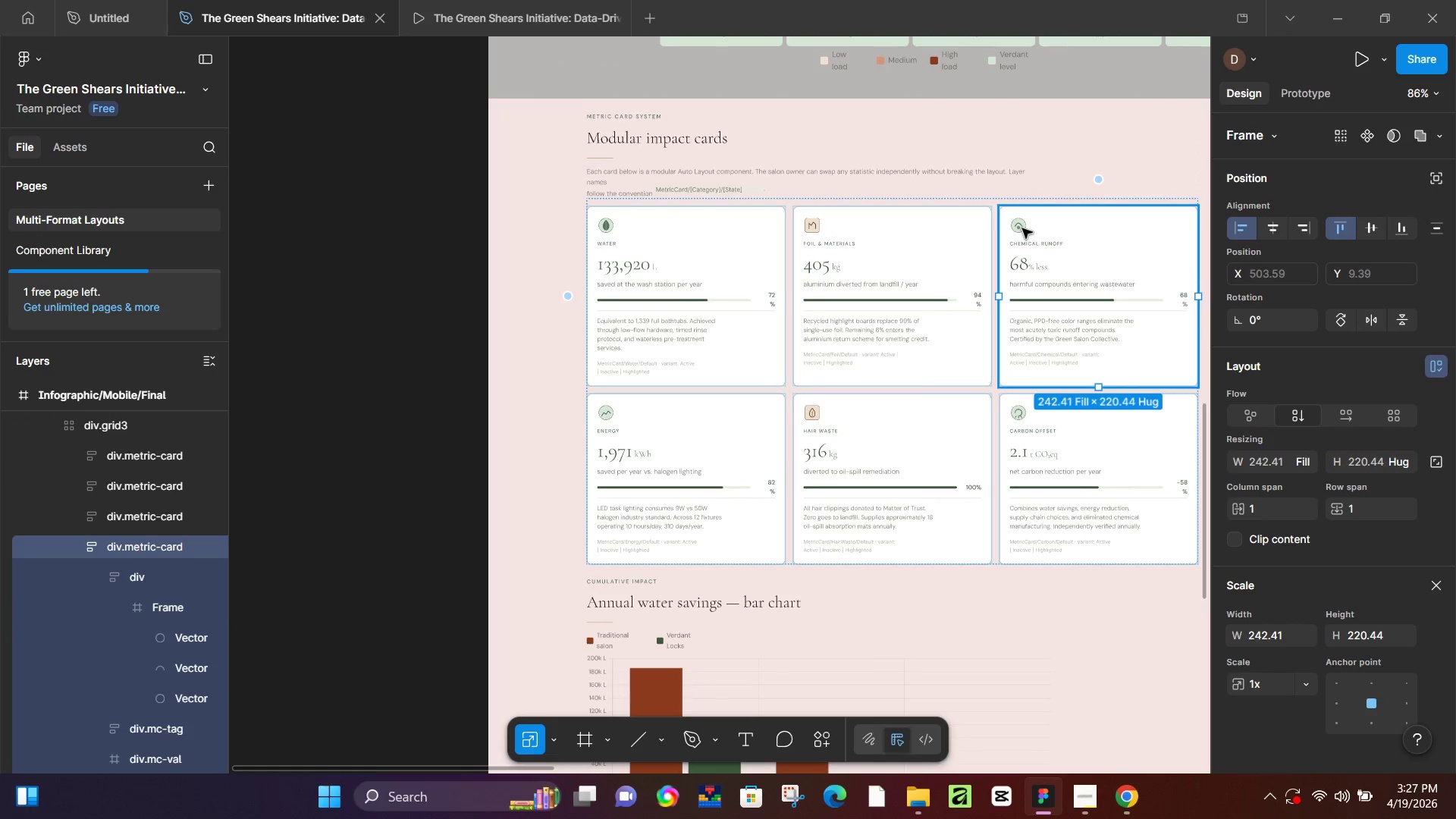 
double_click([1022, 228])
 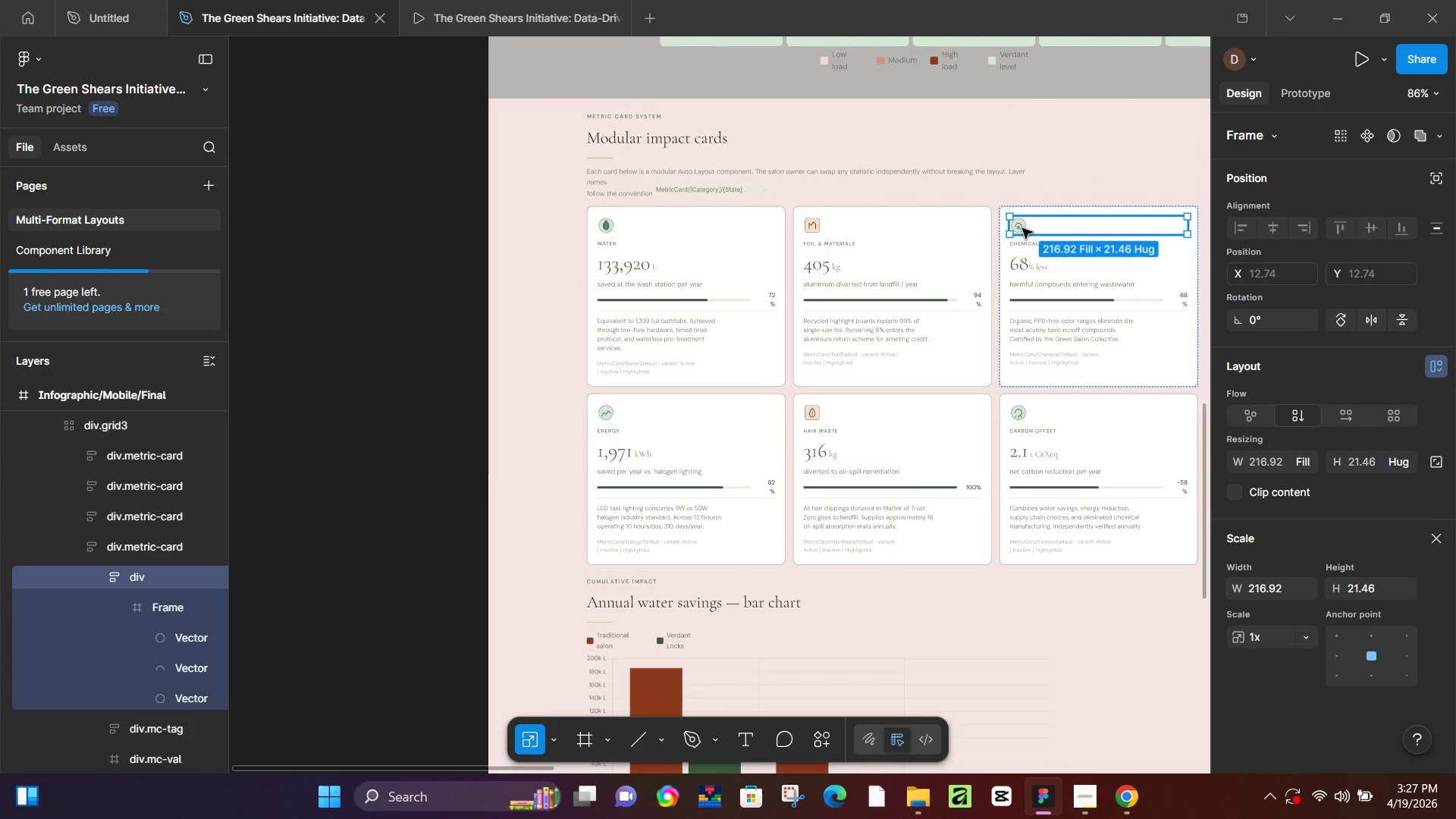 
key(Control+C)
 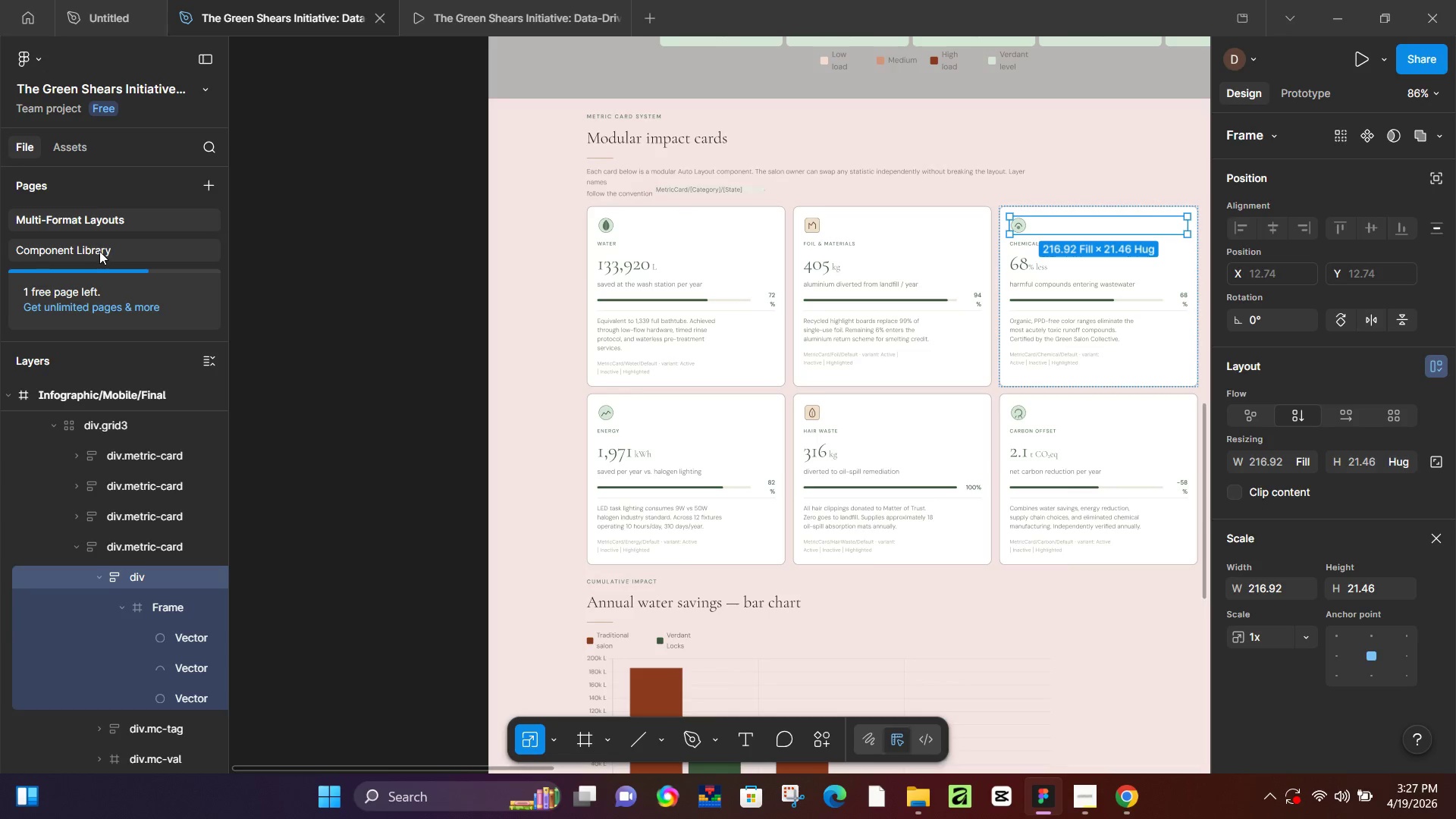 
left_click([99, 251])
 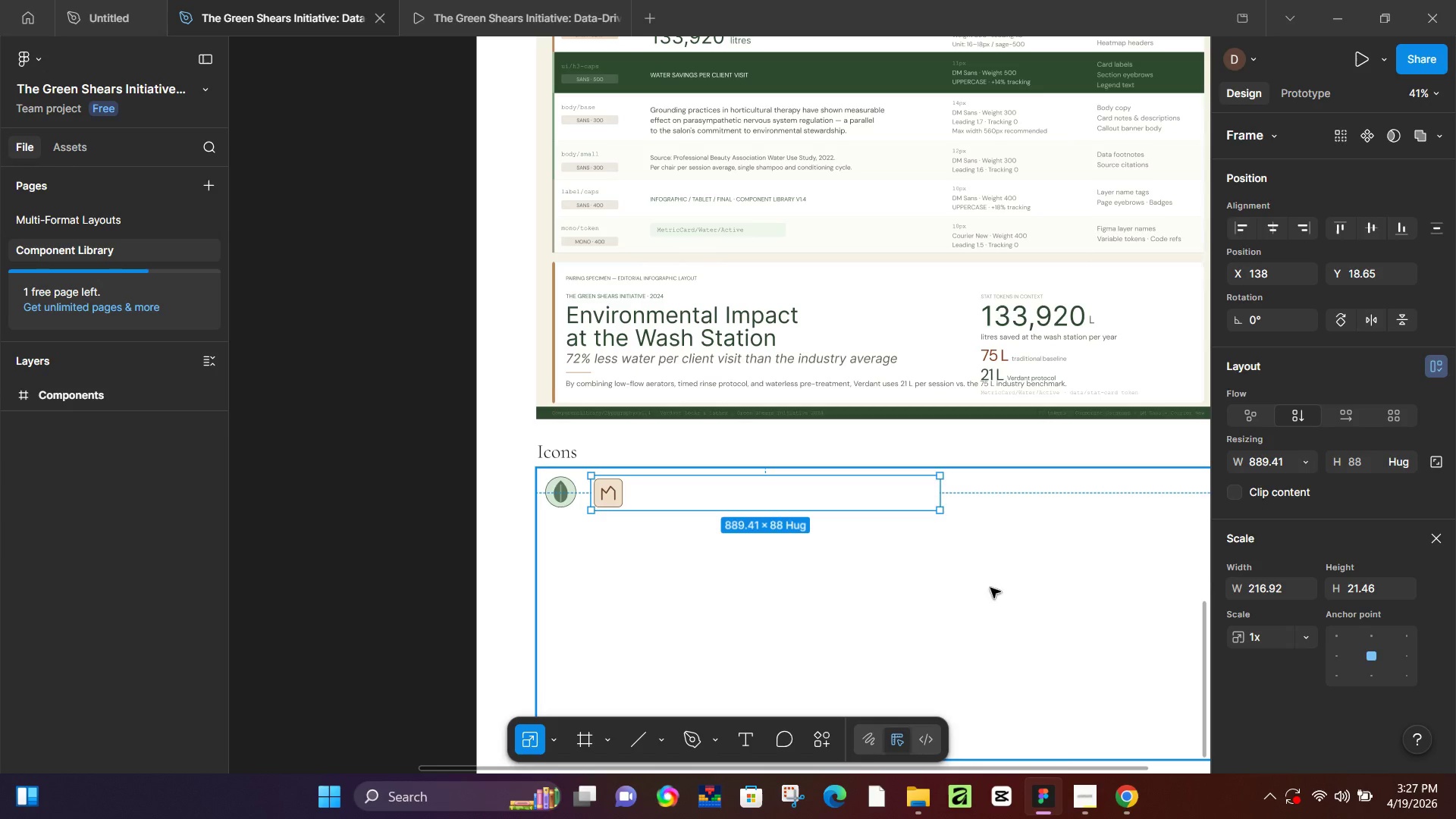 
left_click([926, 545])
 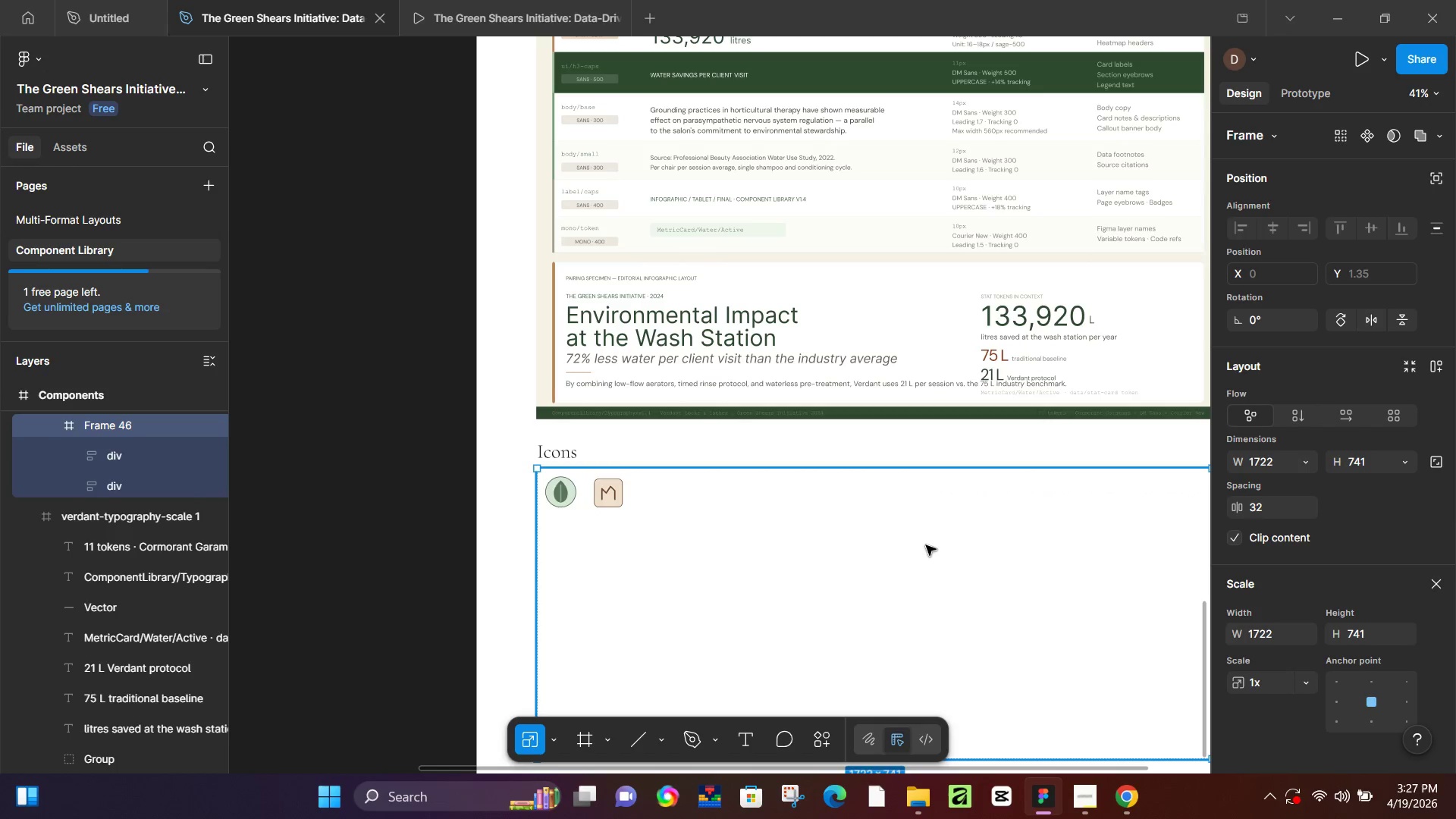 
key(Control+V)
 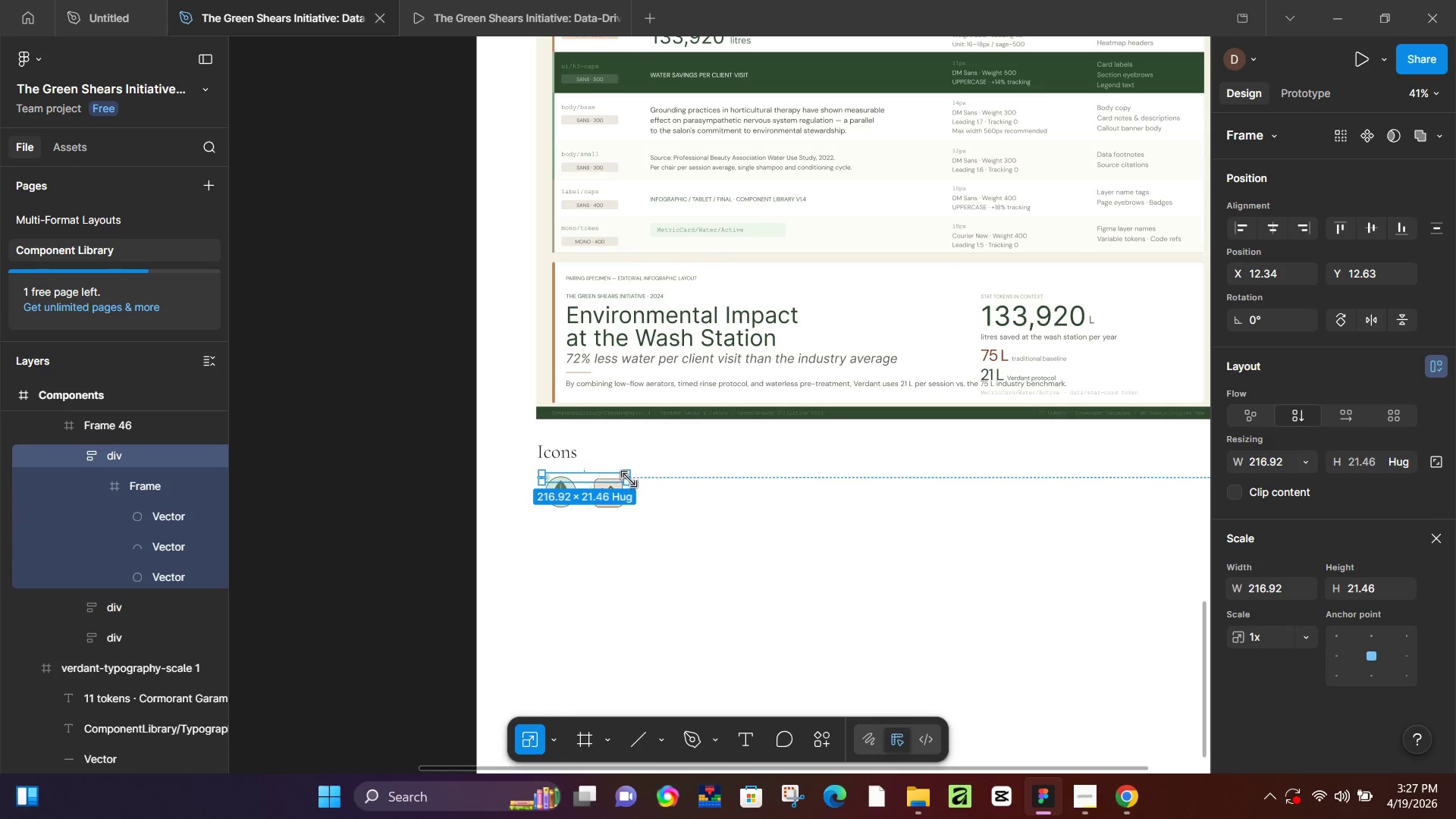 
left_click_drag(start_coordinate=[629, 479], to_coordinate=[893, 528])
 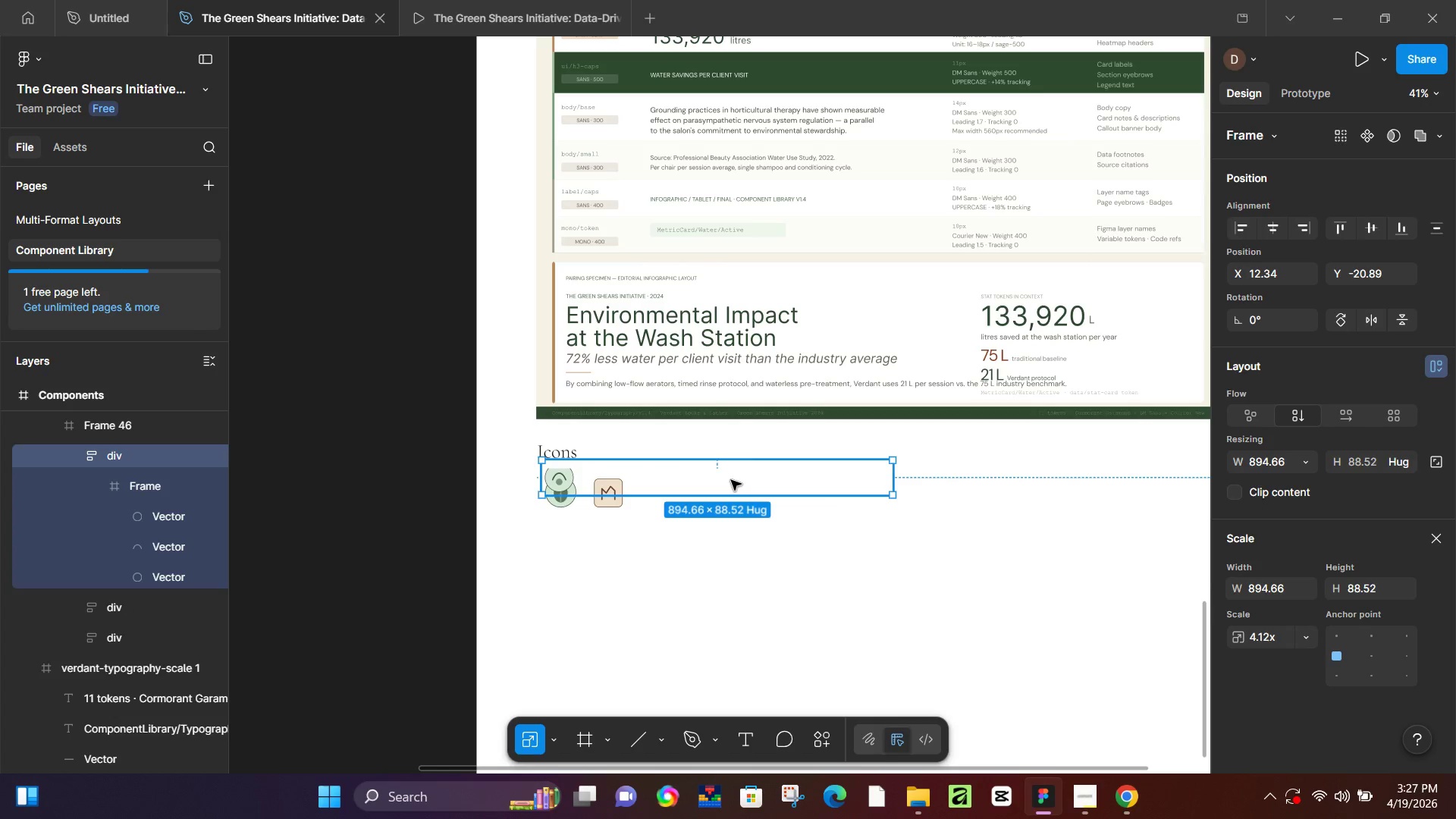 
left_click_drag(start_coordinate=[731, 480], to_coordinate=[828, 500])
 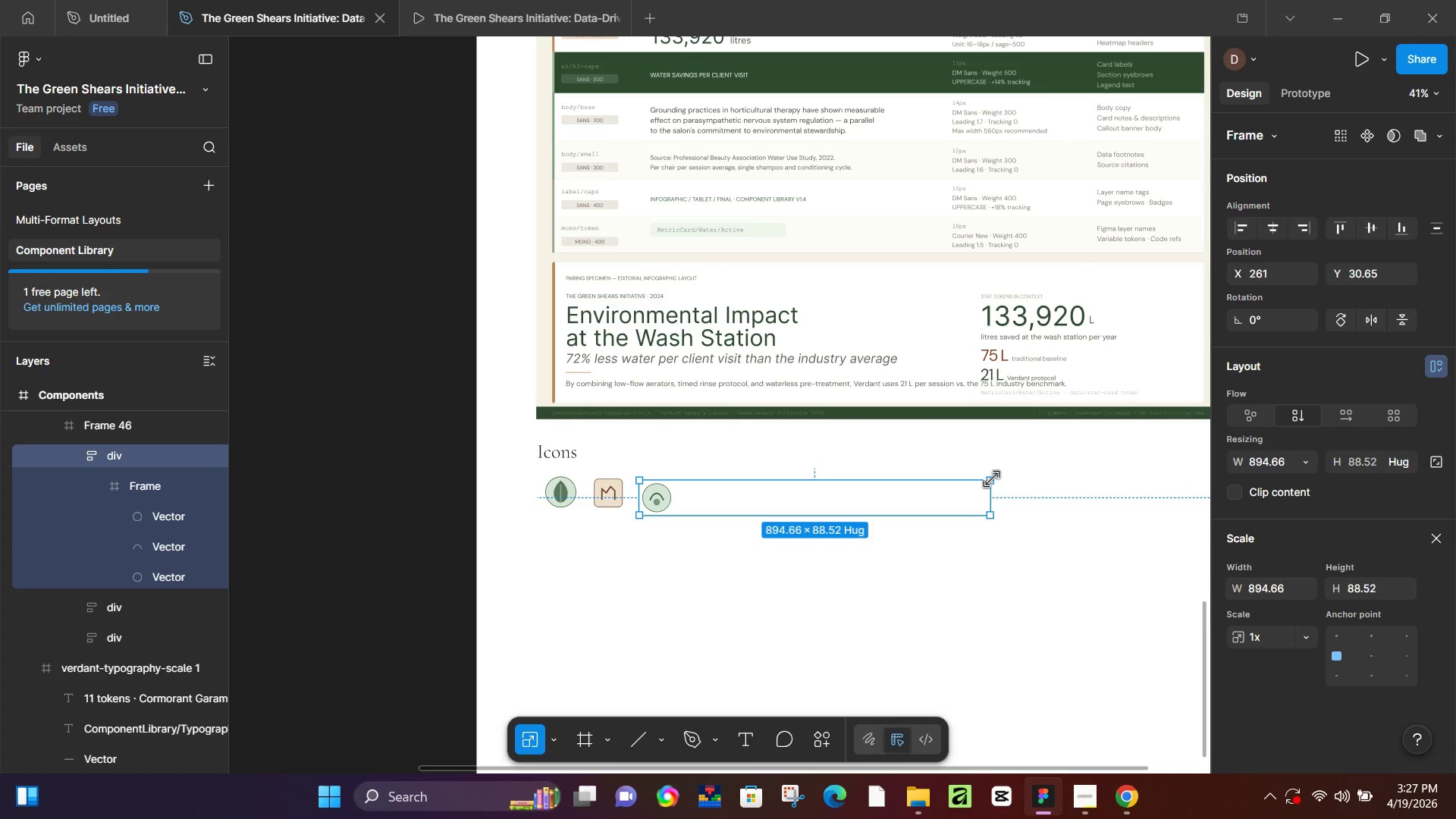 
left_click_drag(start_coordinate=[992, 479], to_coordinate=[999, 475])
 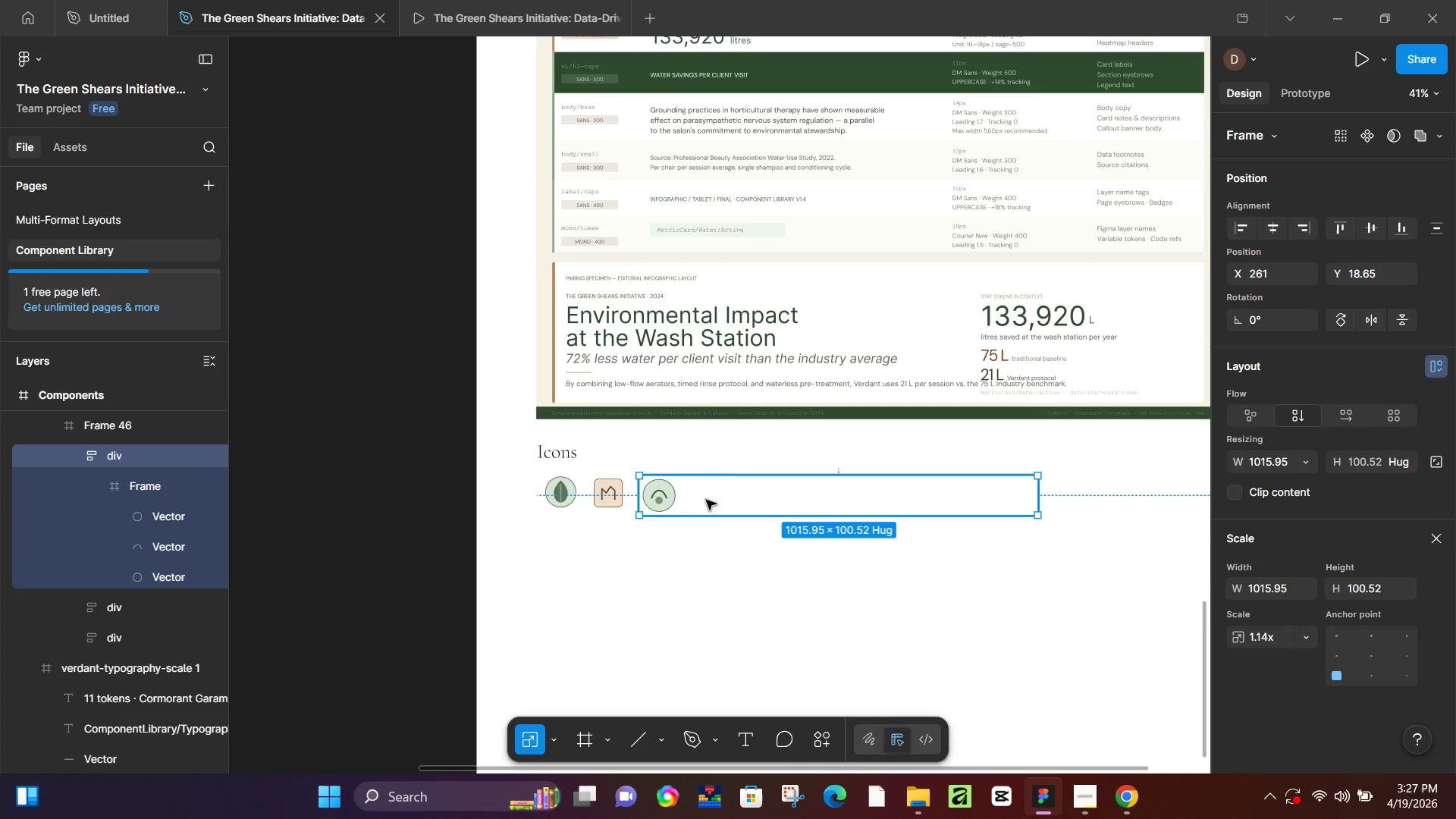 
left_click_drag(start_coordinate=[708, 497], to_coordinate=[712, 495])
 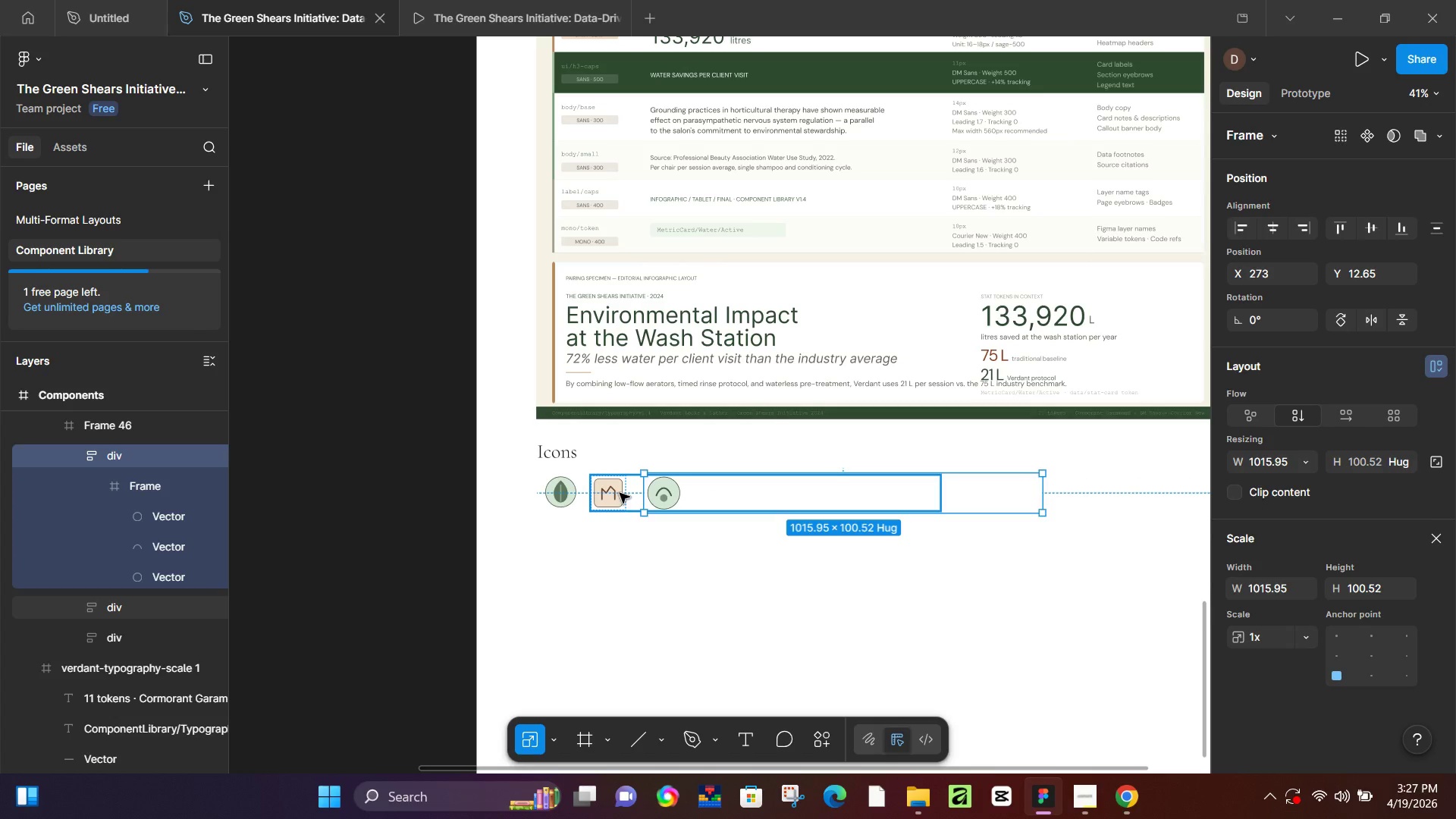 
left_click([617, 494])
 